 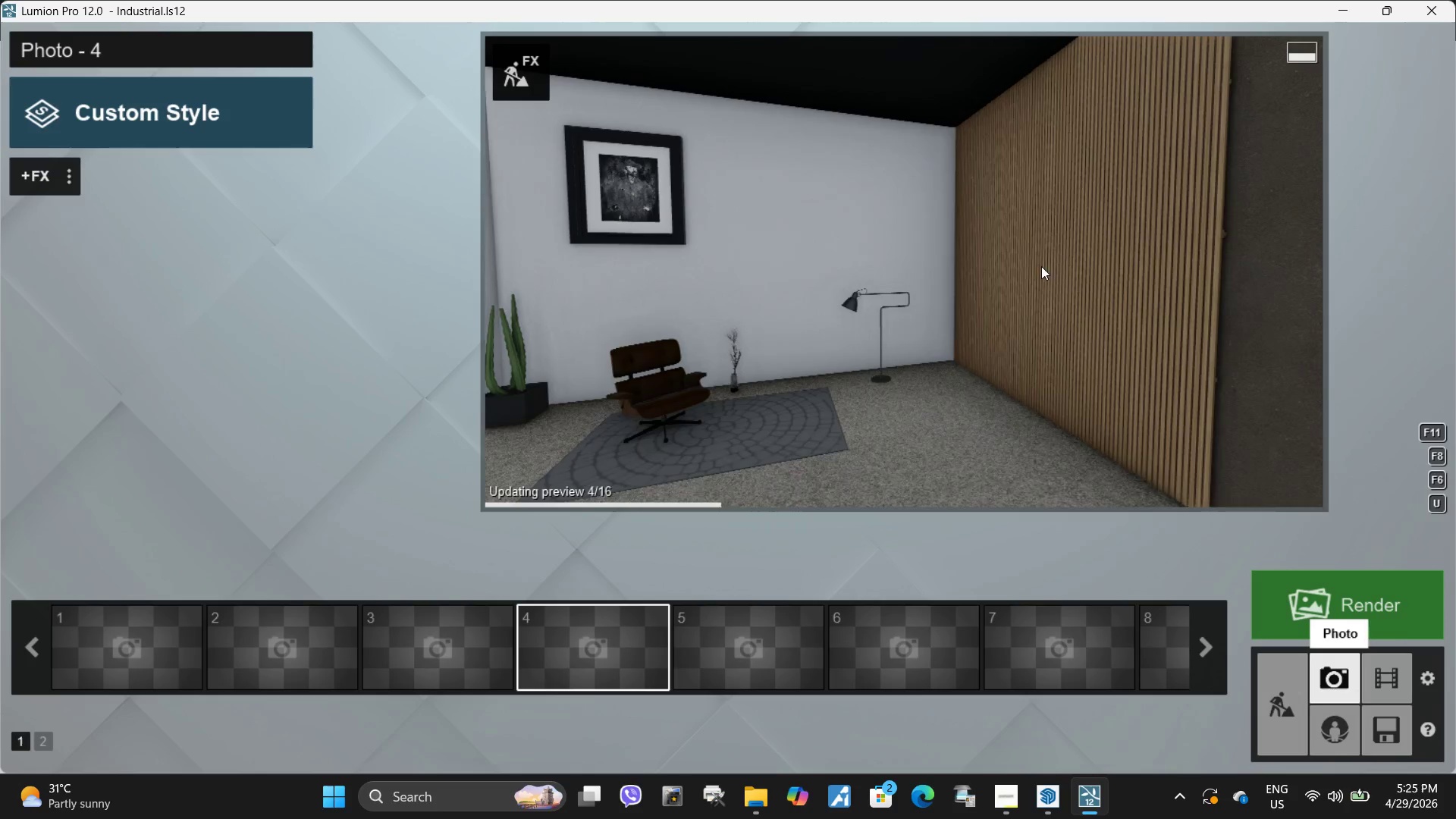 
type(ddd)
 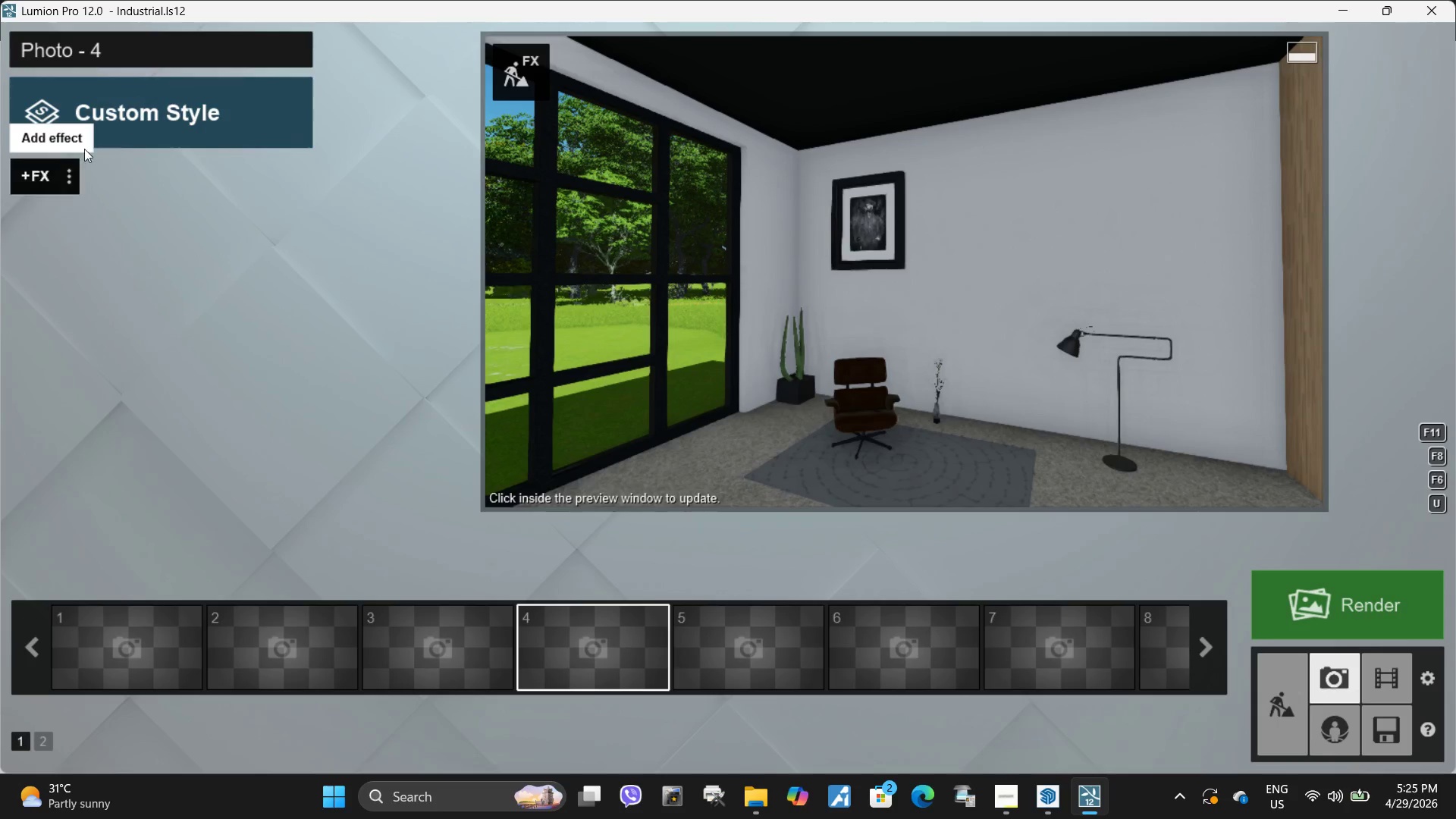 
left_click([28, 184])
 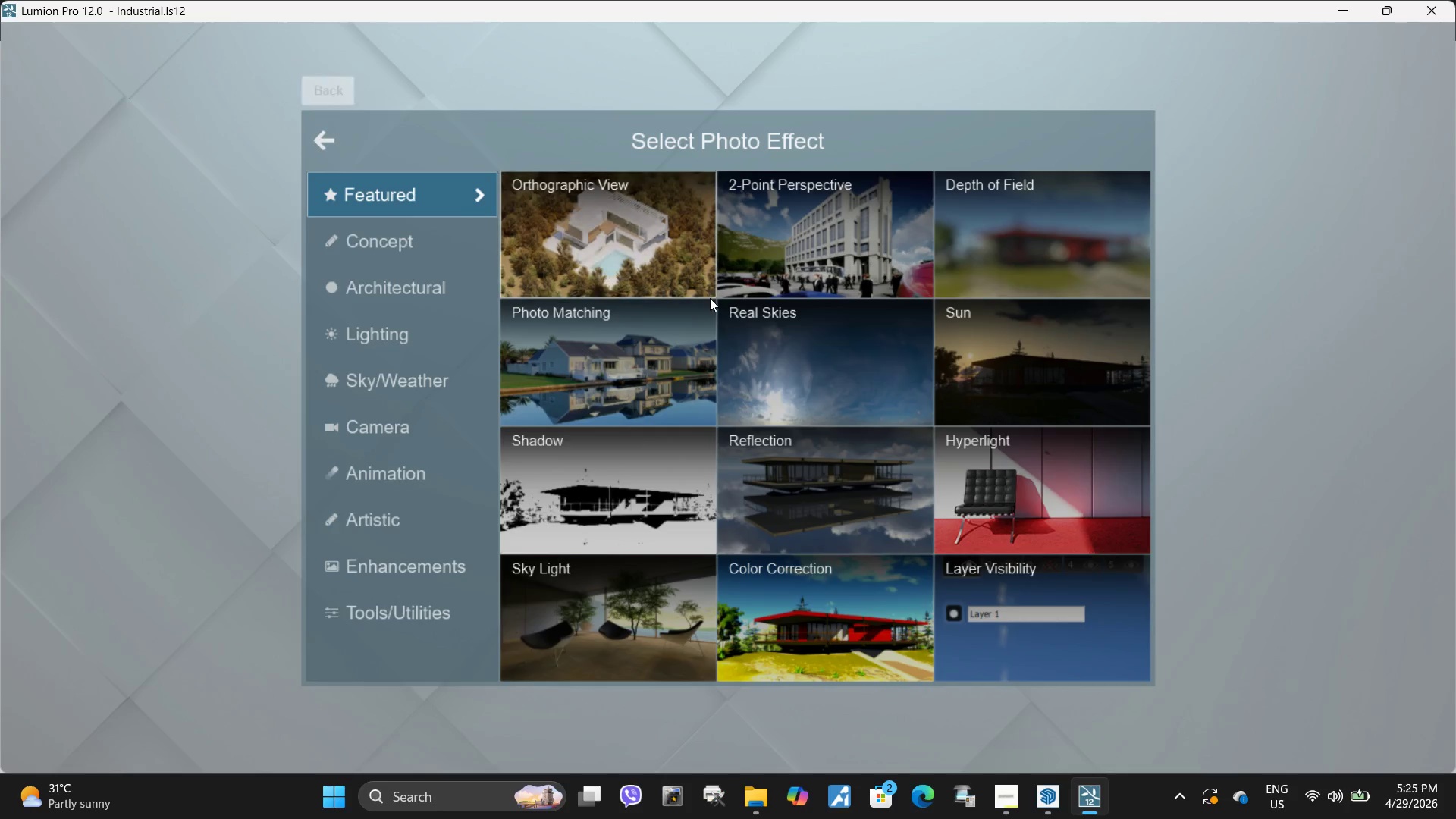 
left_click([328, 139])
 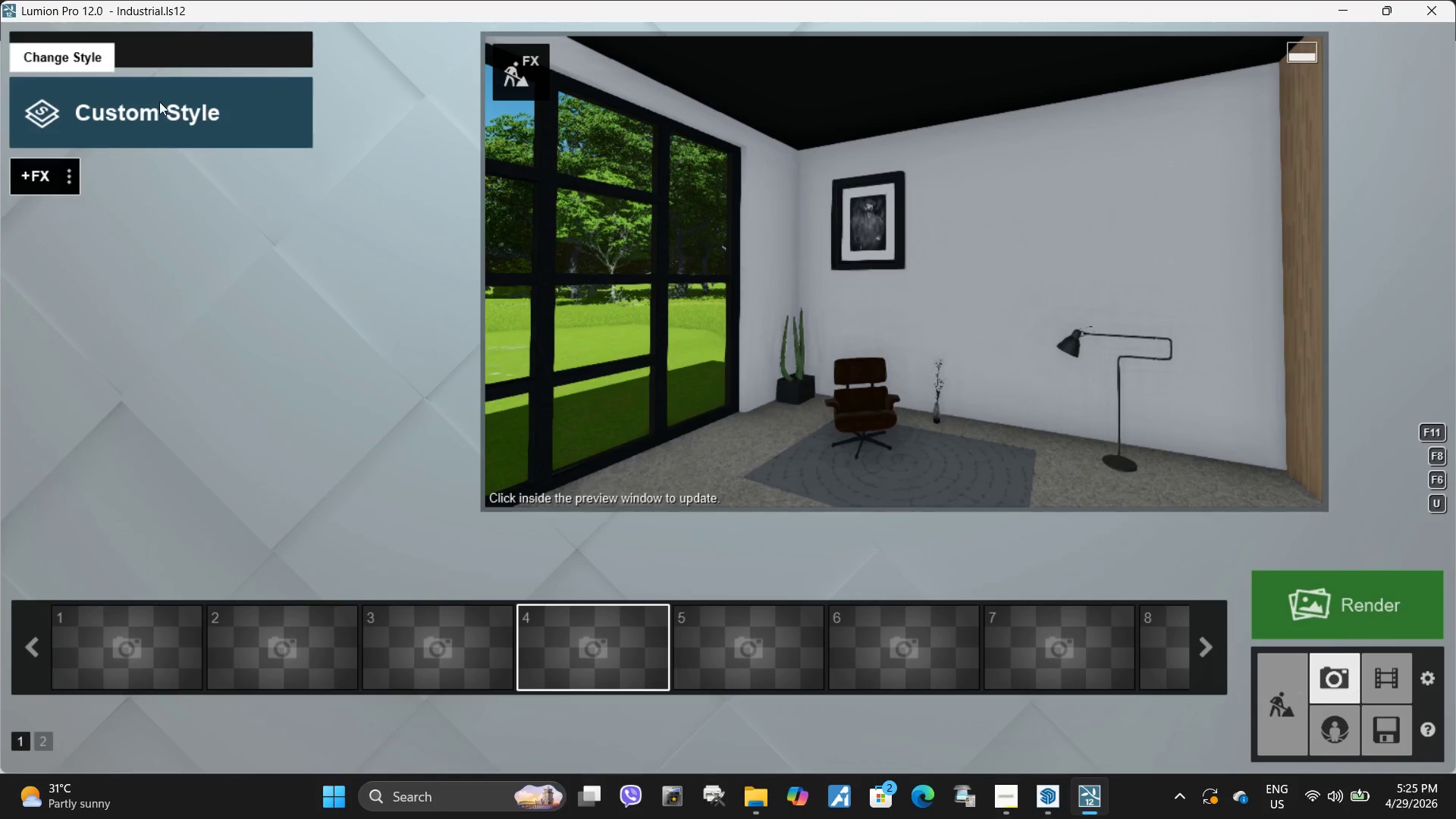 
left_click([149, 127])
 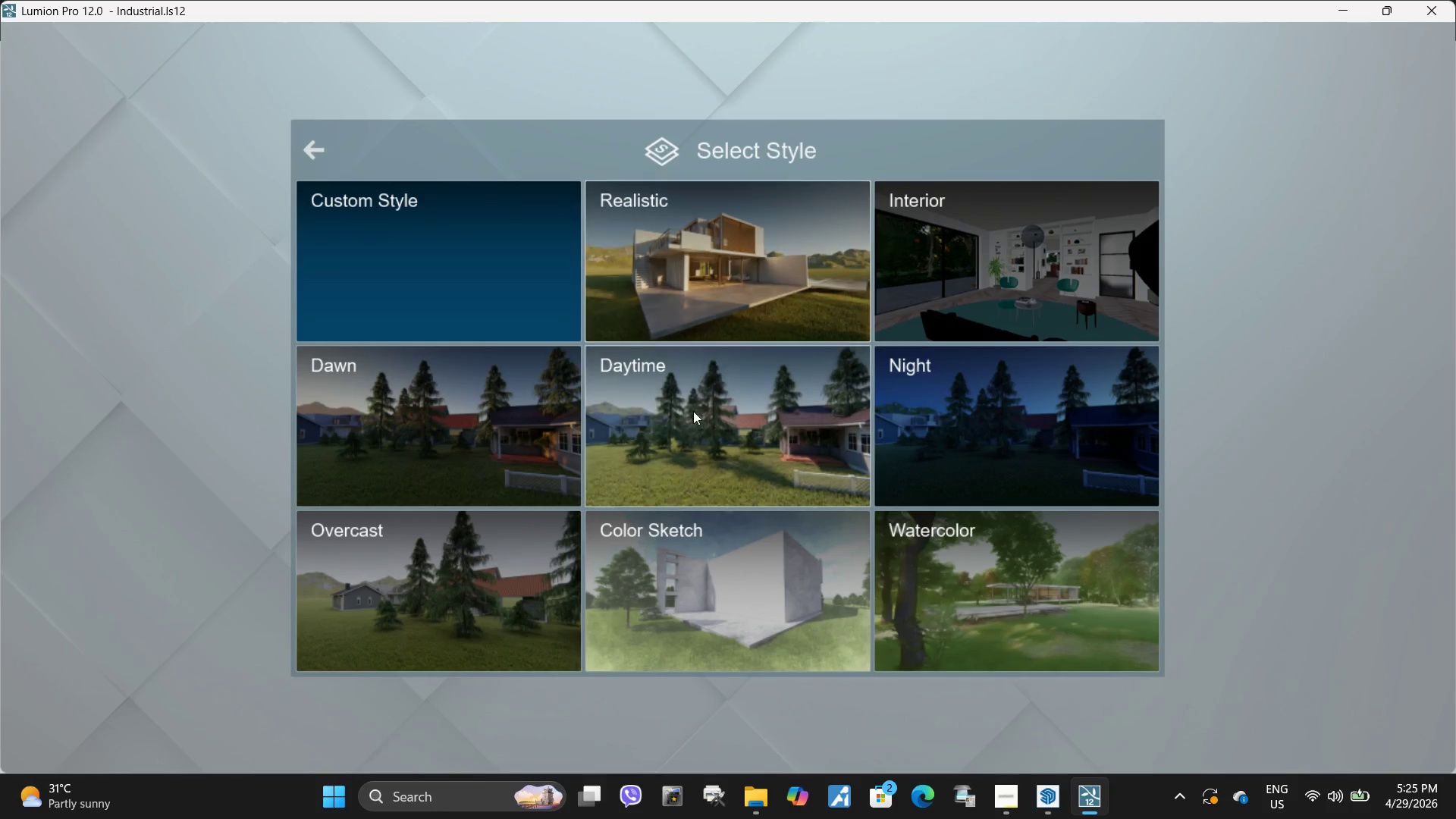 
left_click([720, 246])
 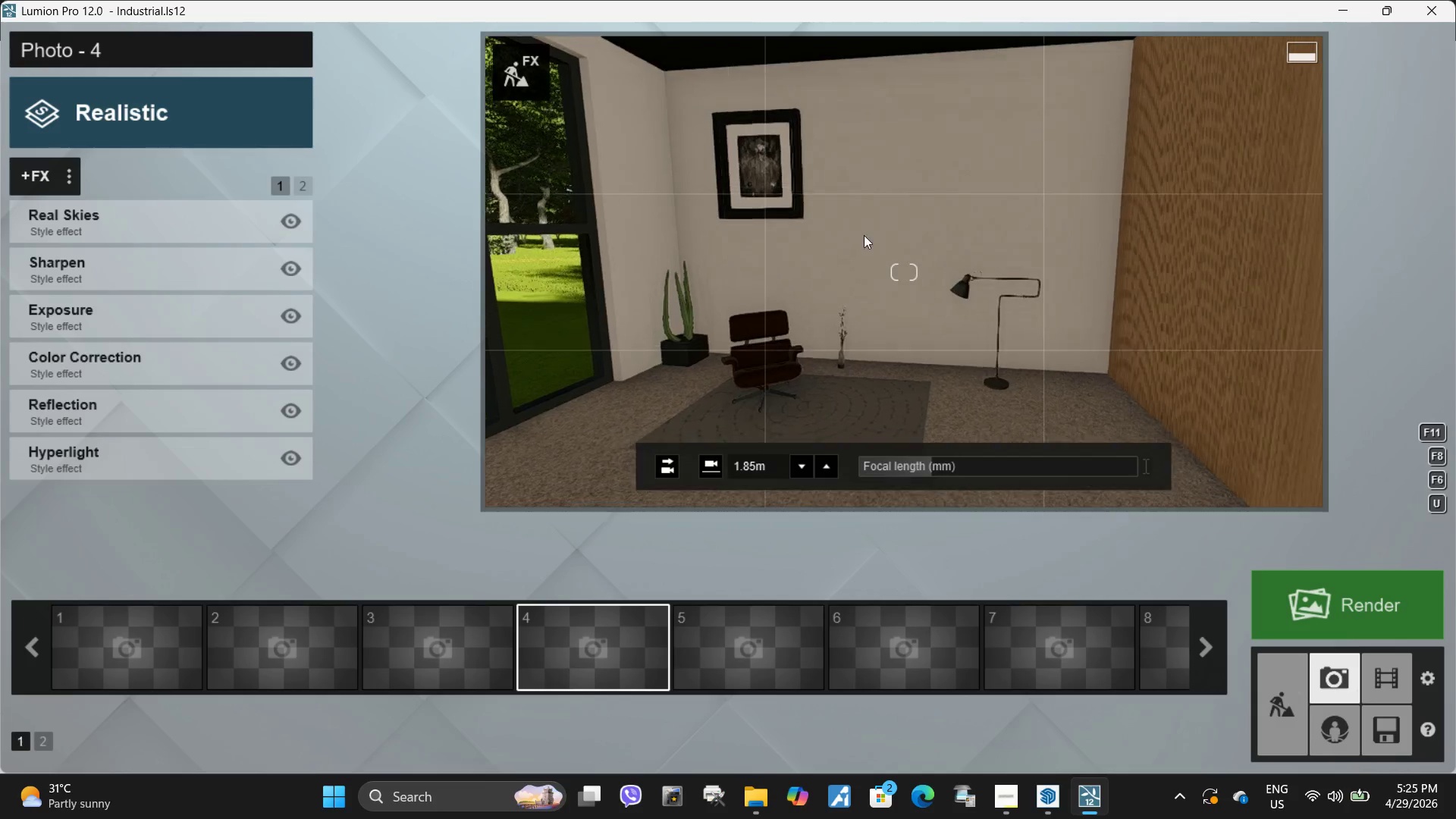 
type(esseeqaa)
 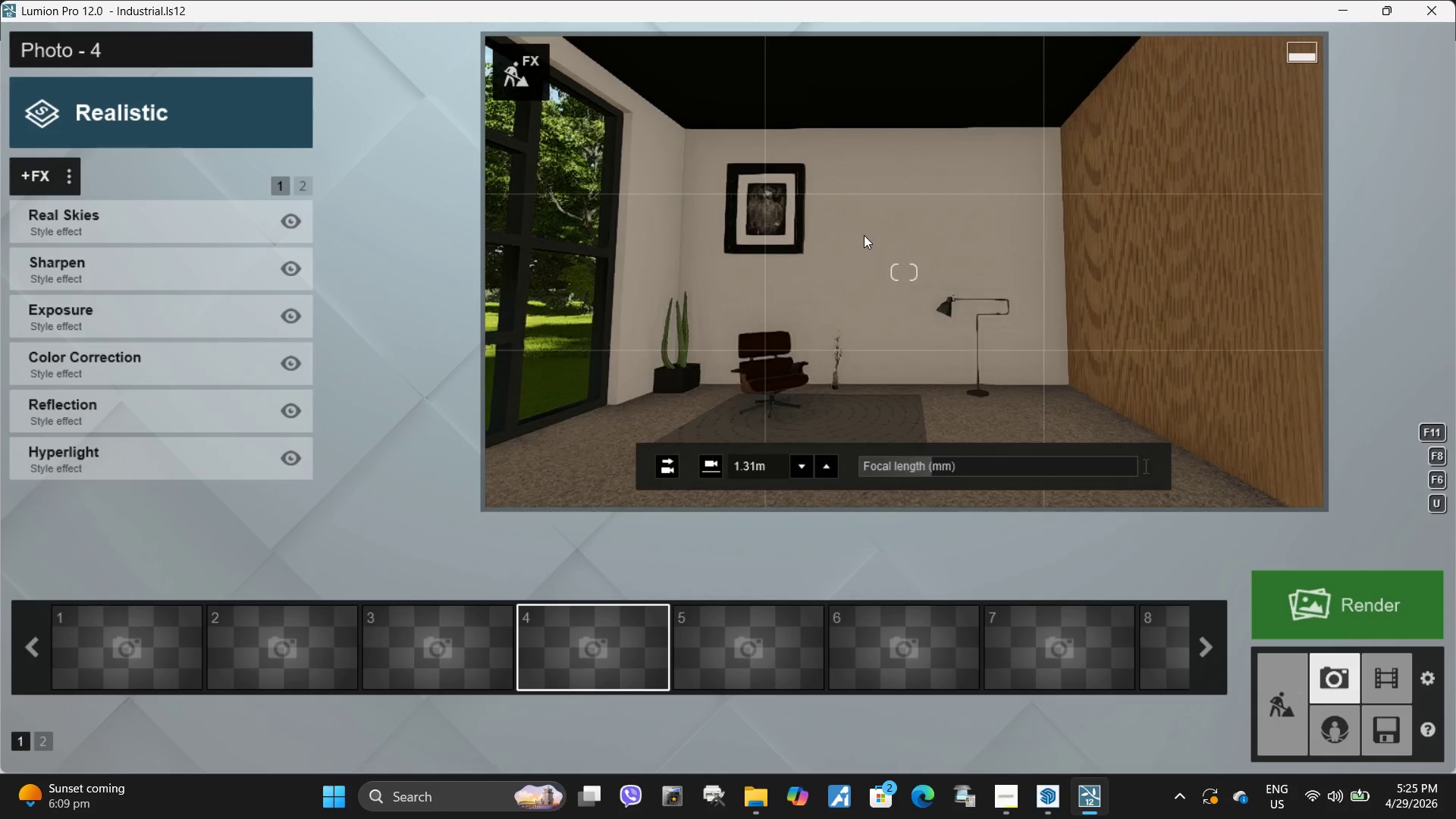 
left_click([864, 235])
 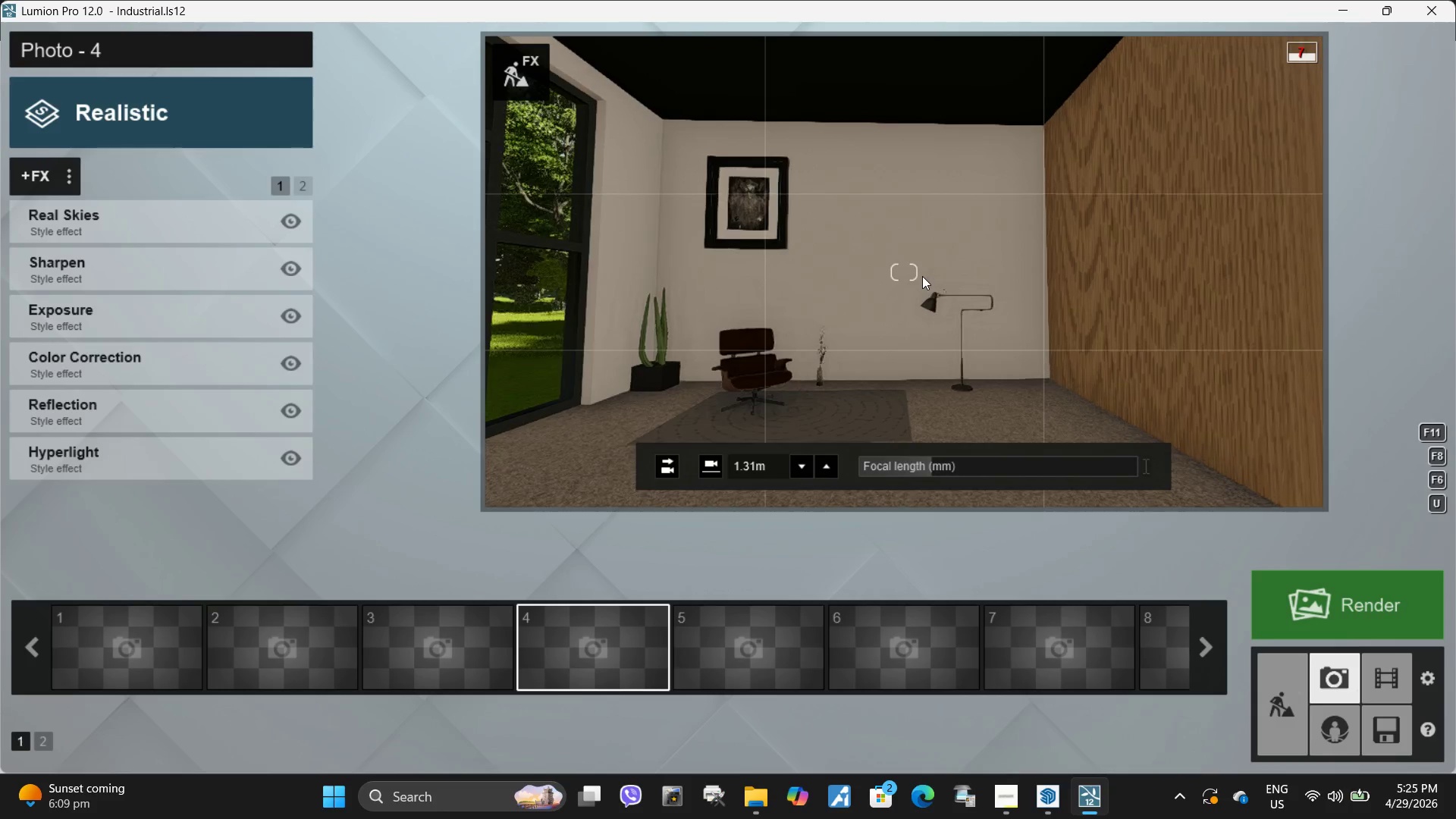 
left_click_drag(start_coordinate=[920, 467], to_coordinate=[915, 469])
 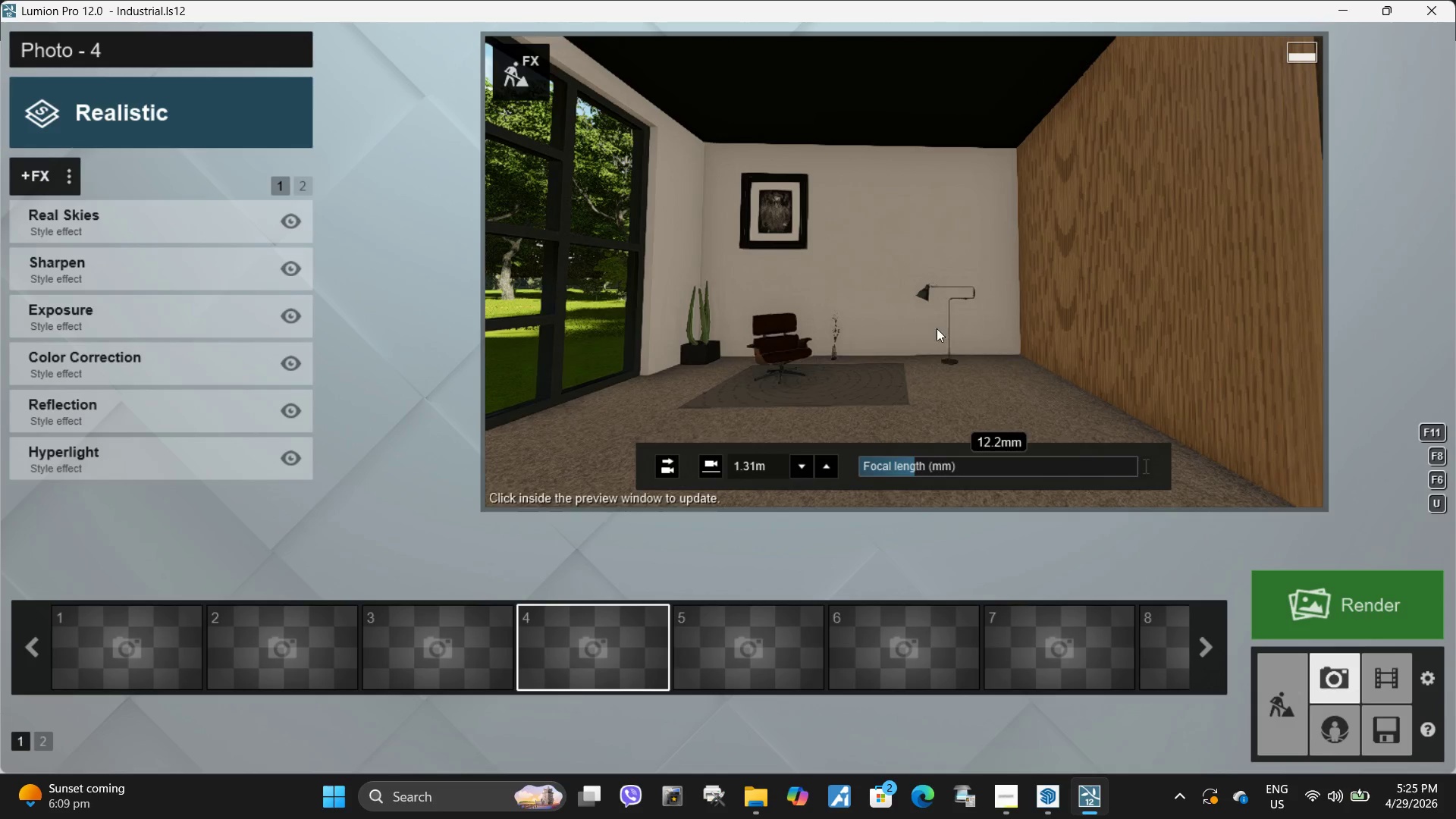 
type(dddsqaa)
 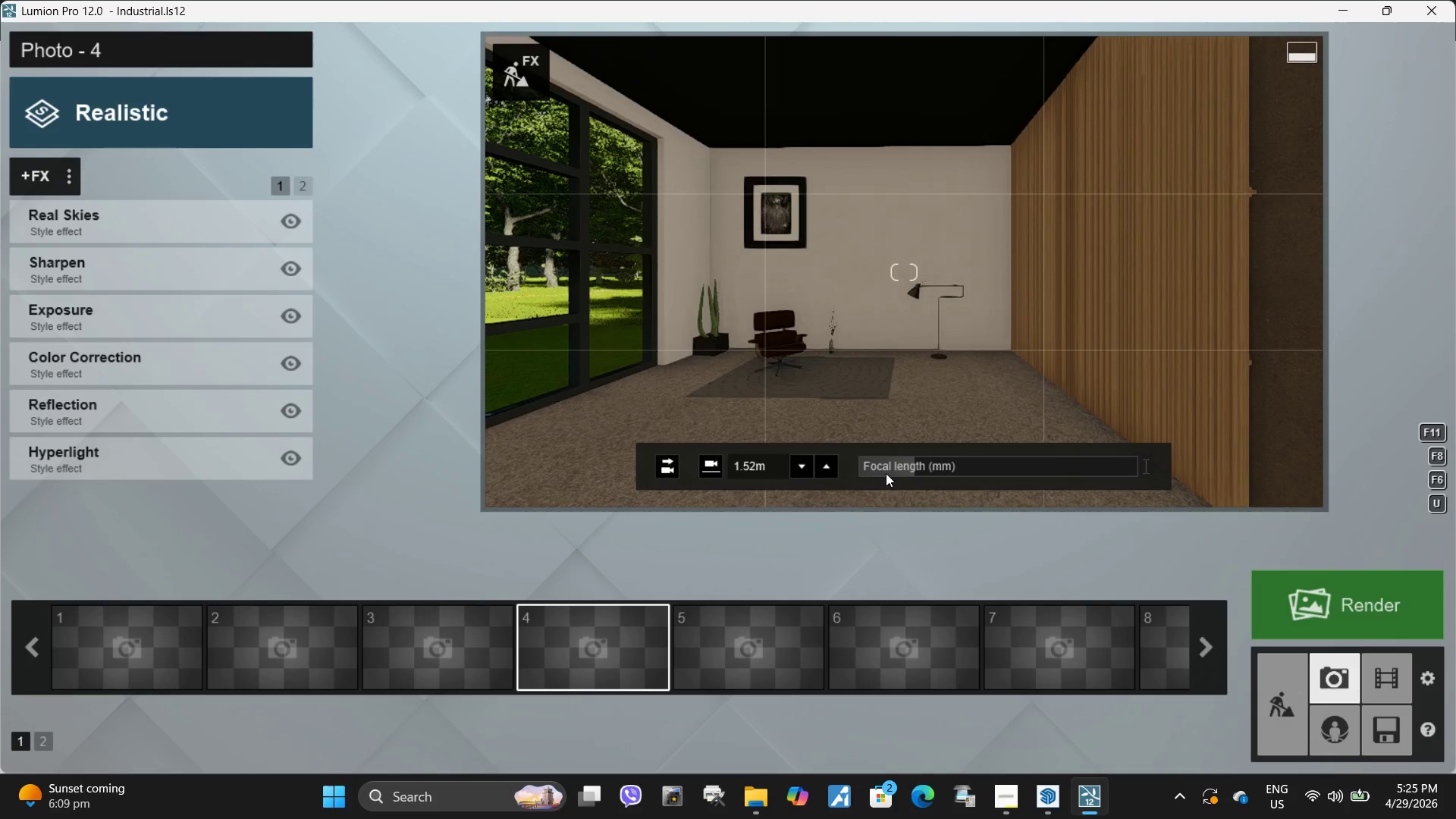 
left_click_drag(start_coordinate=[914, 463], to_coordinate=[934, 463])
 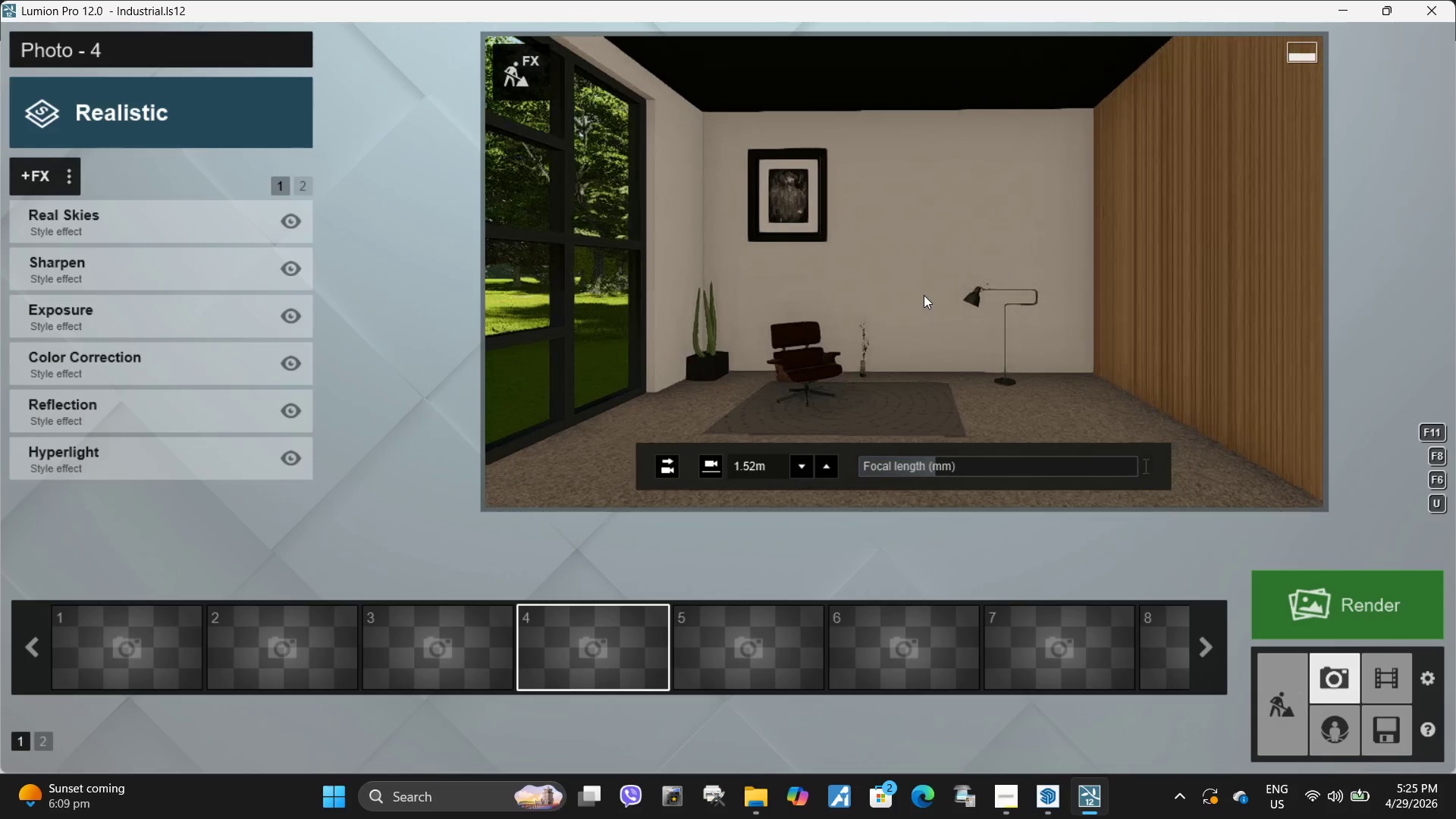 
type(aad)
 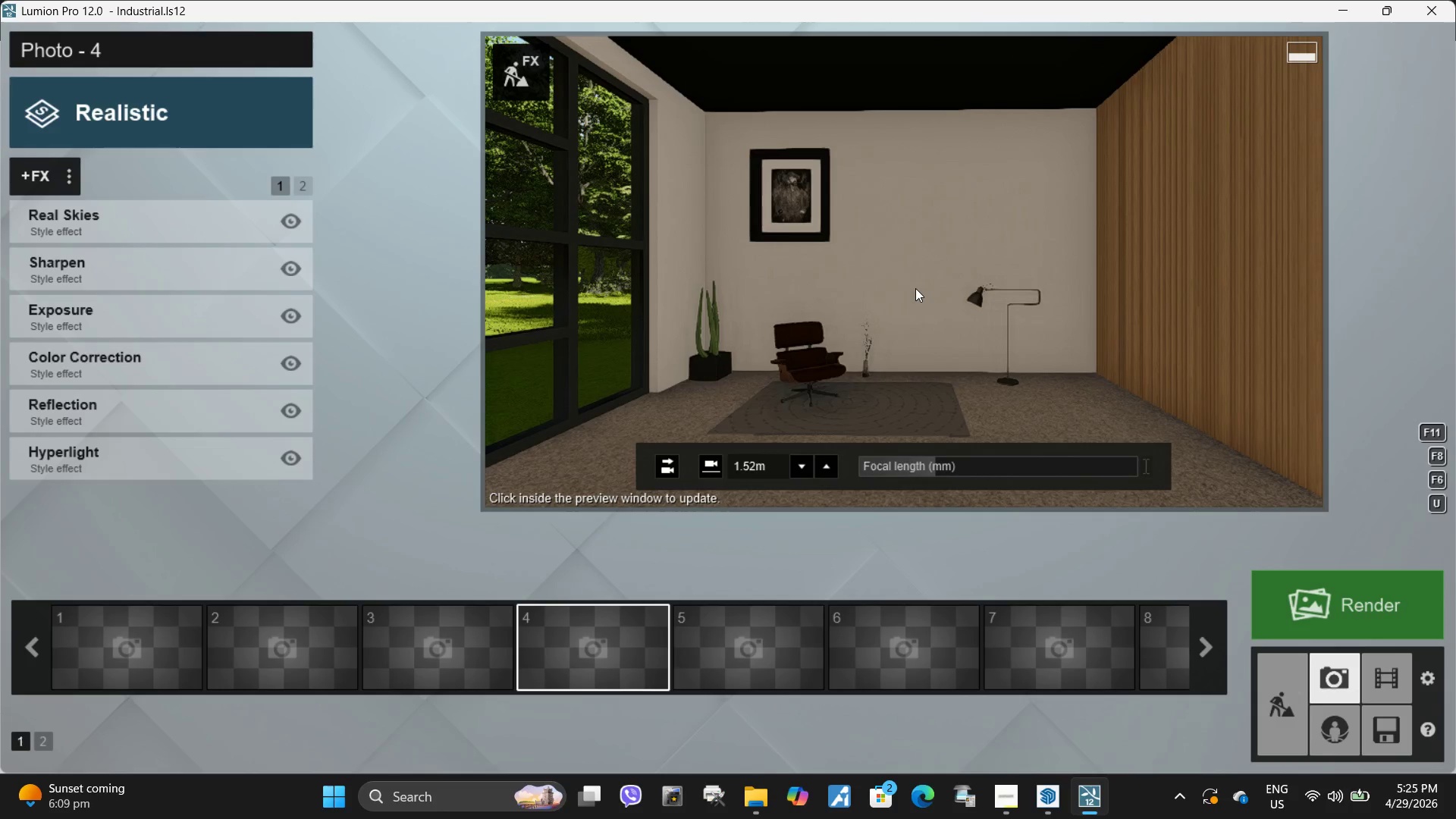 
double_click([915, 288])
 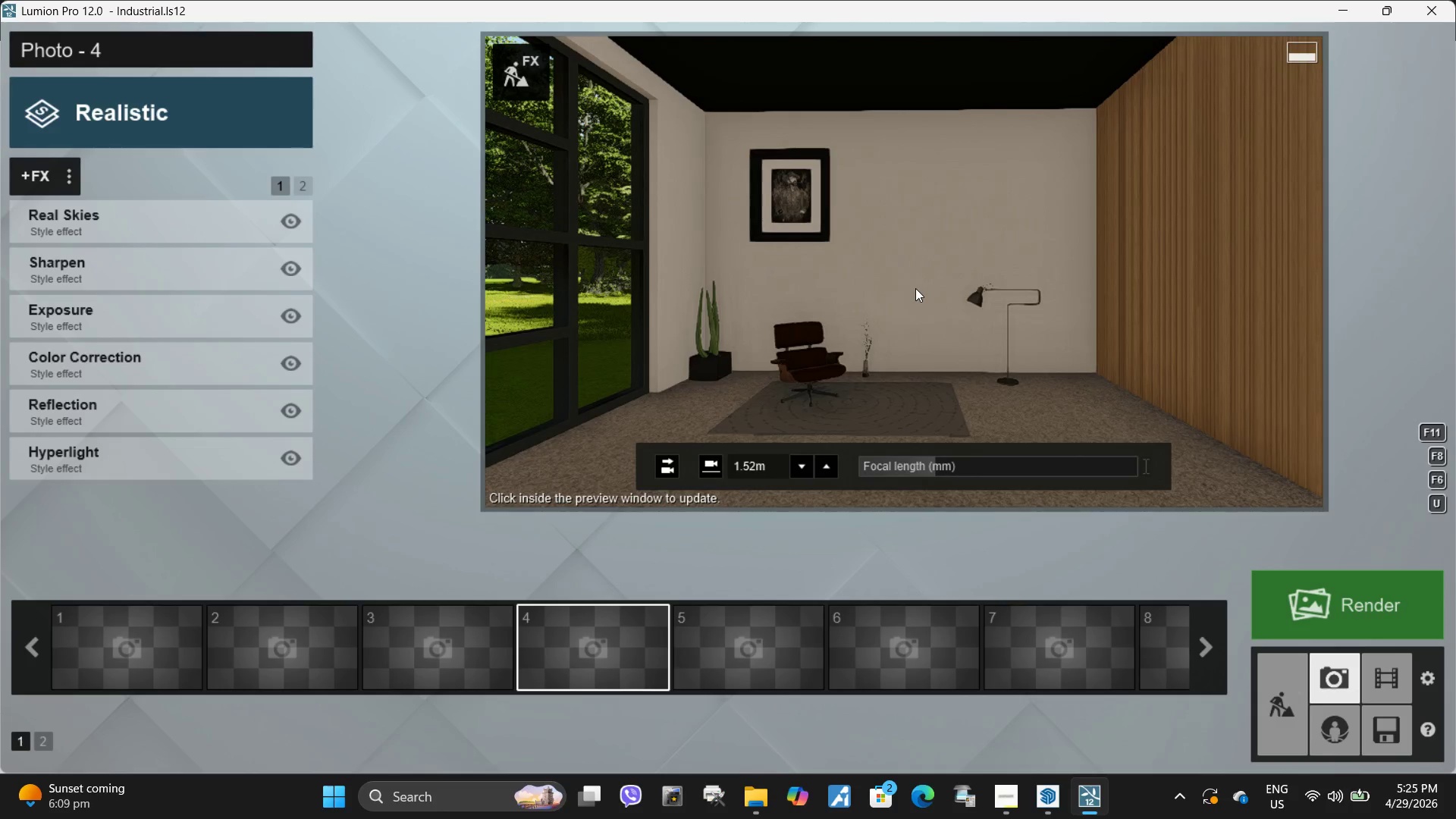 
triple_click([915, 288])
 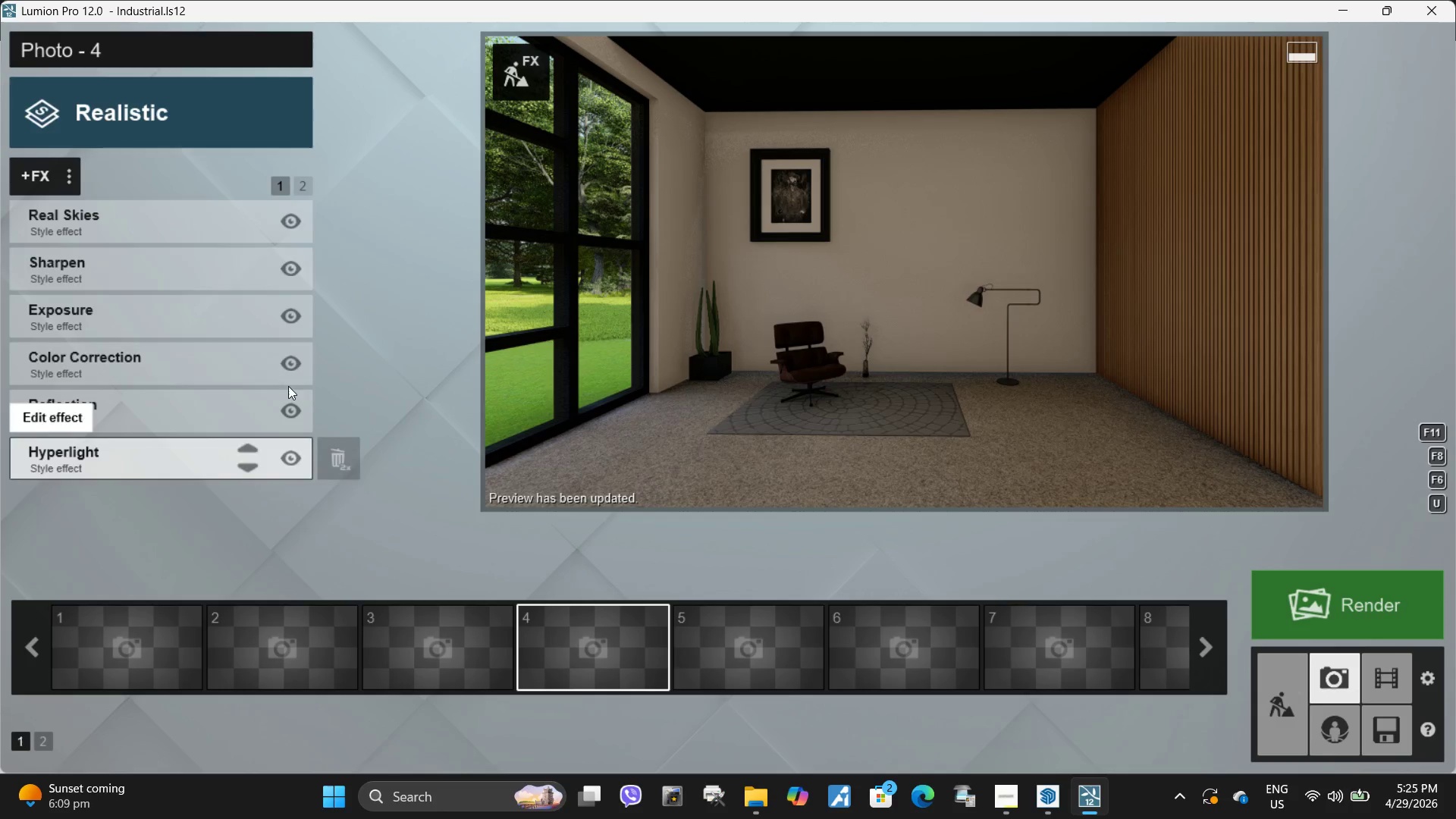 
left_click([67, 226])
 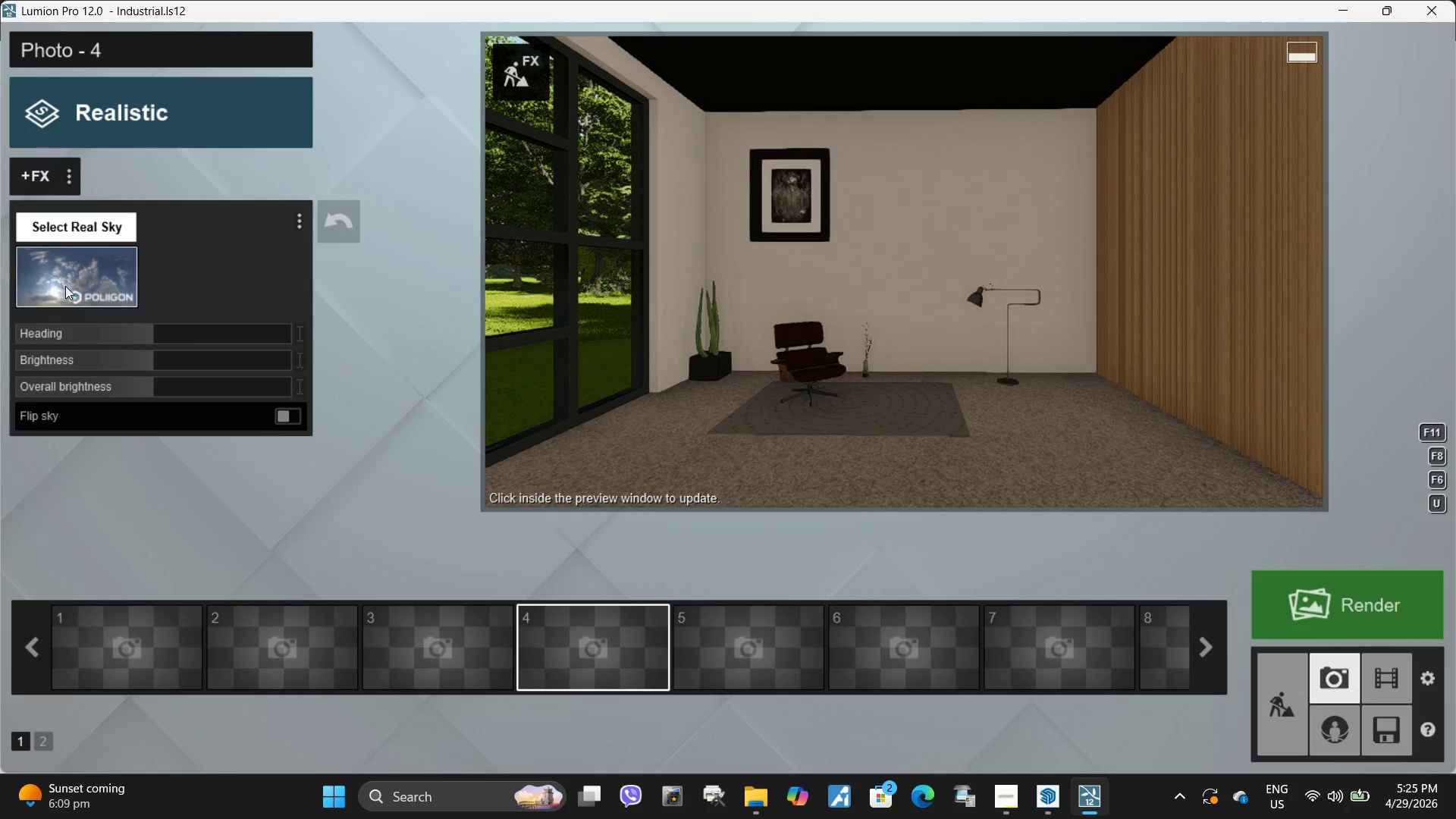 
left_click([65, 284])
 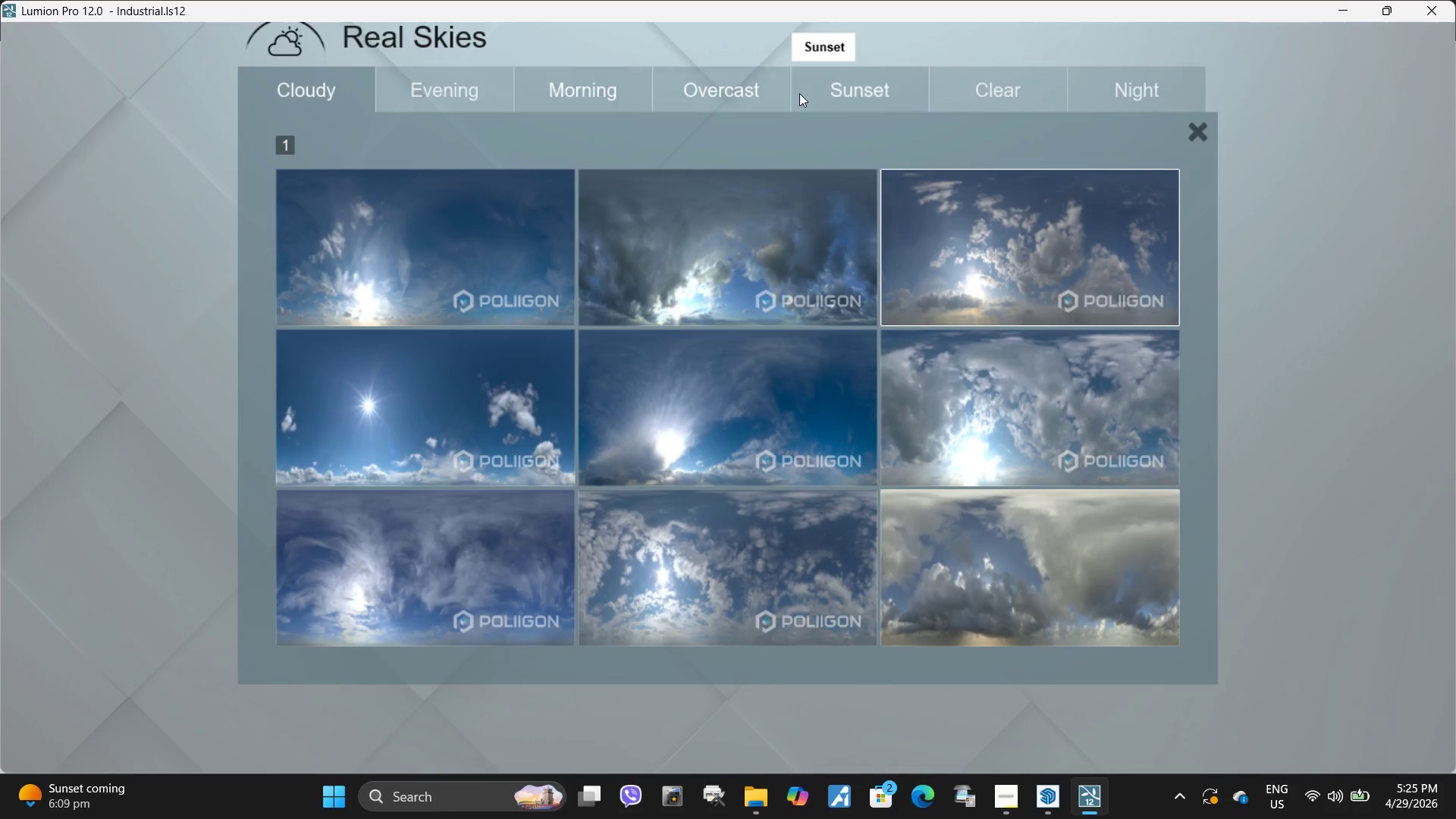 
left_click([845, 98])
 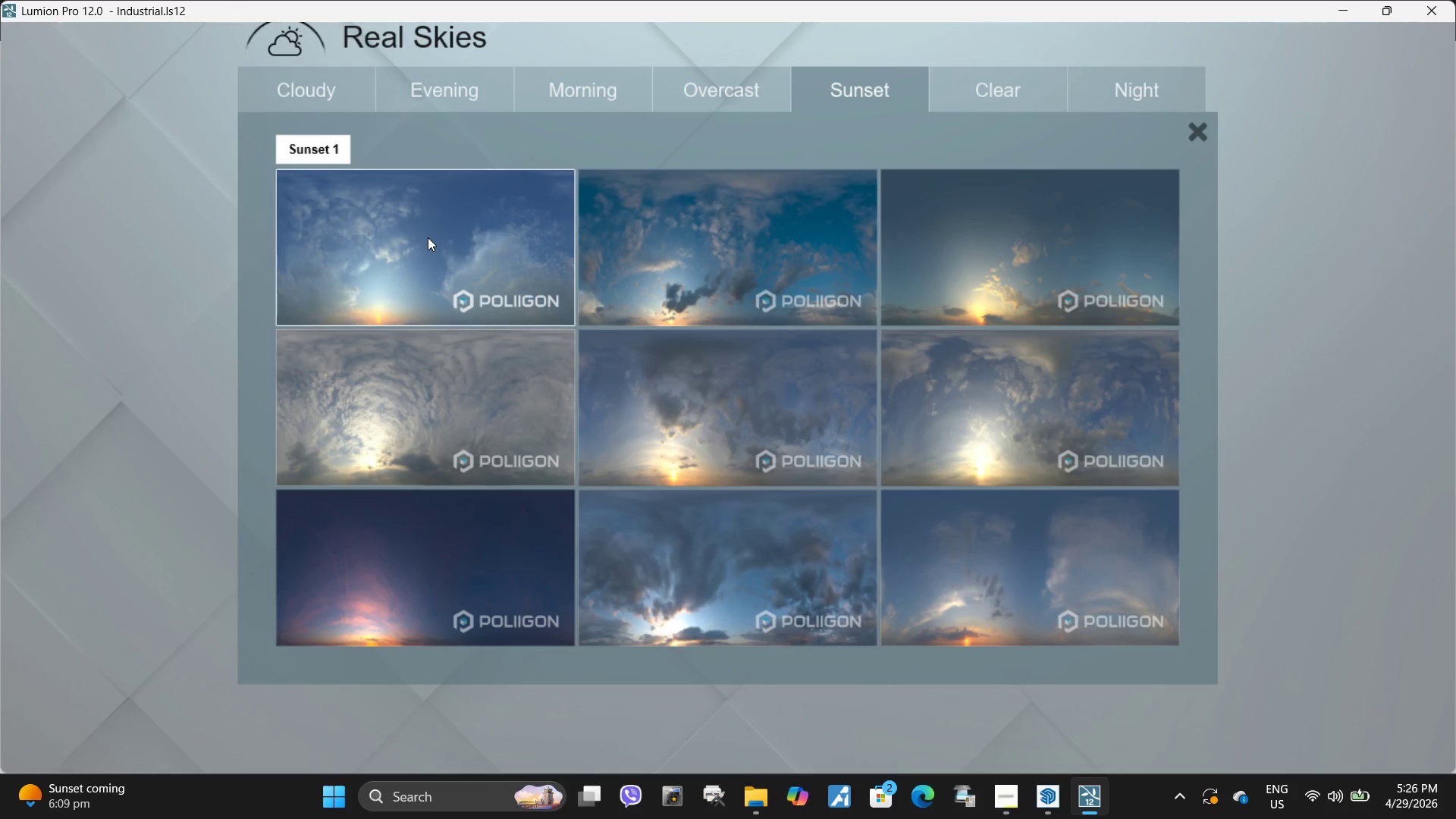 
left_click_drag(start_coordinate=[428, 237], to_coordinate=[710, 260])
 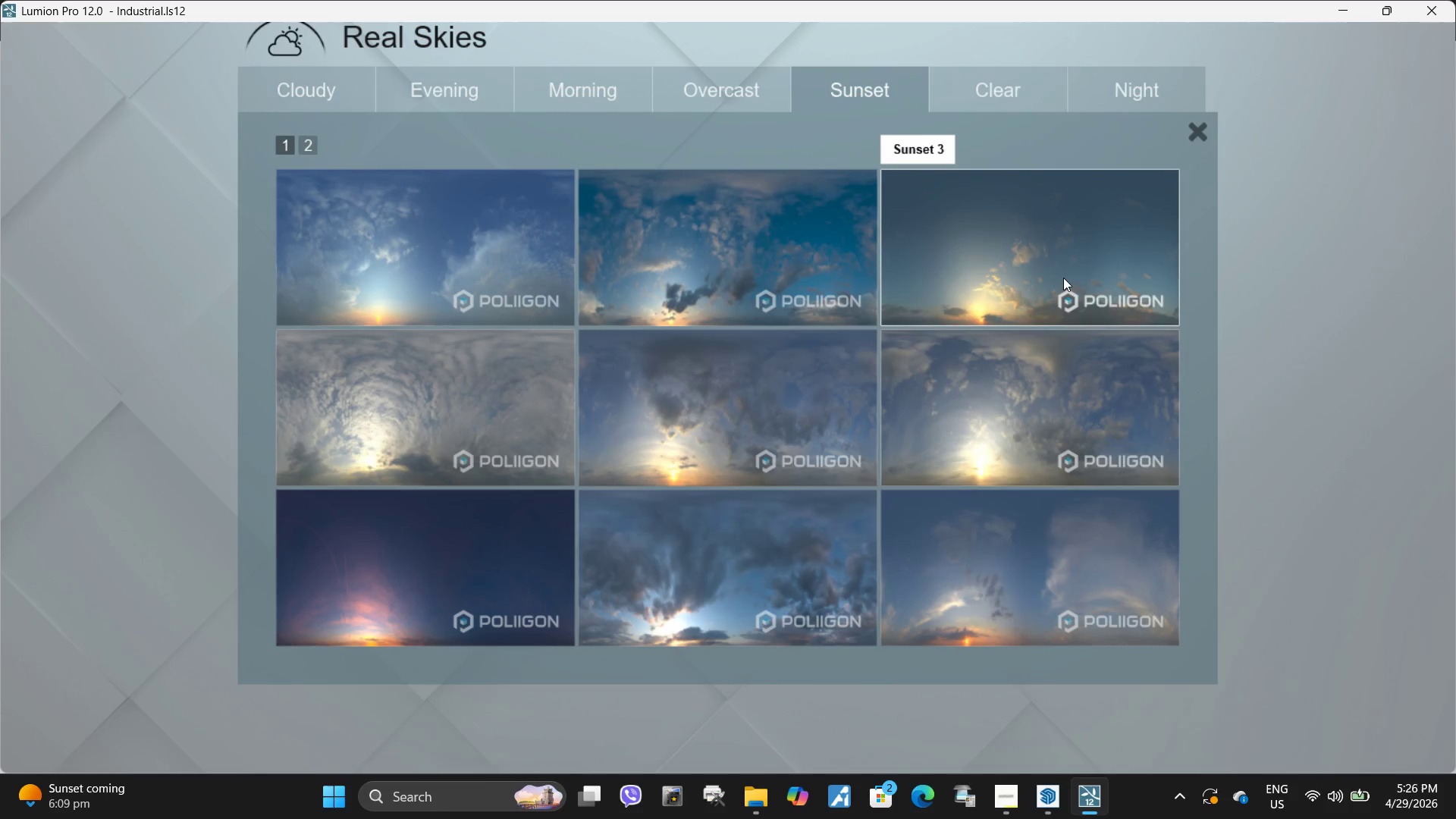 
left_click([1081, 408])
 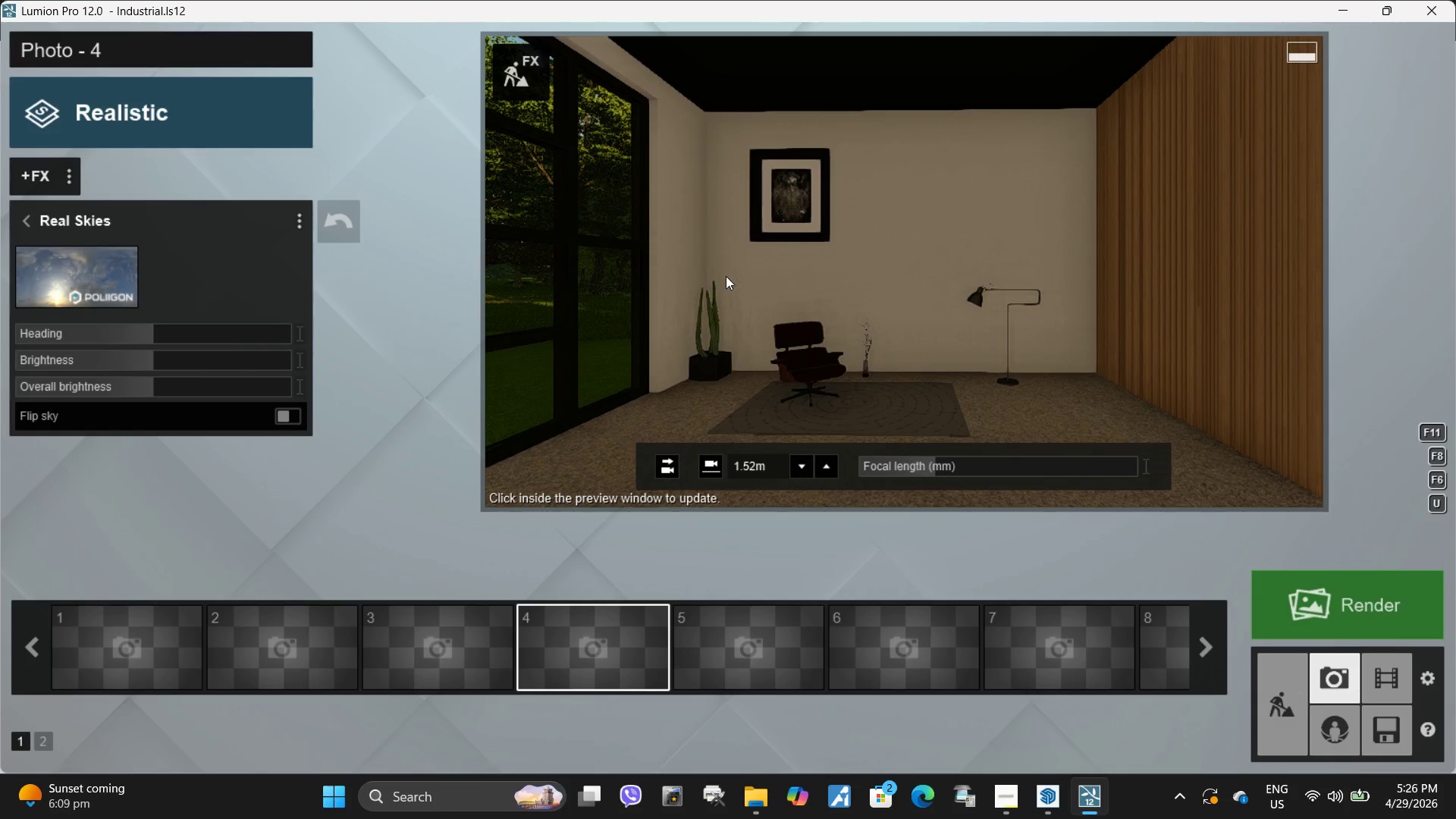 
hold_key(key=D, duration=0.67)
 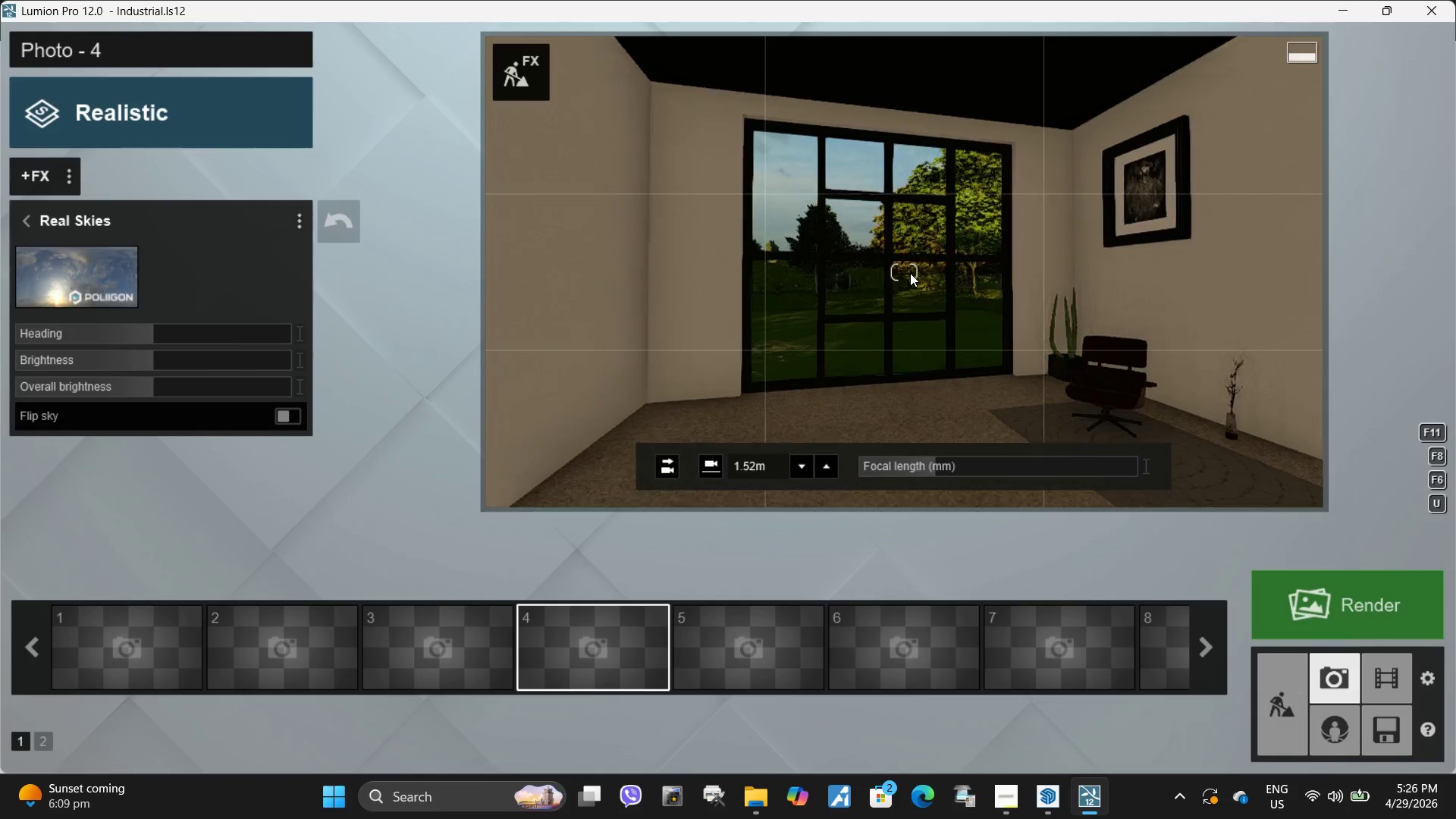 
type(dwd)
 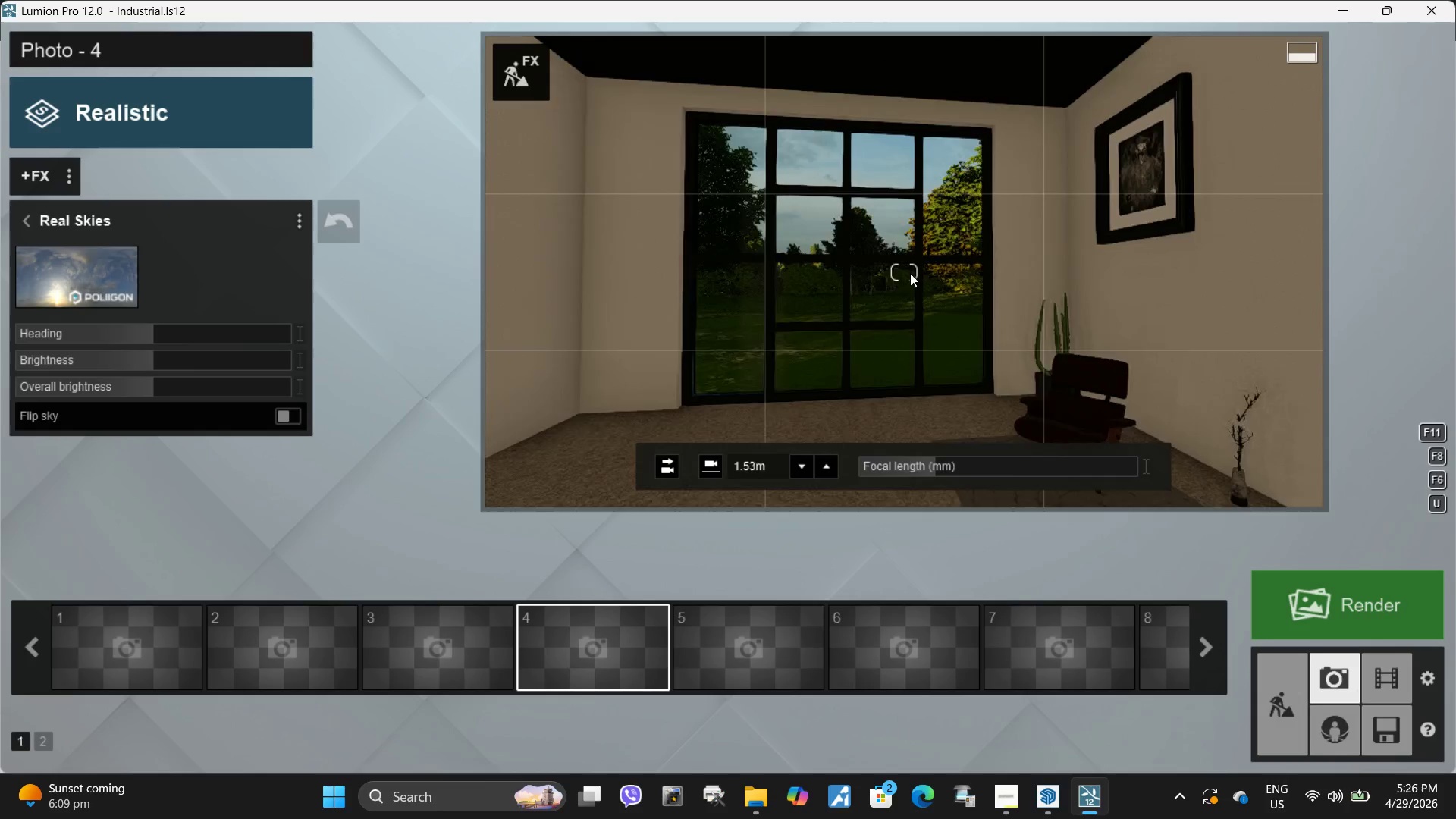 
right_click([910, 273])
 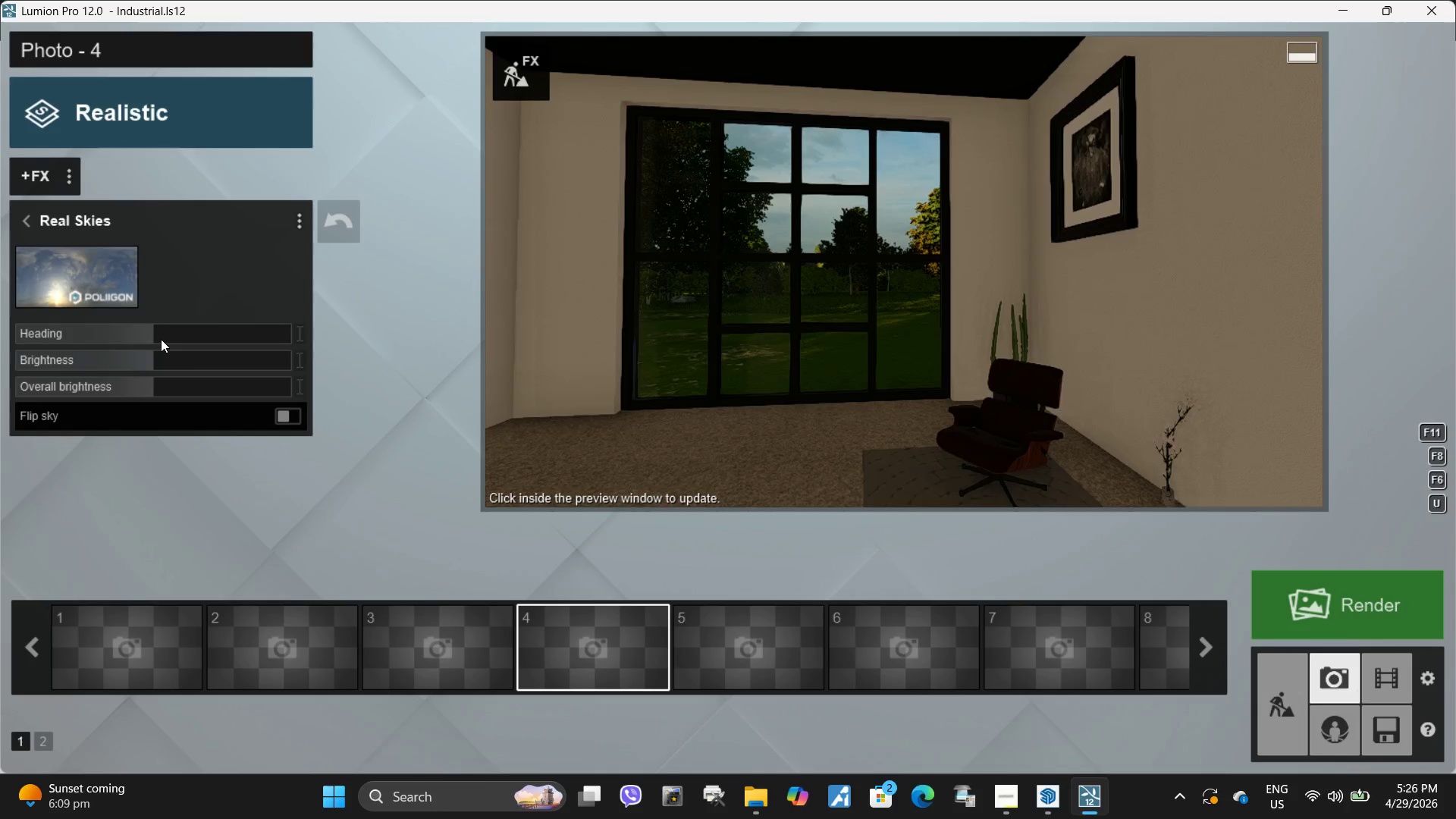 
left_click_drag(start_coordinate=[152, 335], to_coordinate=[261, 334])
 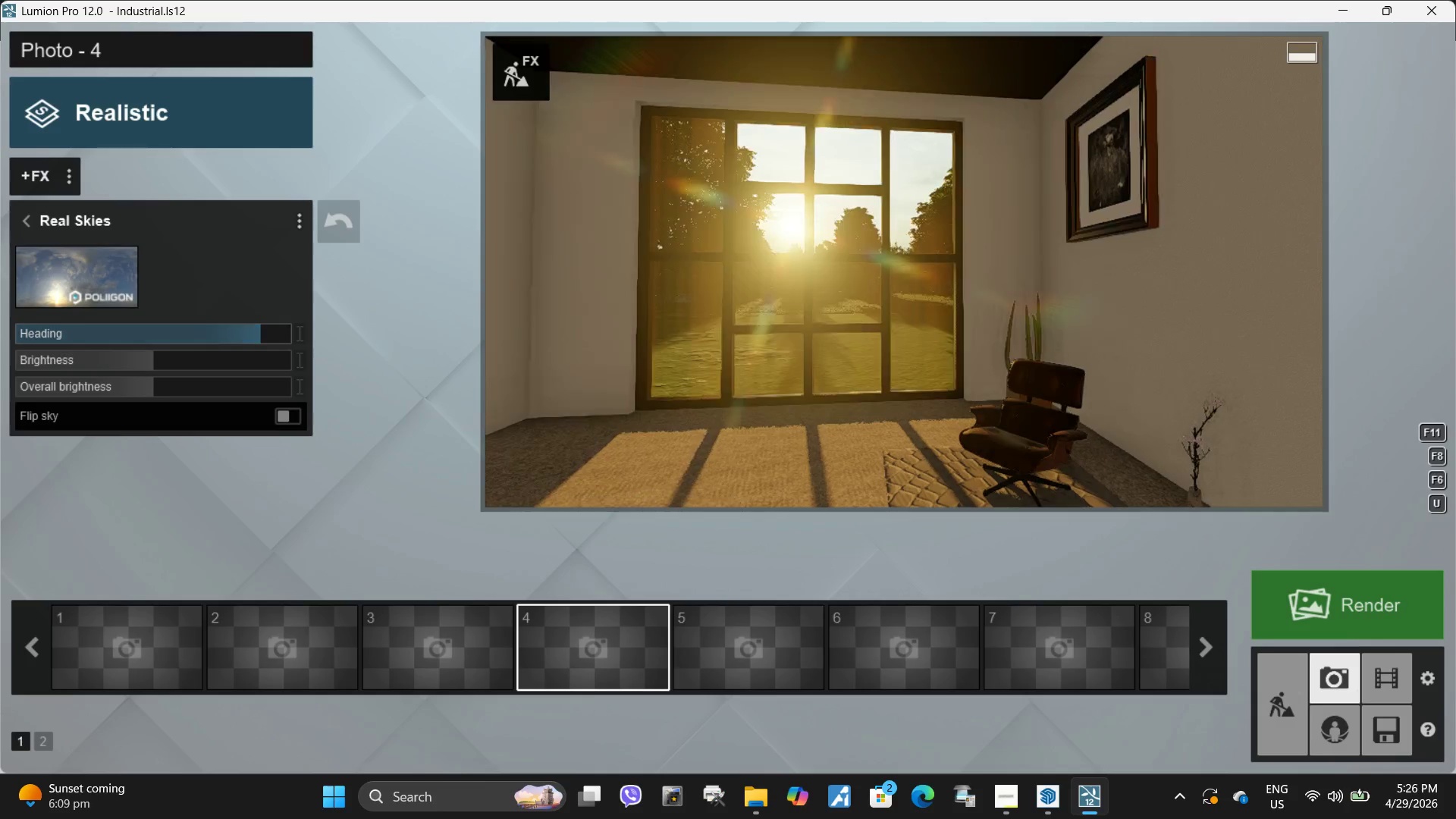 
key(A)
 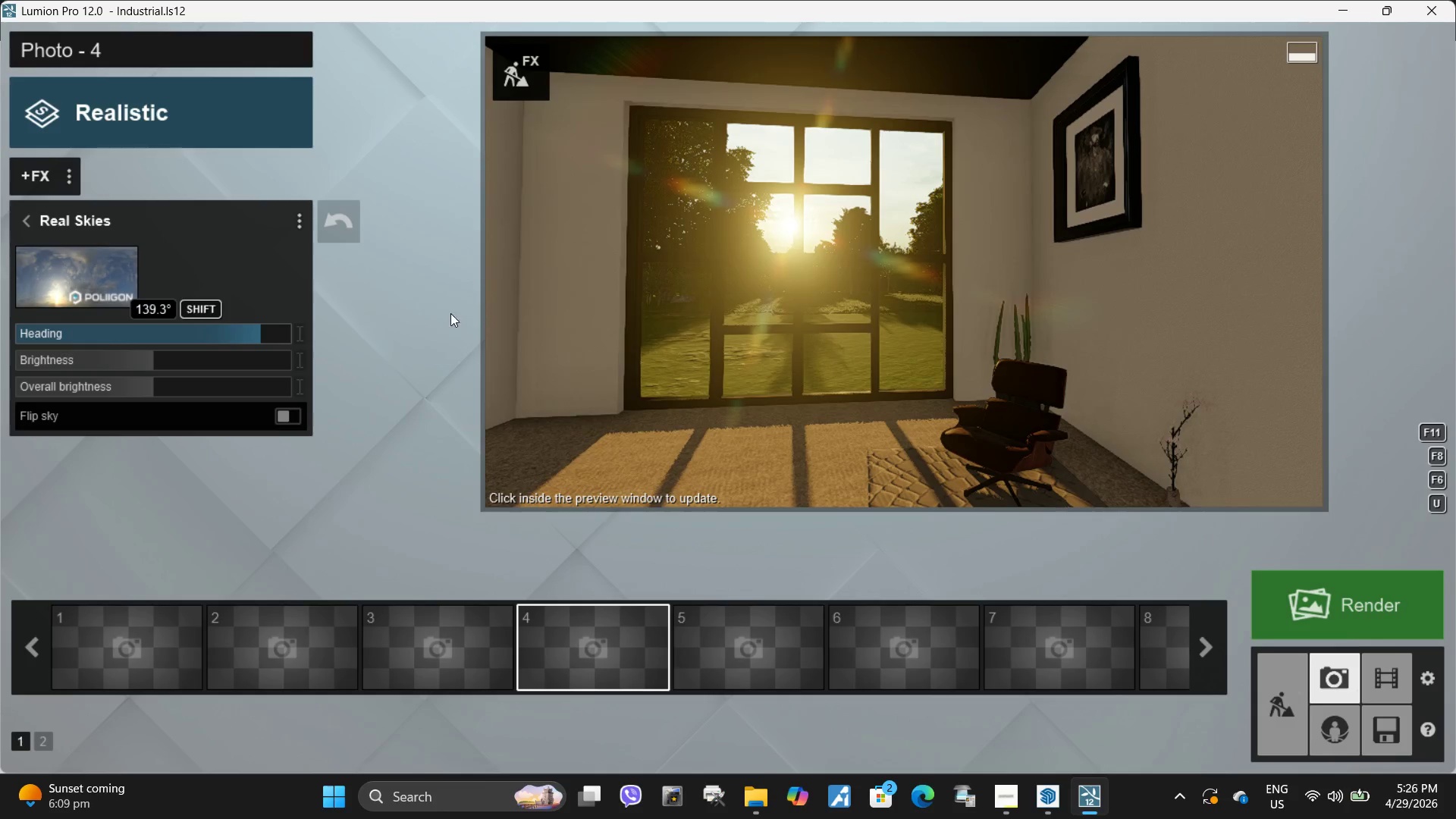 
hold_key(key=A, duration=0.56)
 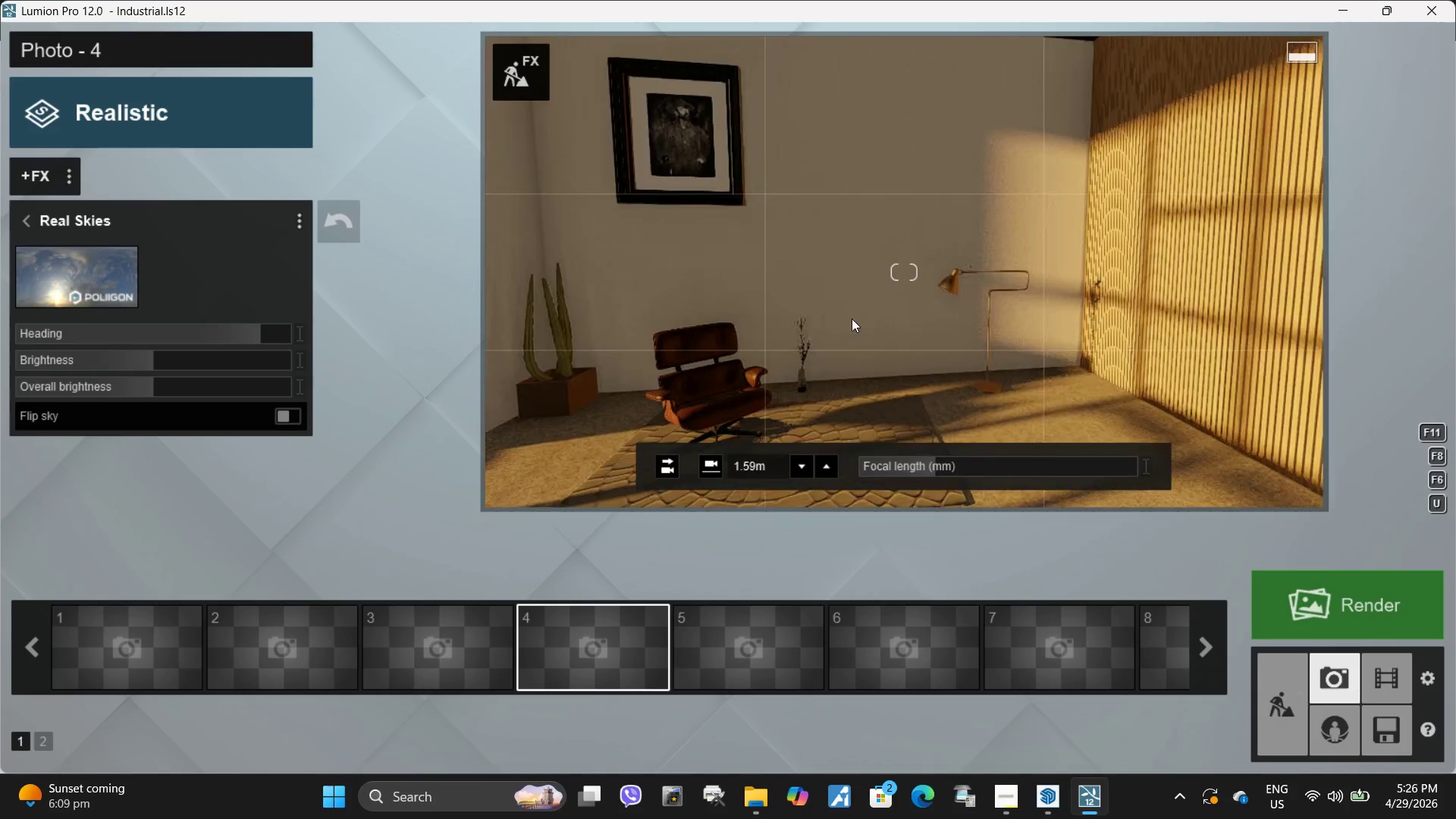 
type(sdesqse)
 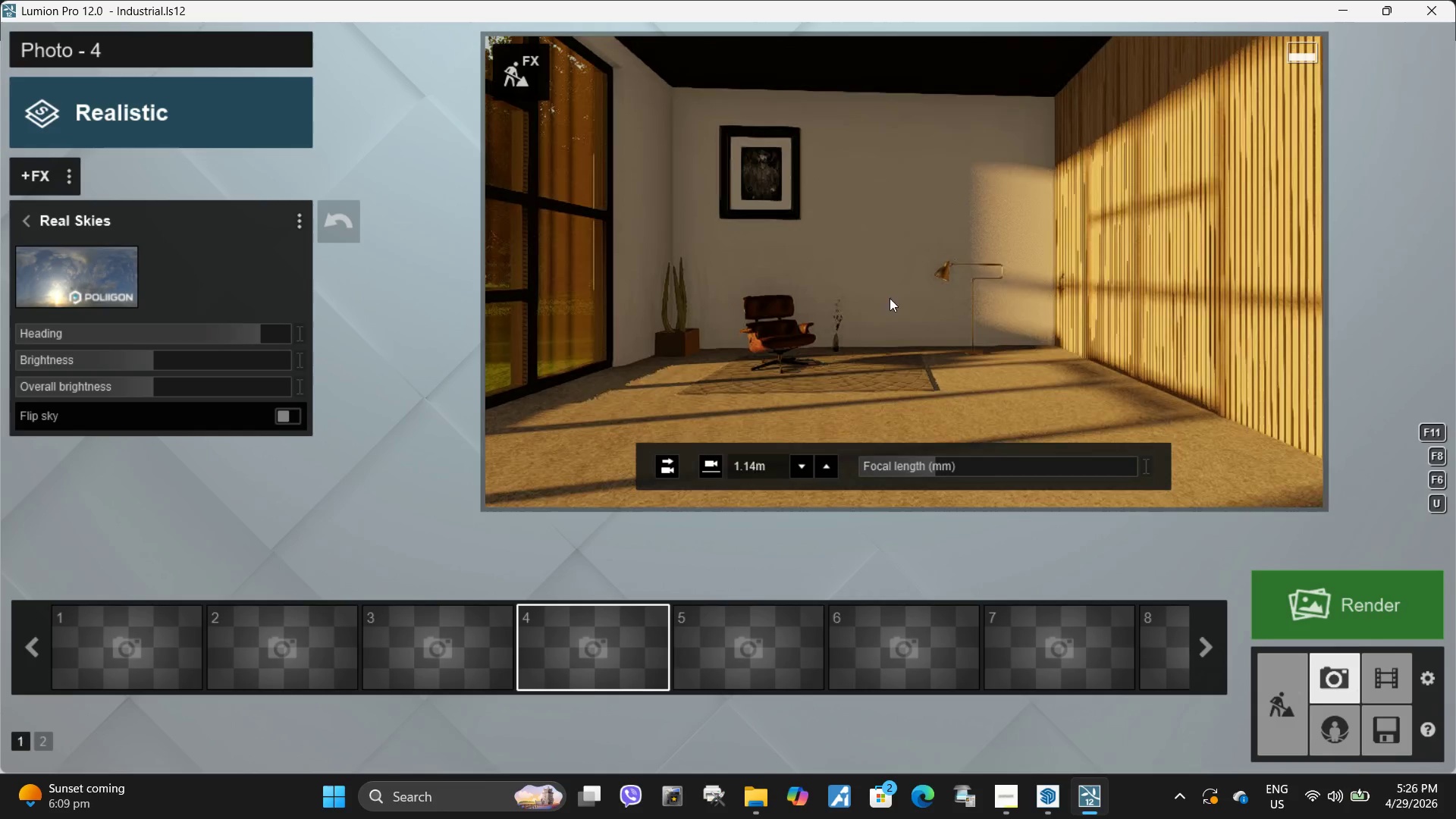 
type(dqs)
 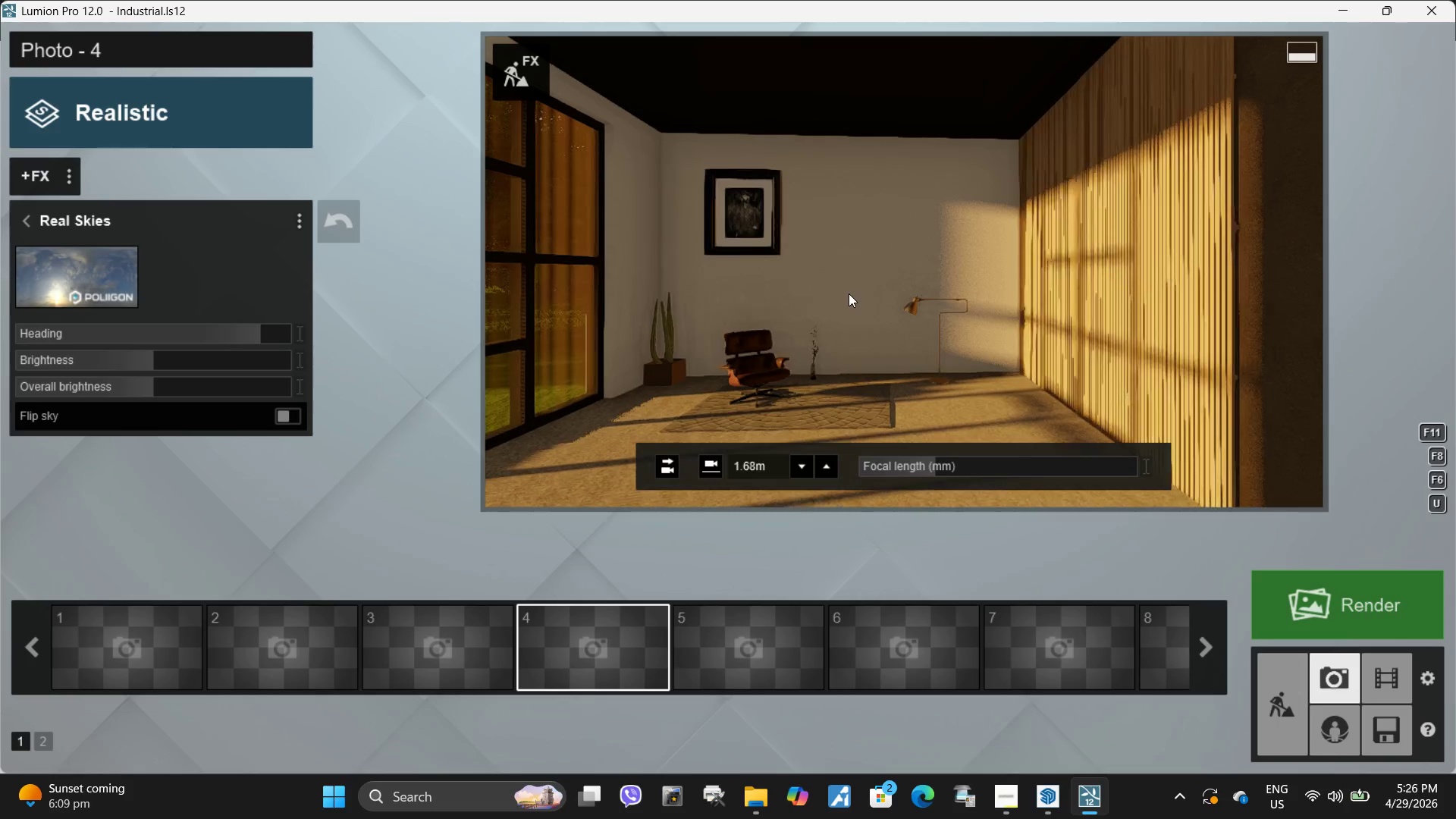 
left_click([843, 295])
 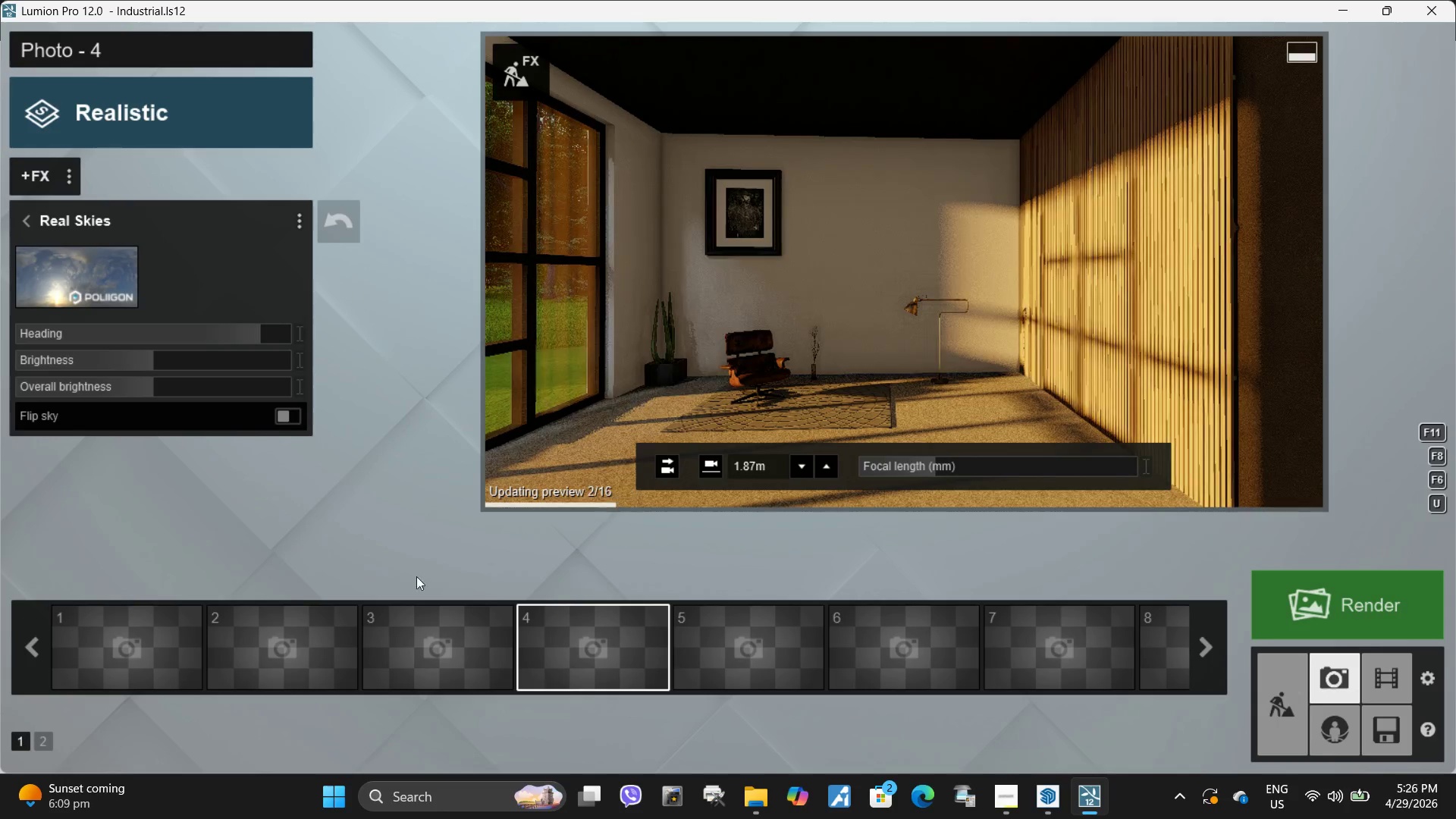 
type(aawwa)
 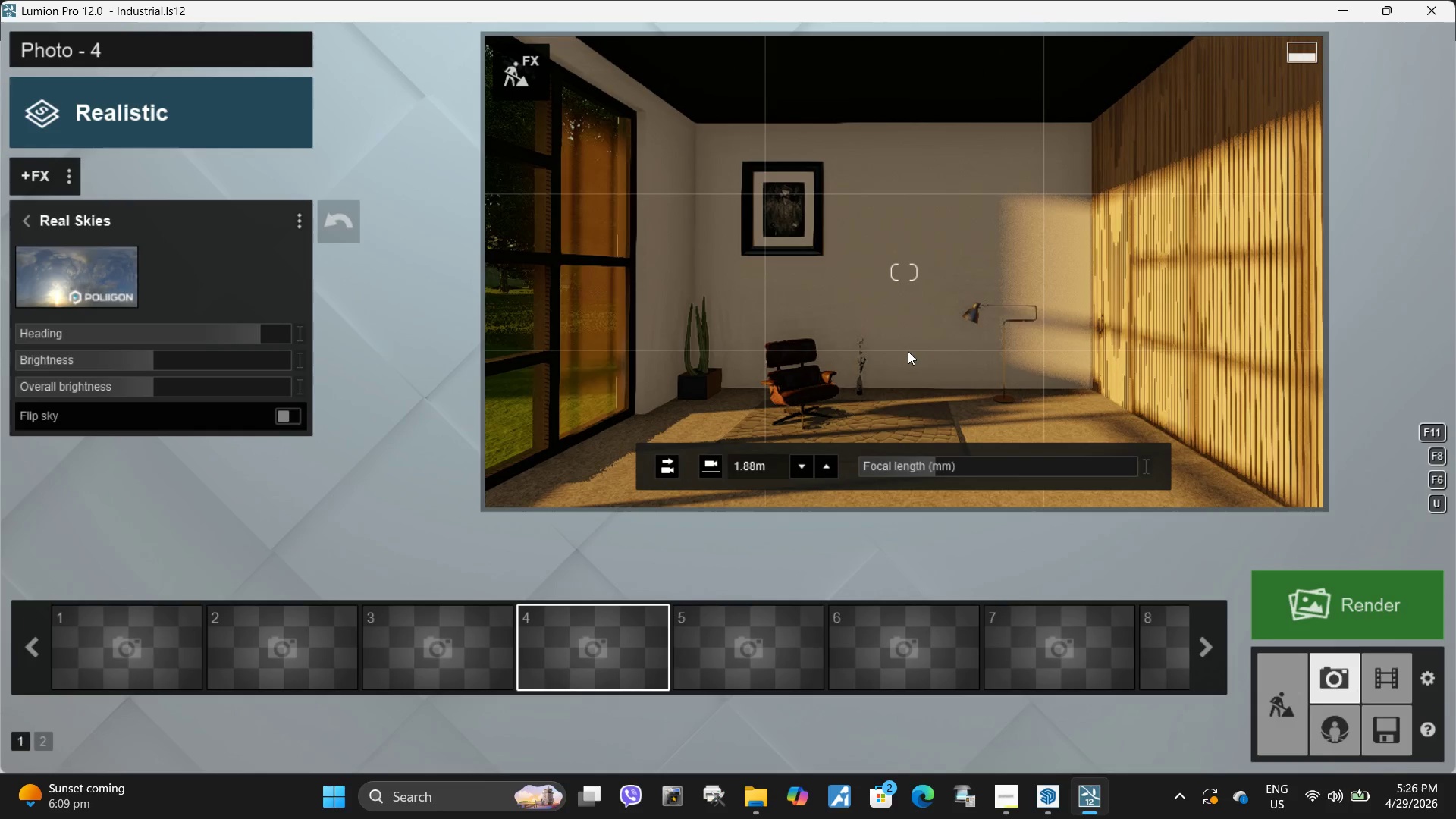 
left_click([905, 352])
 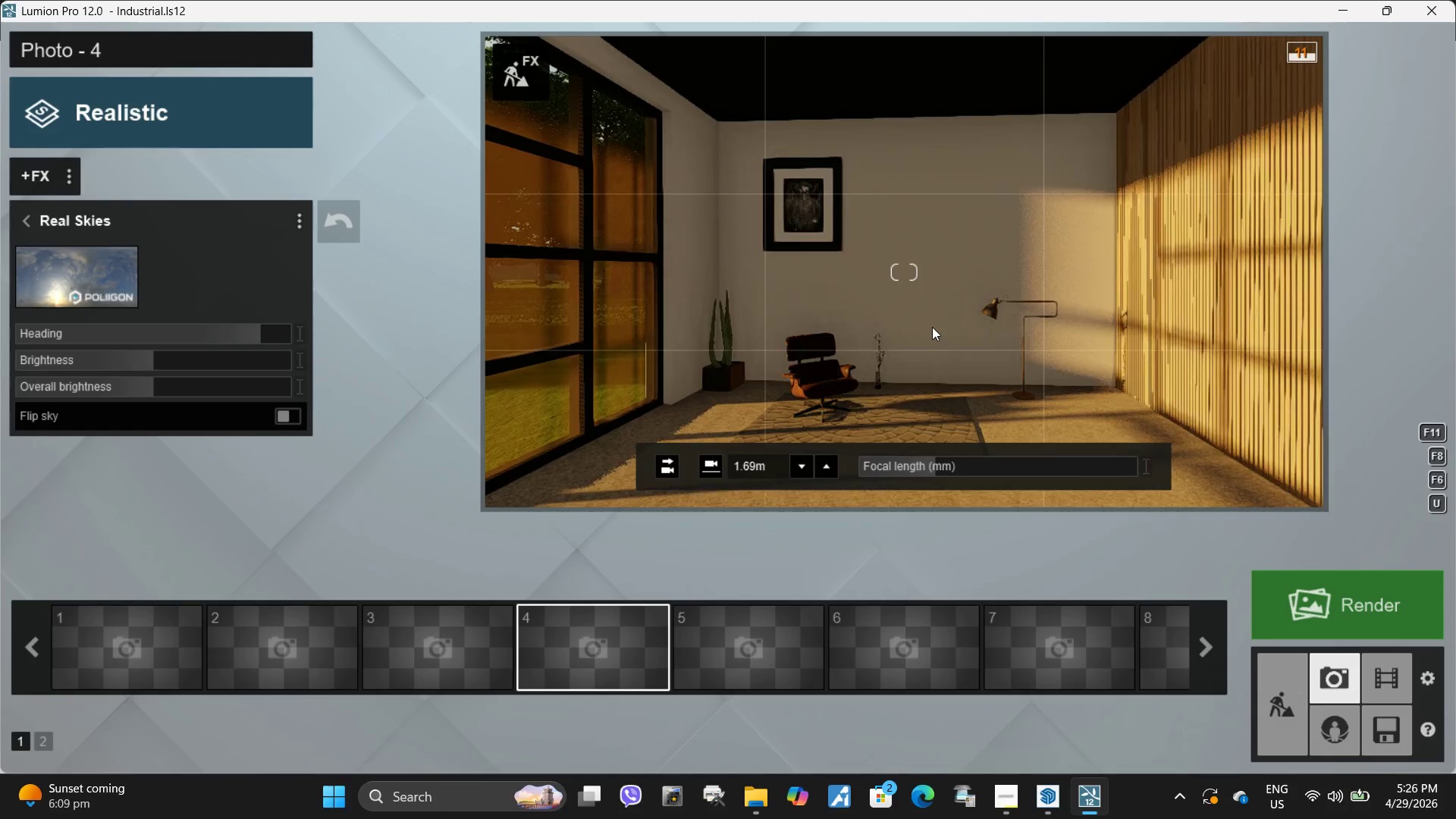 
left_click([932, 327])
 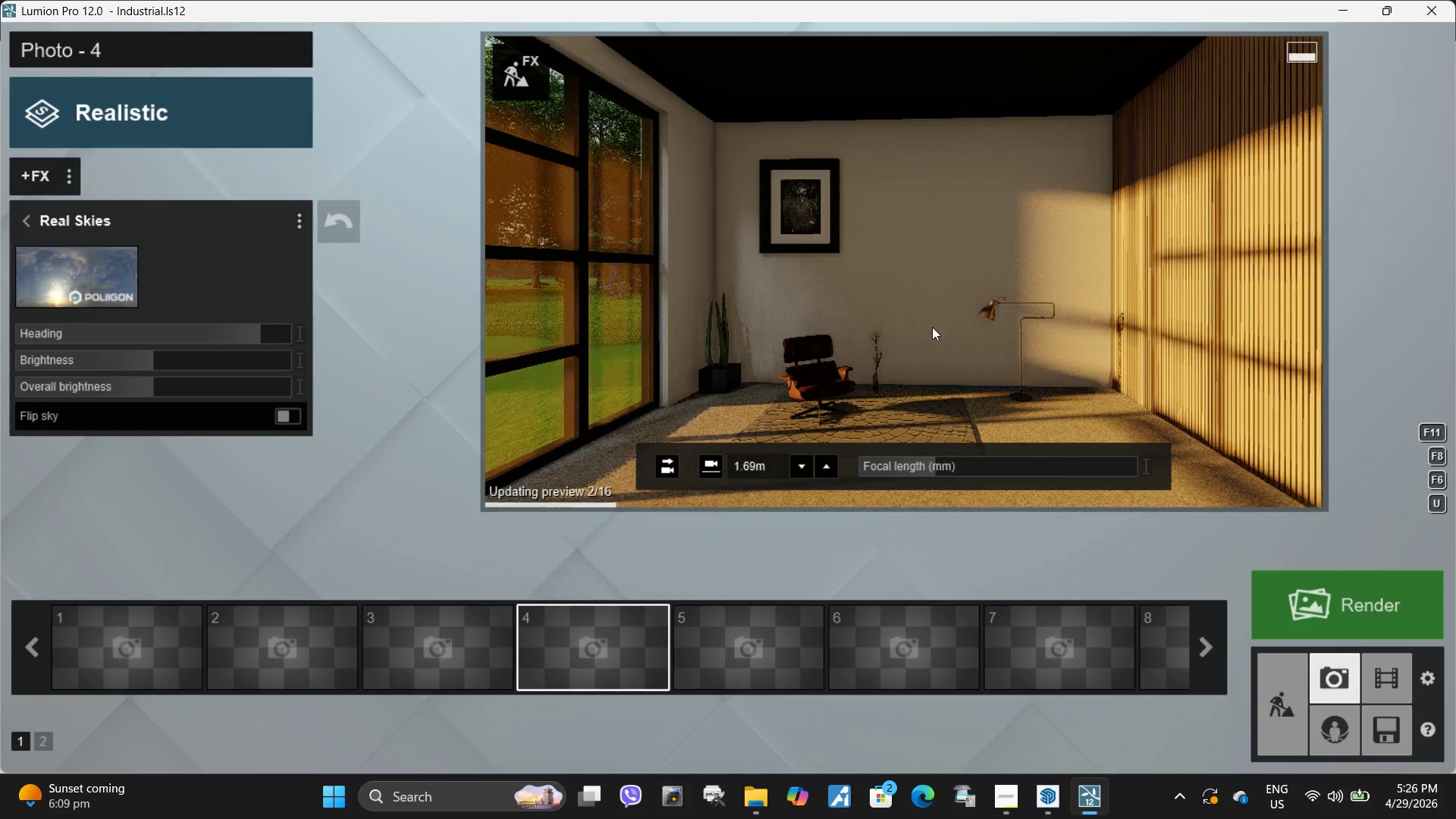 
left_click([932, 327])
 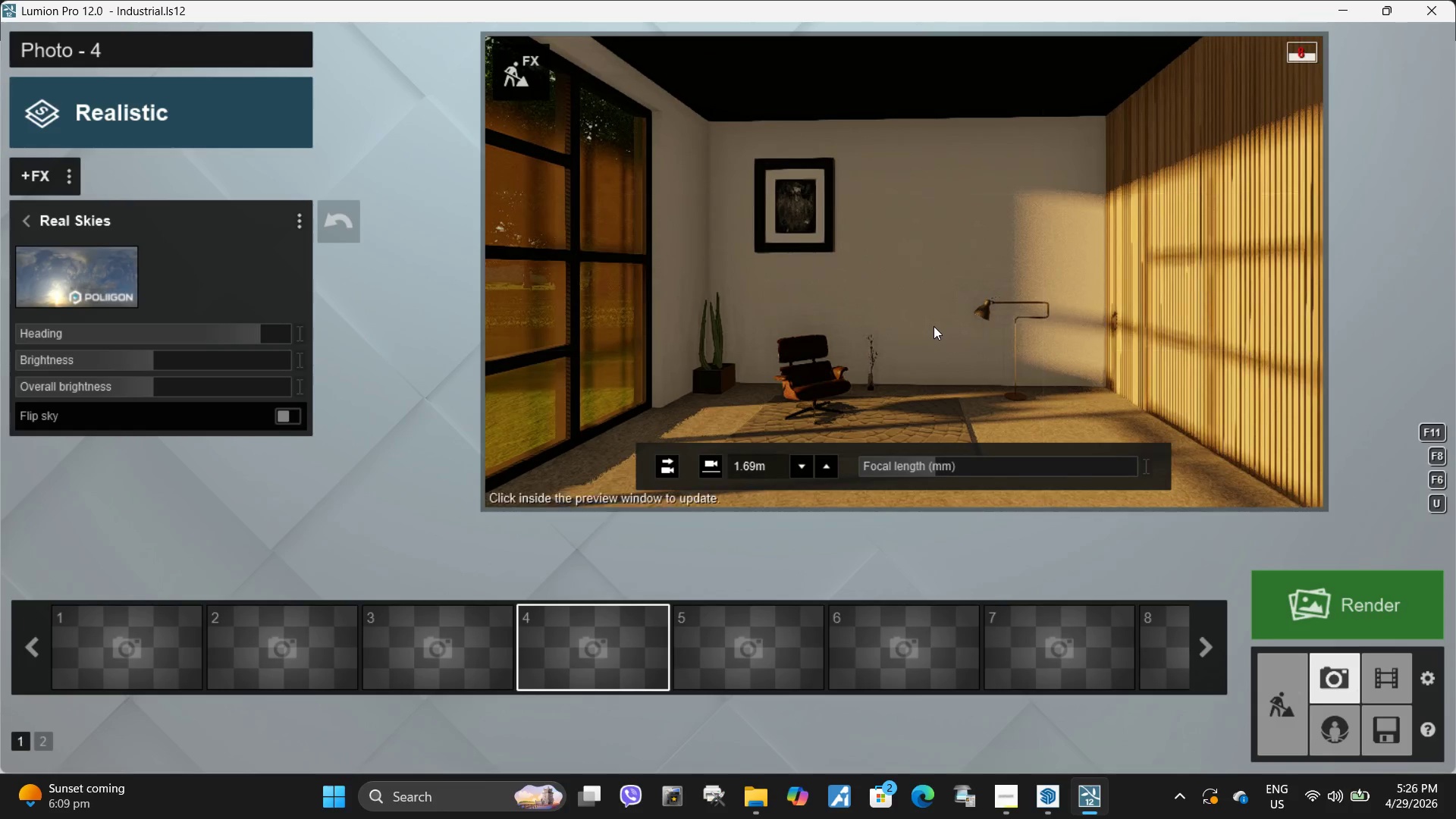 
double_click([934, 326])
 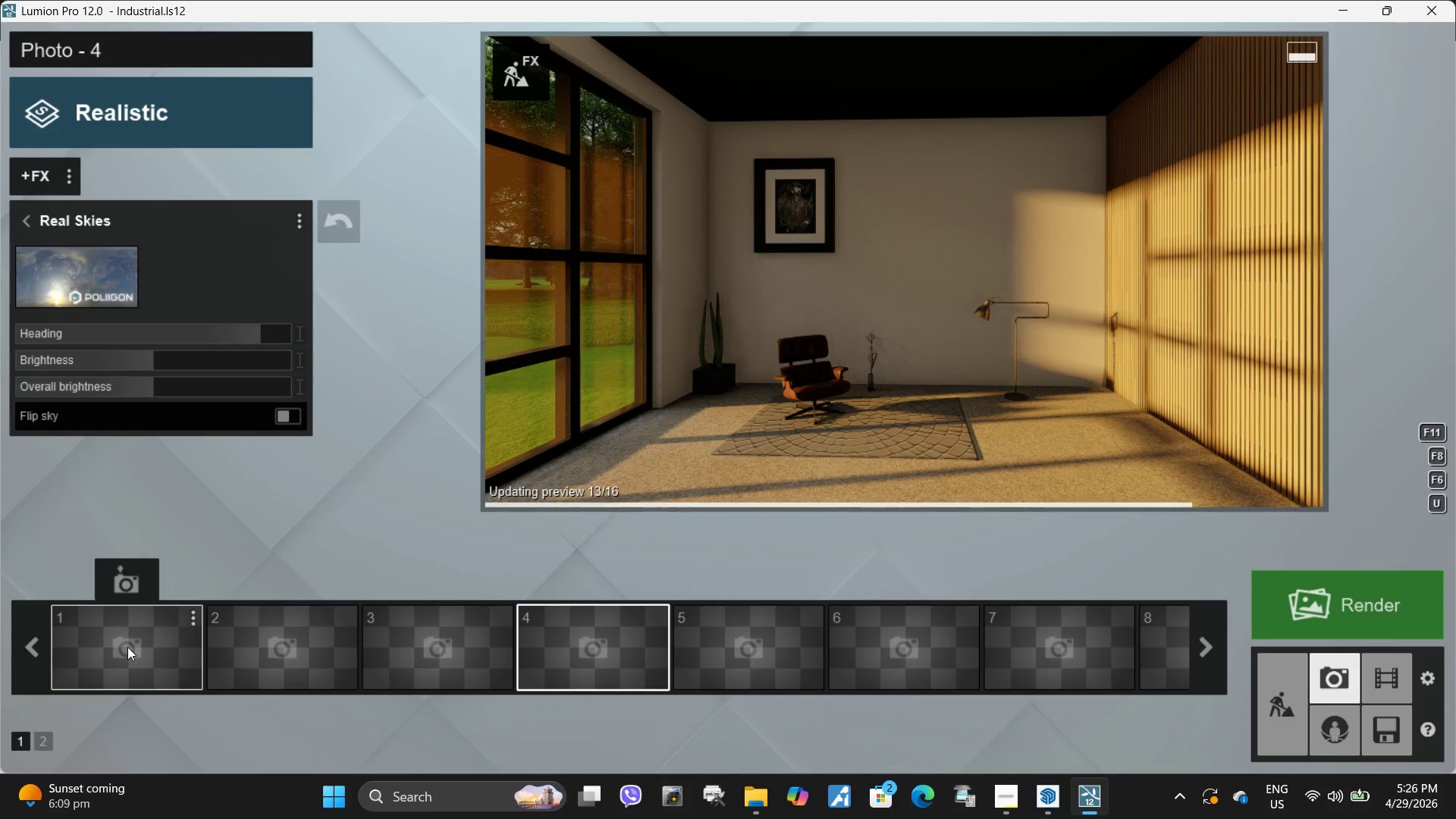 
left_click([122, 578])
 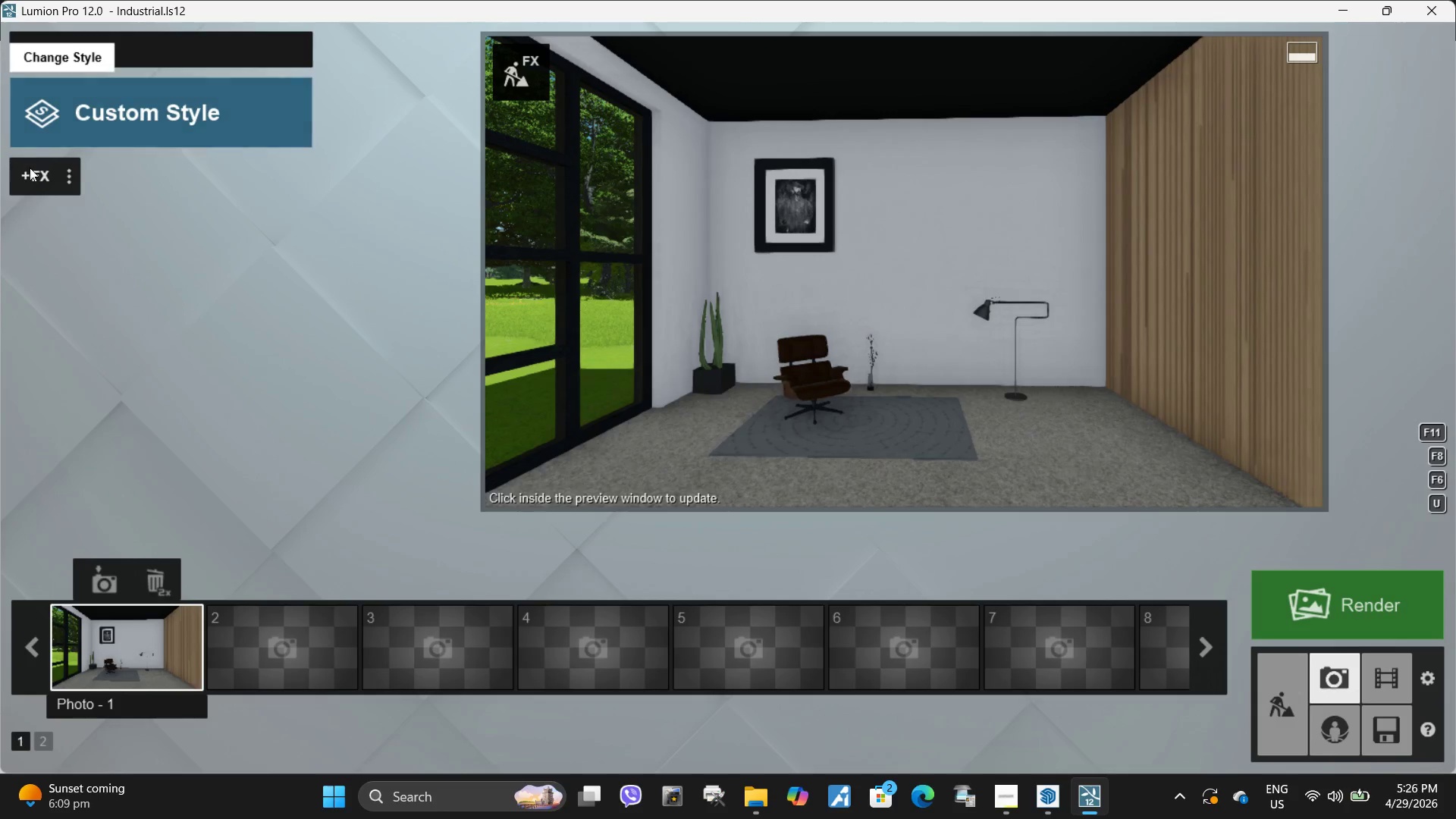 
left_click([40, 172])
 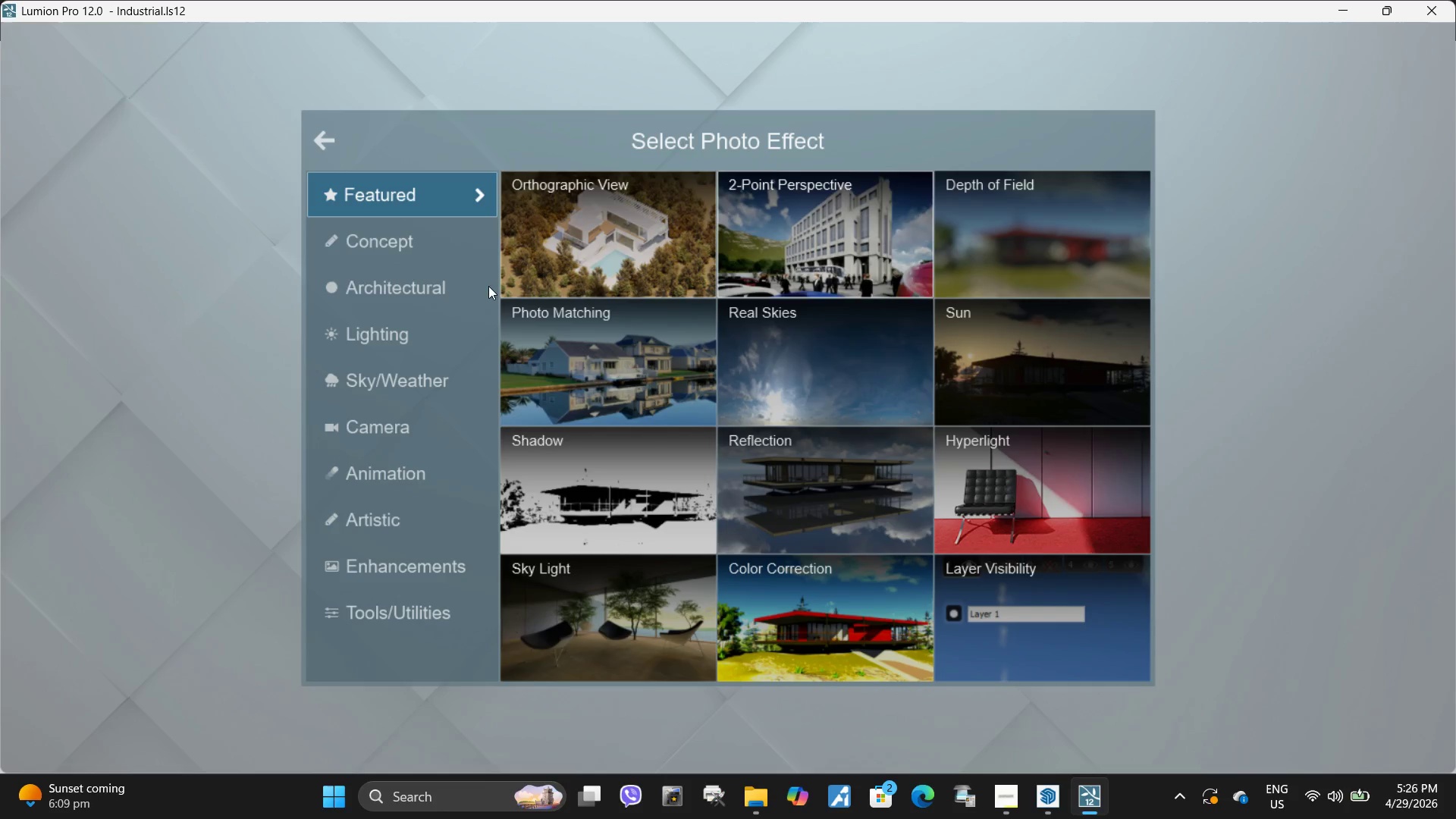 
left_click([320, 132])
 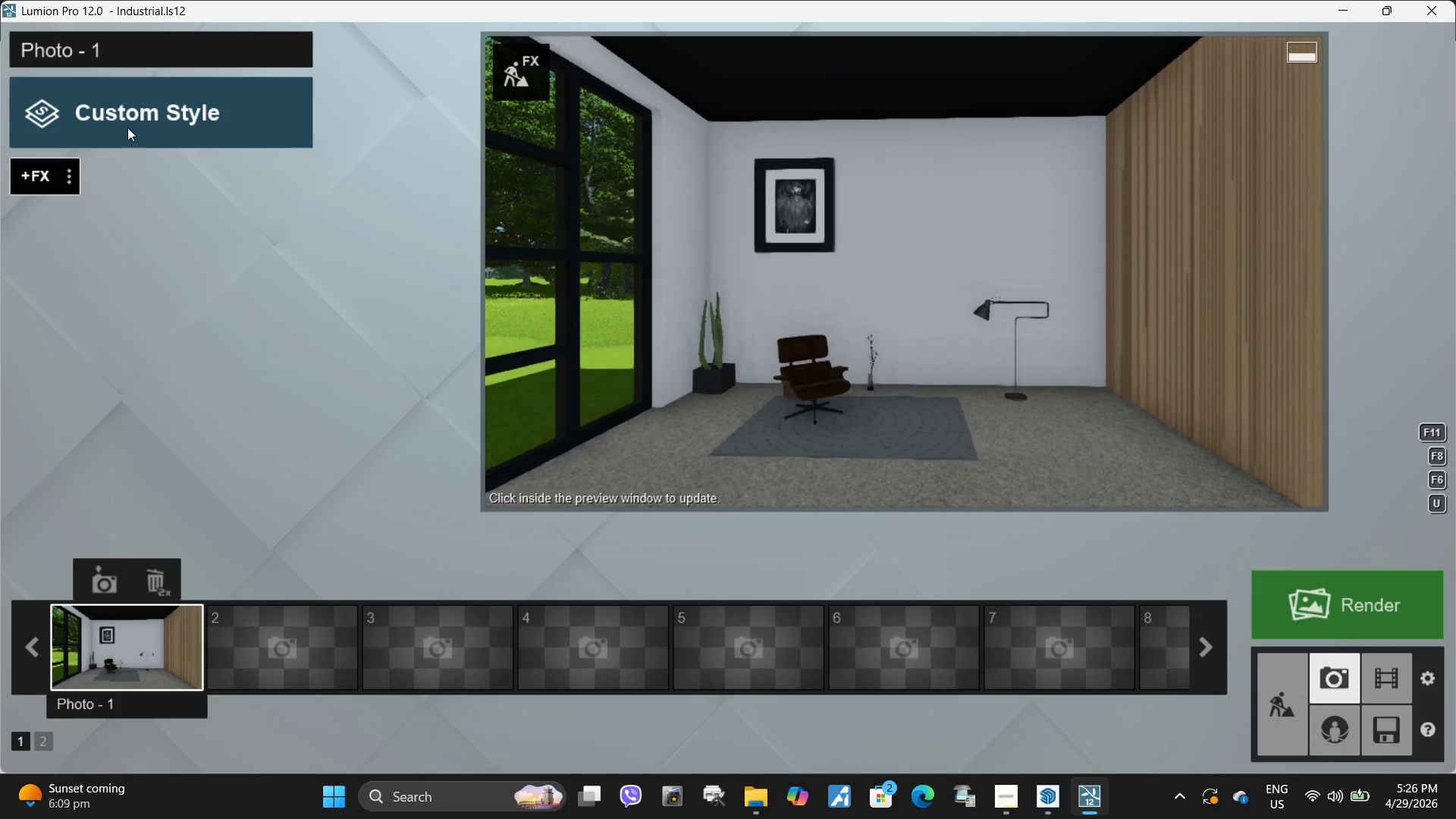 
left_click([156, 115])
 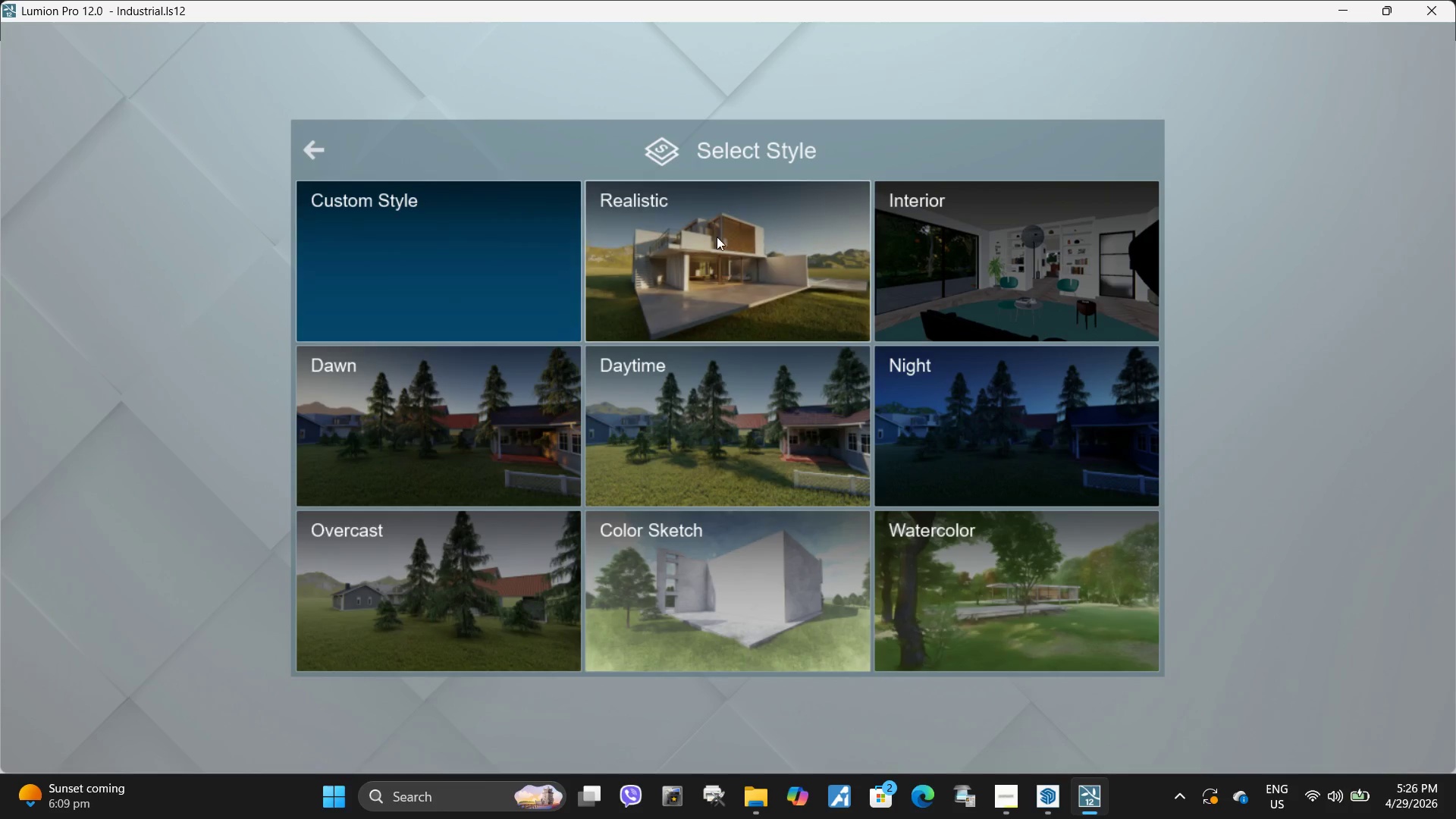 
left_click([715, 233])
 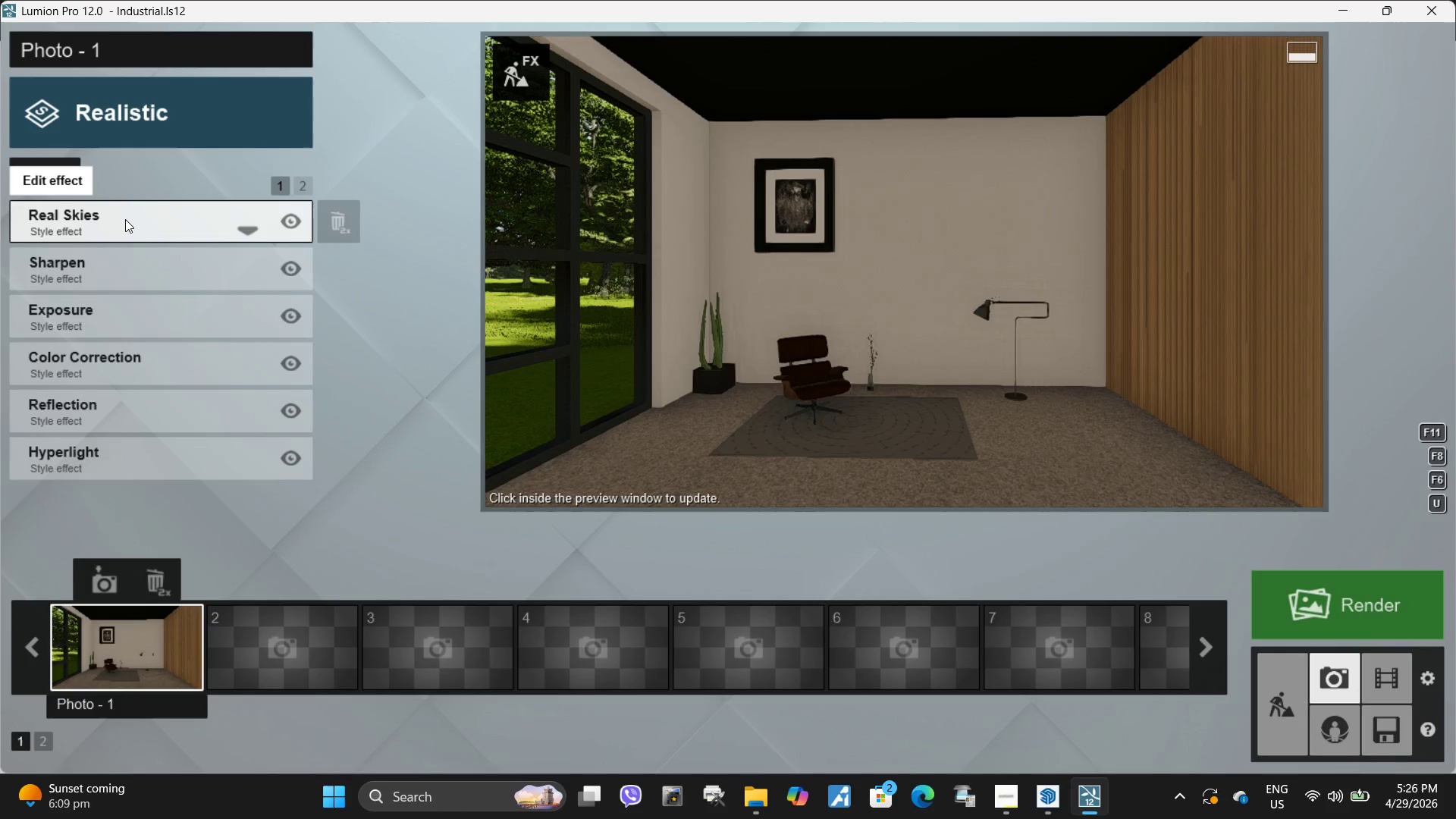 
left_click([125, 219])
 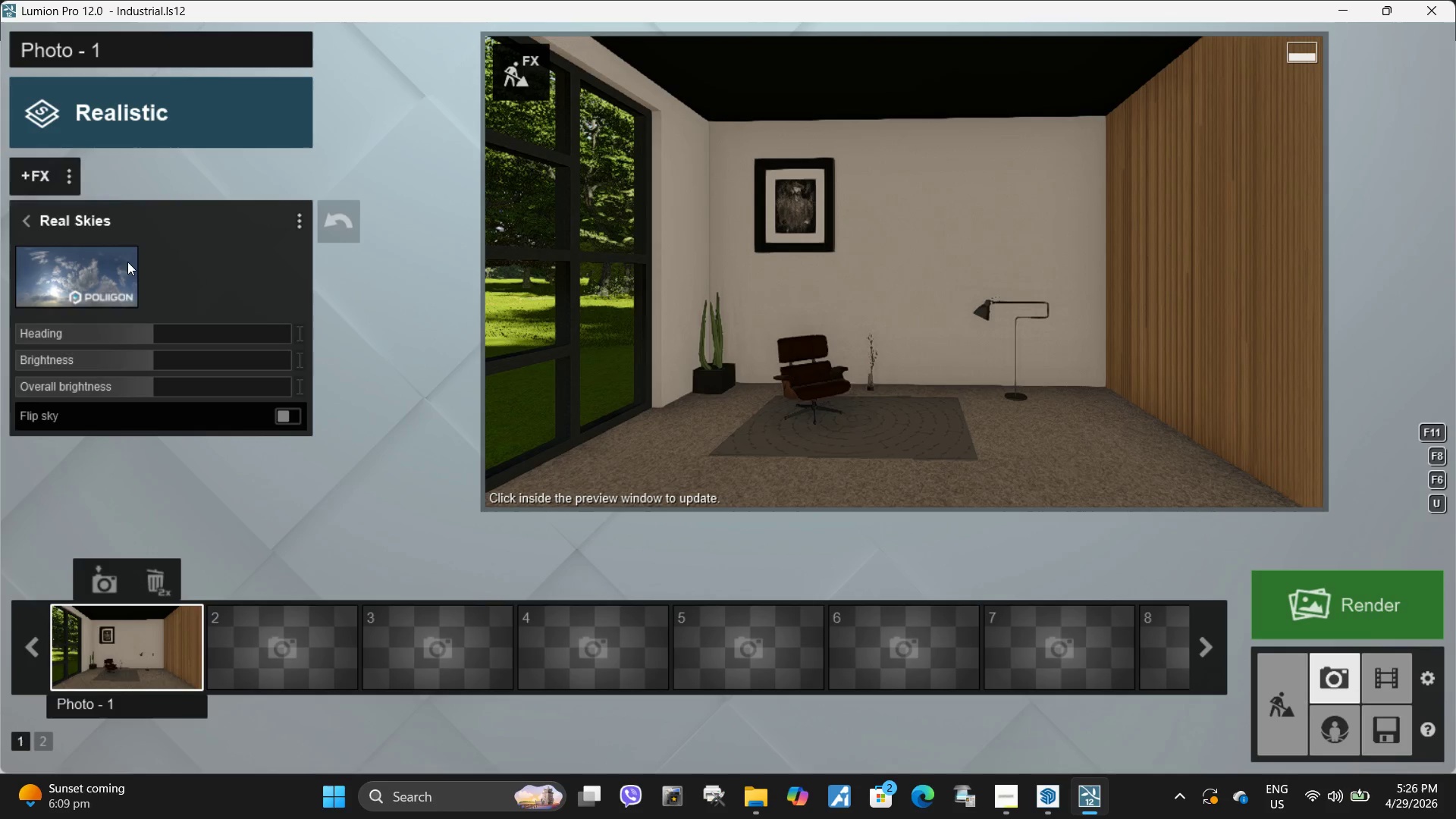 
left_click([102, 284])
 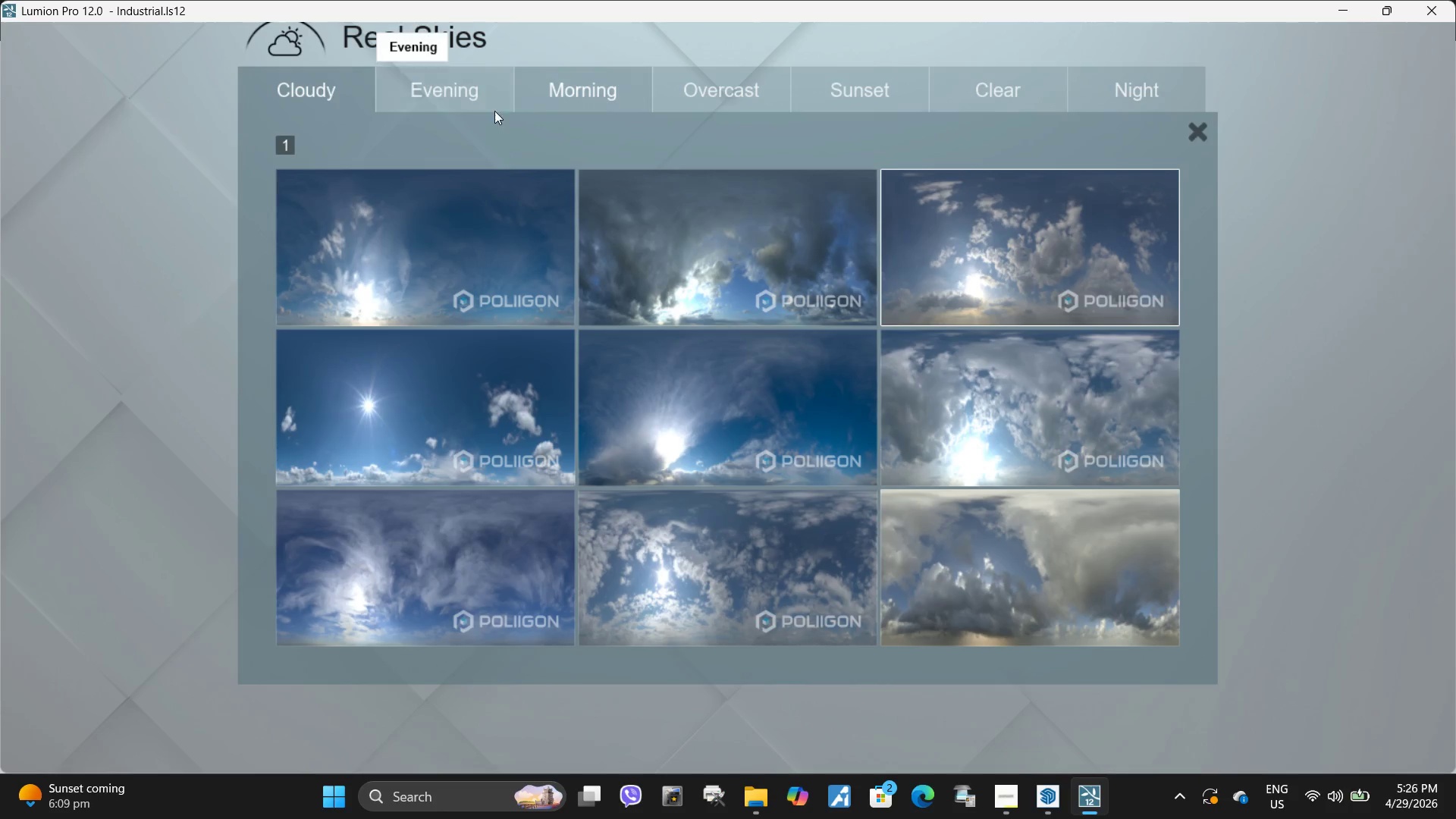 
left_click([456, 88])
 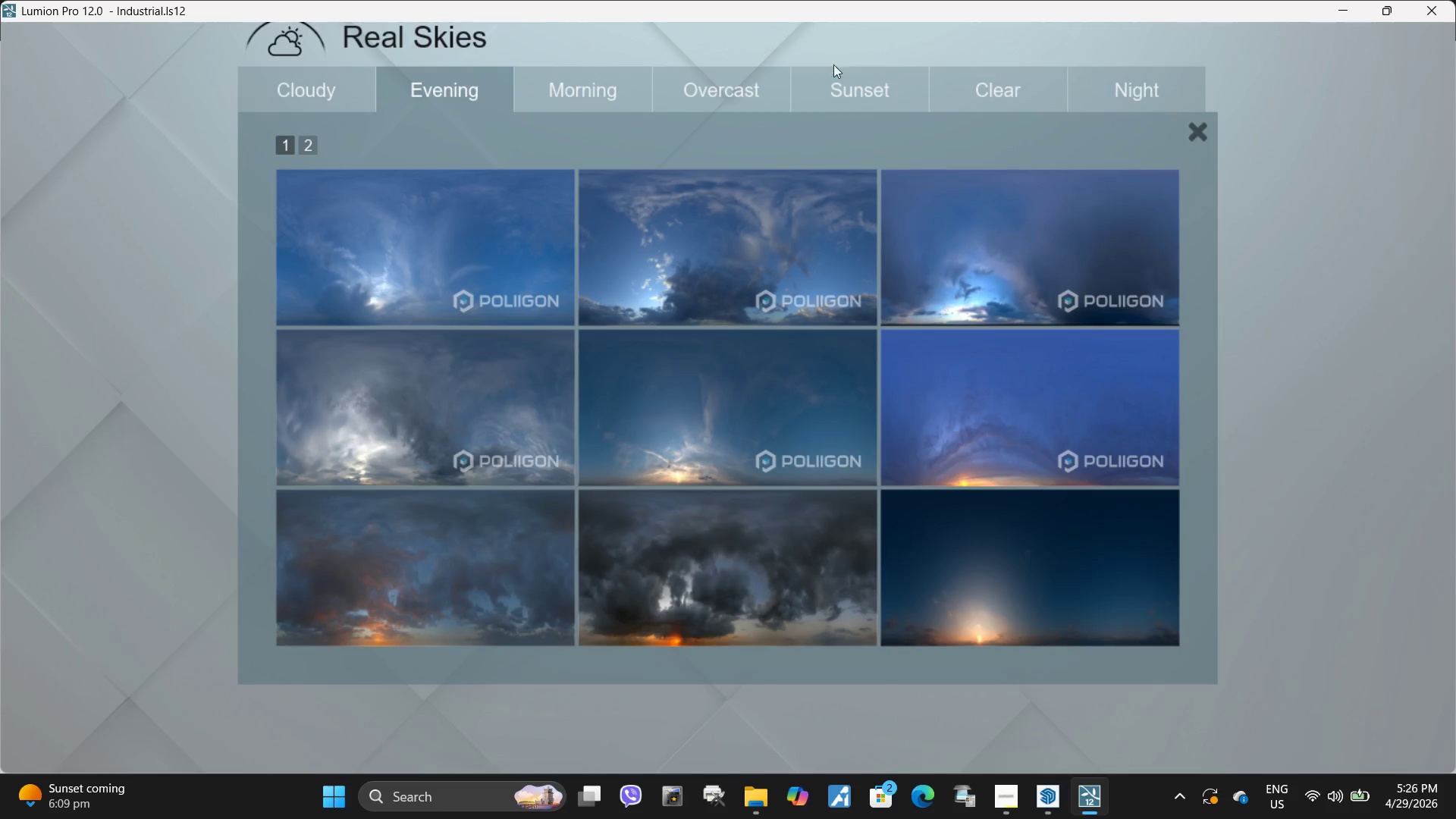 
left_click([854, 104])
 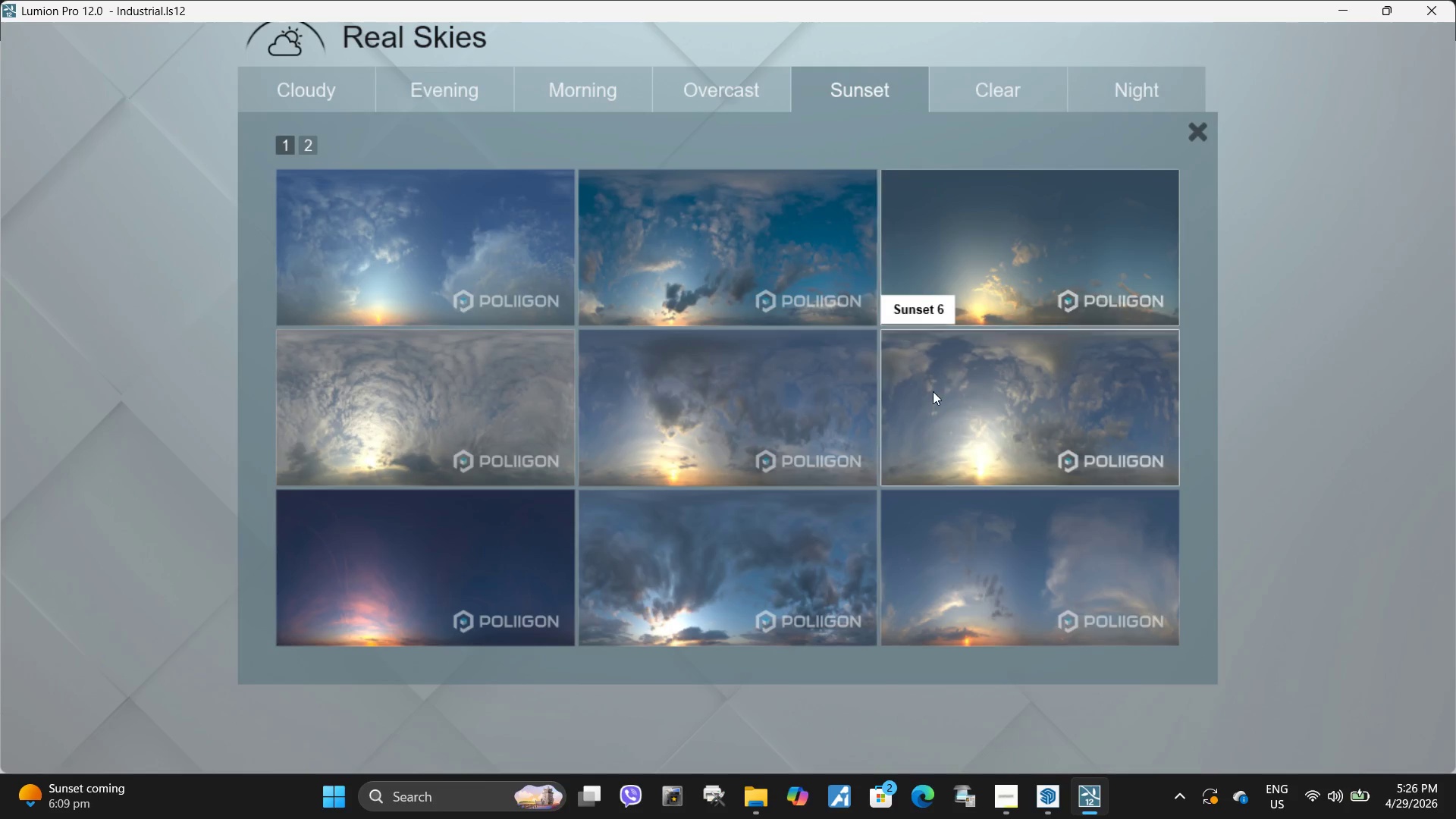 
left_click([969, 392])
 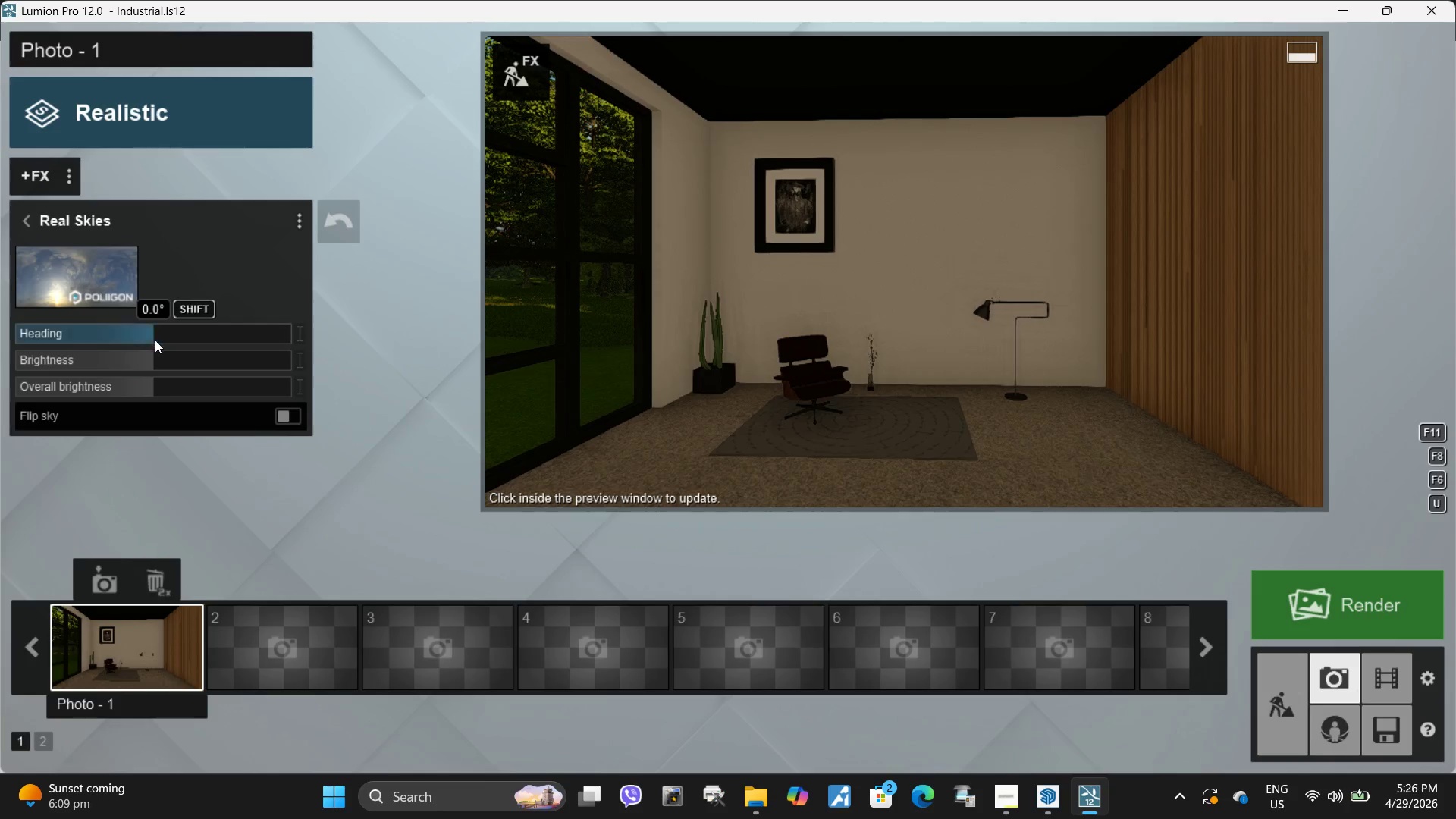 
left_click_drag(start_coordinate=[155, 334], to_coordinate=[259, 328])
 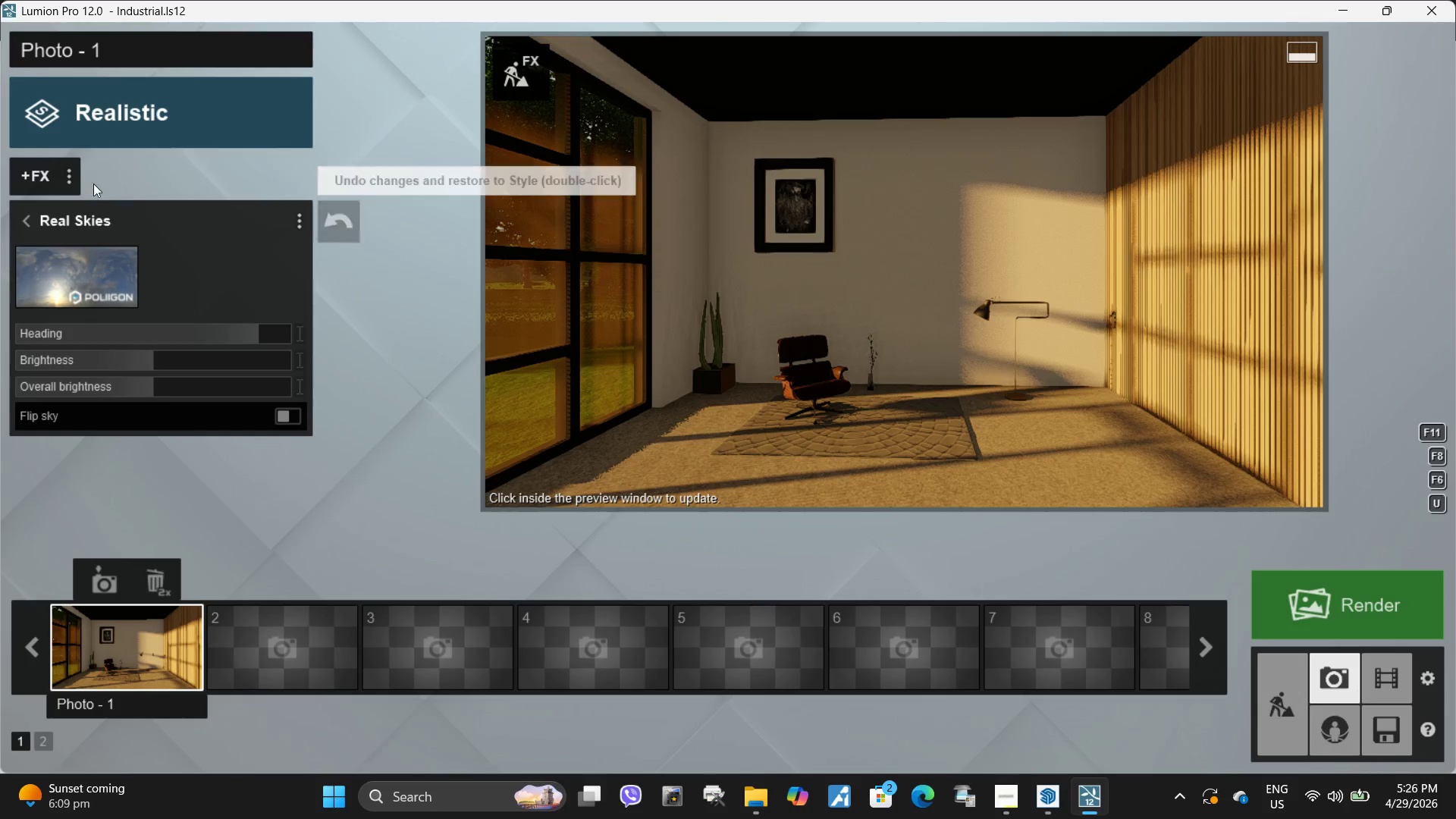 
left_click([33, 171])
 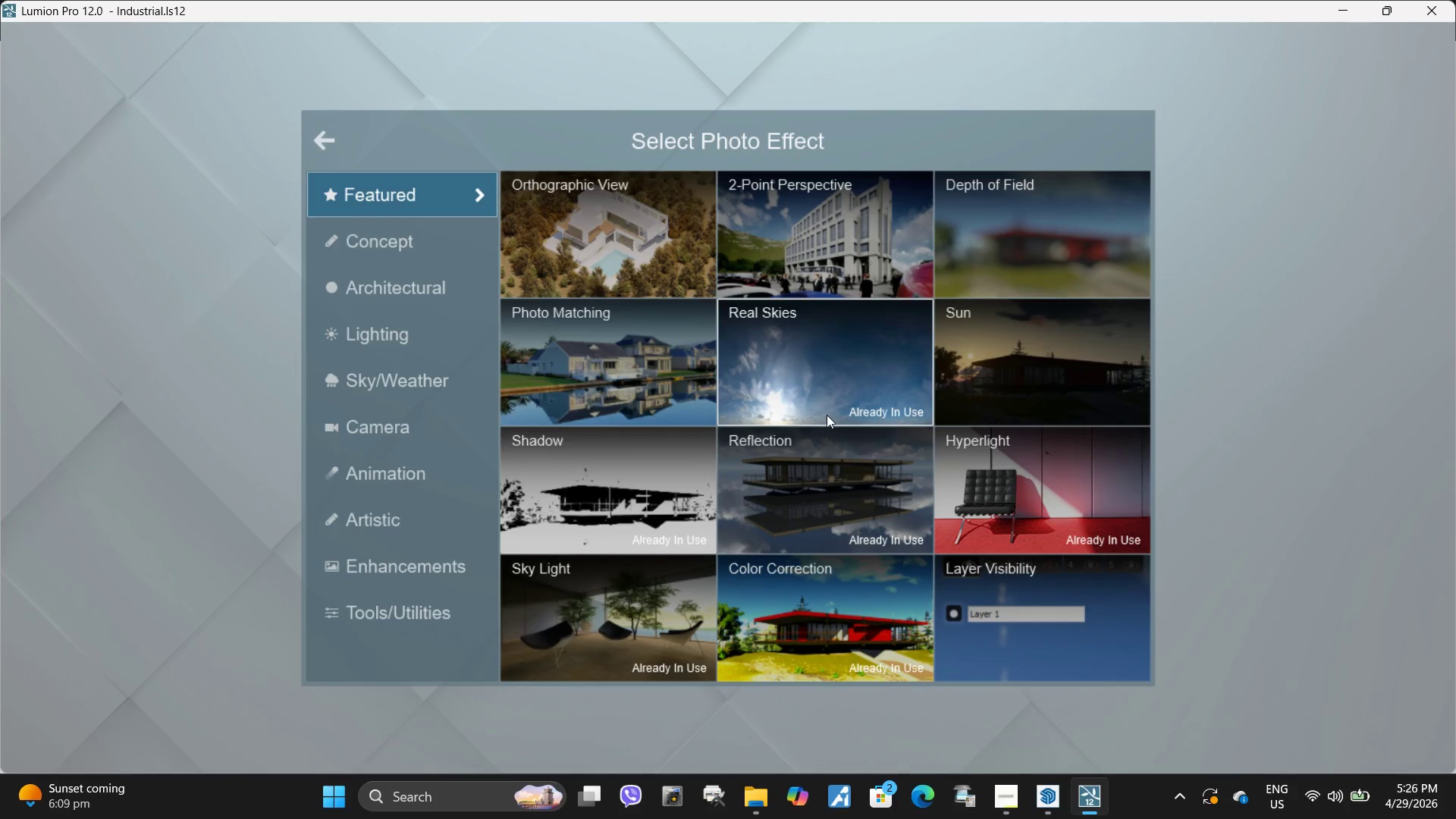 
left_click([1018, 379])
 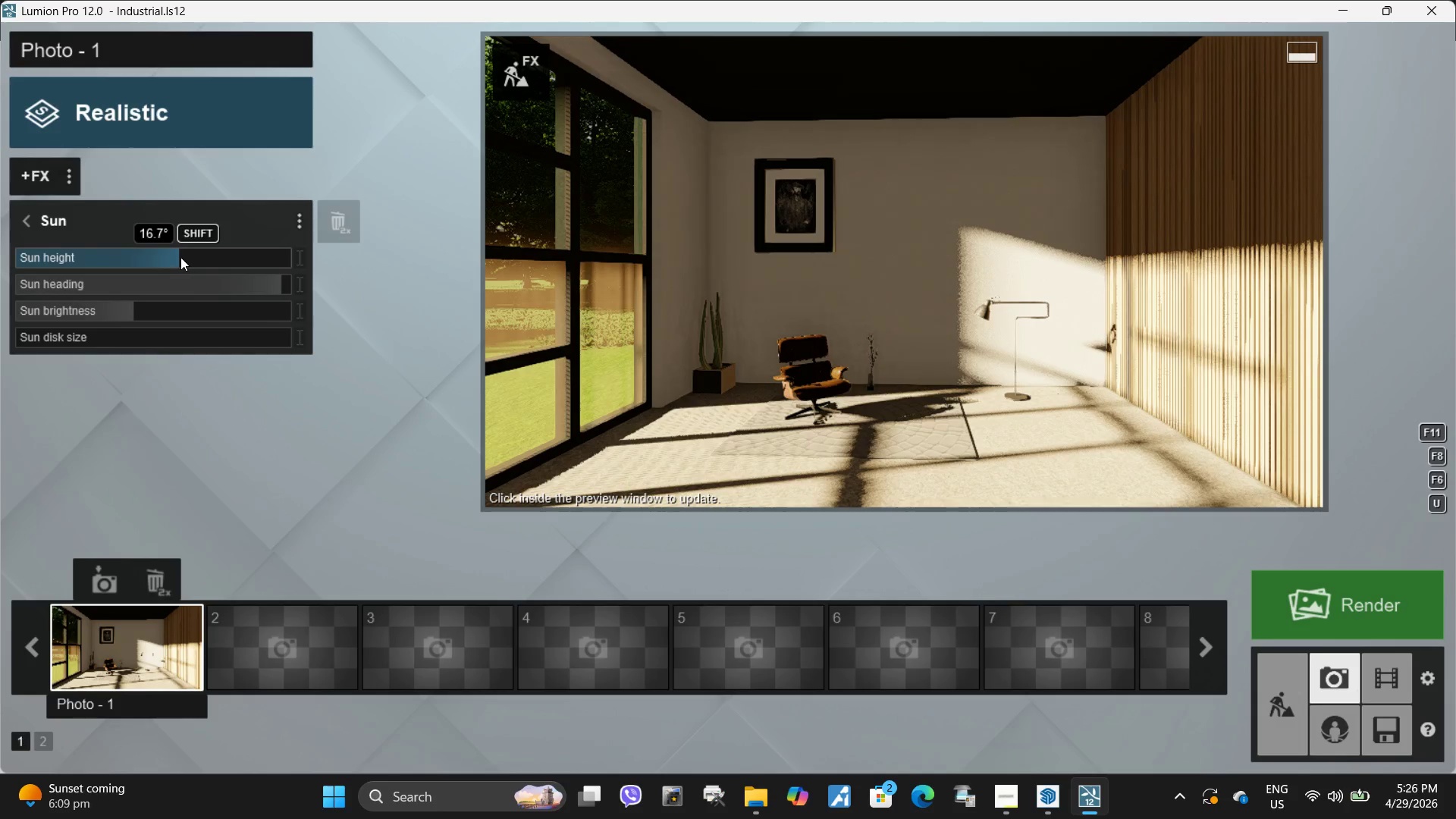 
hold_key(key=D, duration=0.67)
 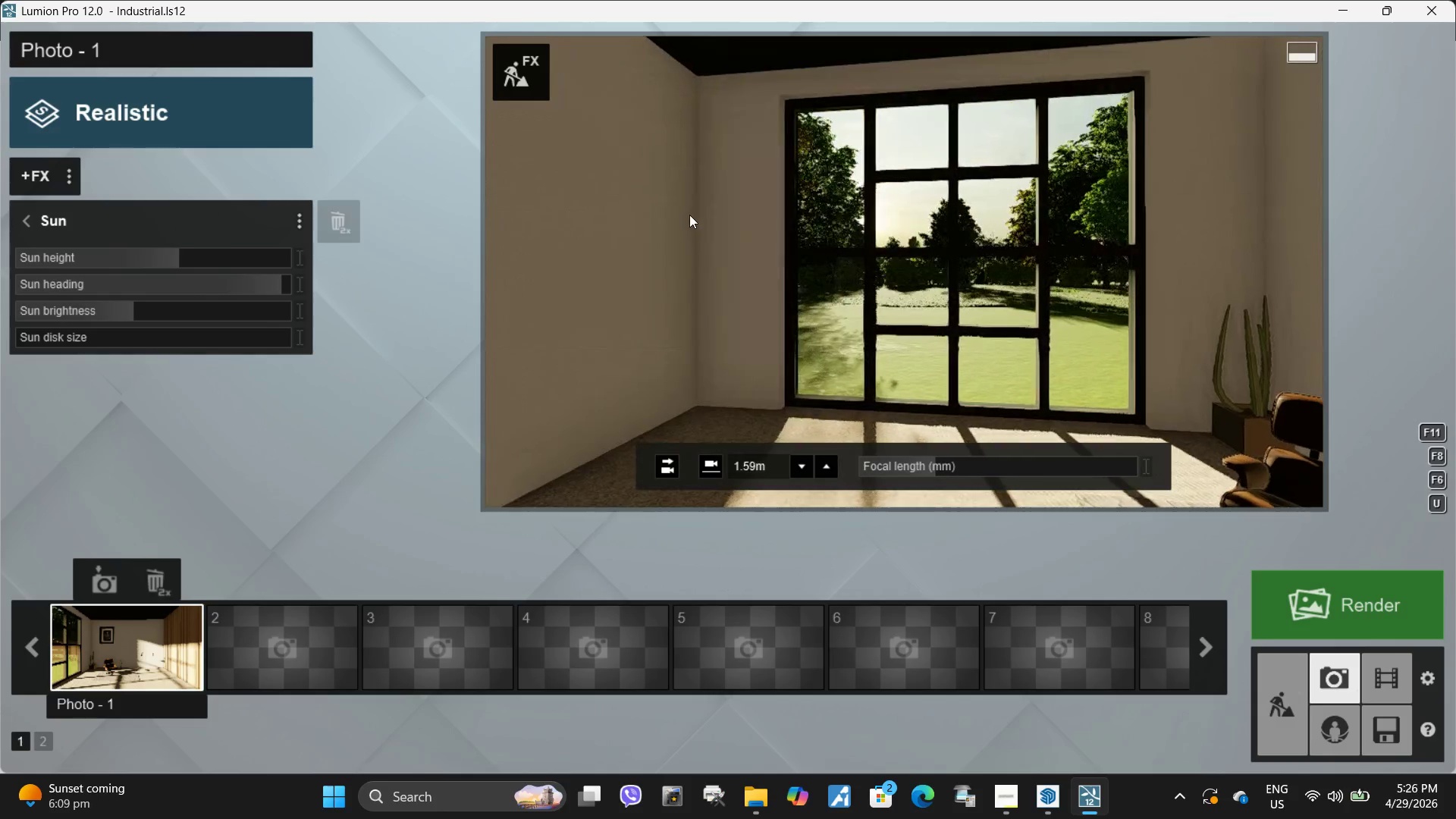 
hold_key(key=W, duration=0.44)
 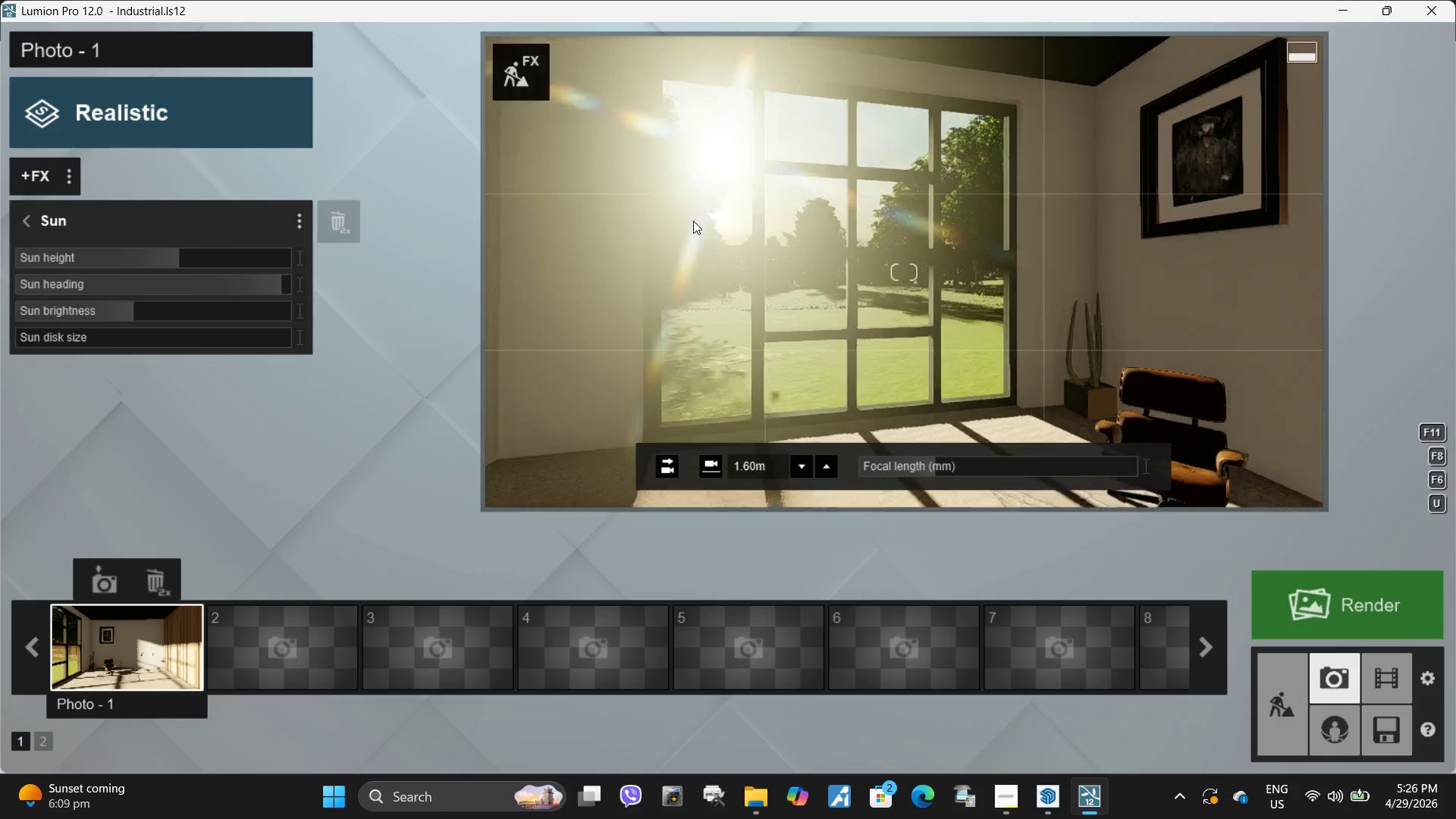 
type(ad)
 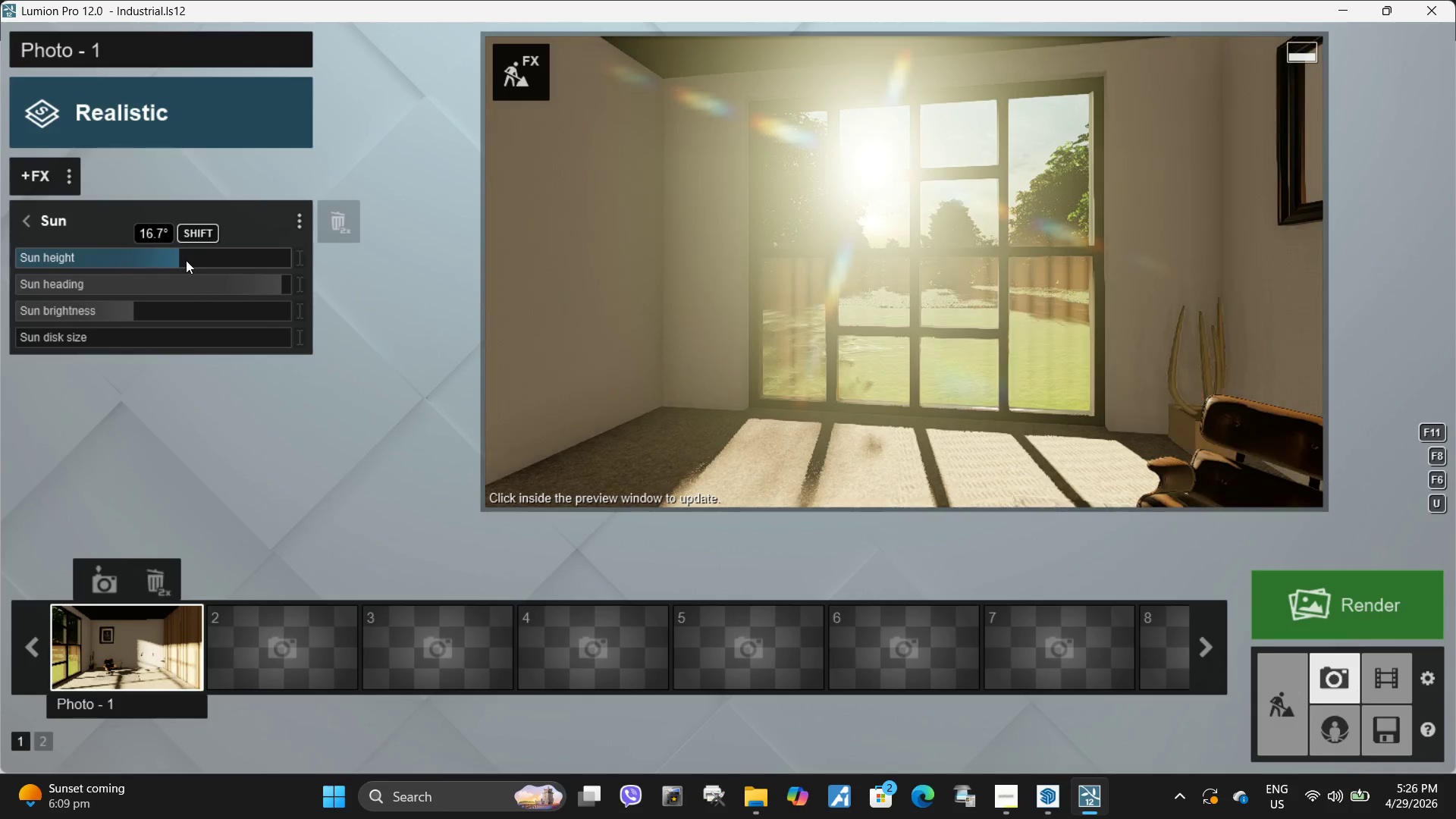 
left_click_drag(start_coordinate=[182, 256], to_coordinate=[174, 254])
 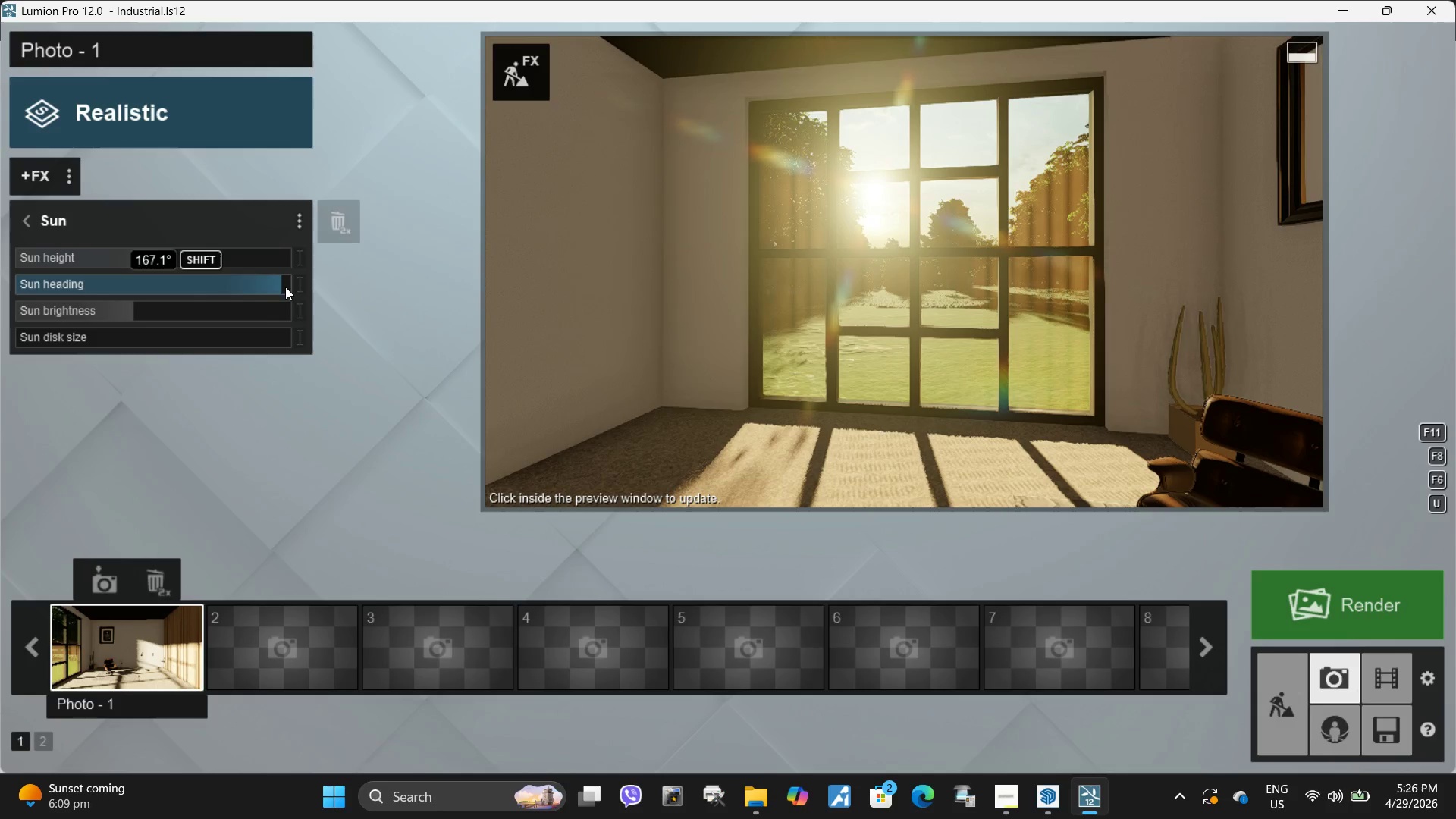 
left_click_drag(start_coordinate=[272, 285], to_coordinate=[278, 281])
 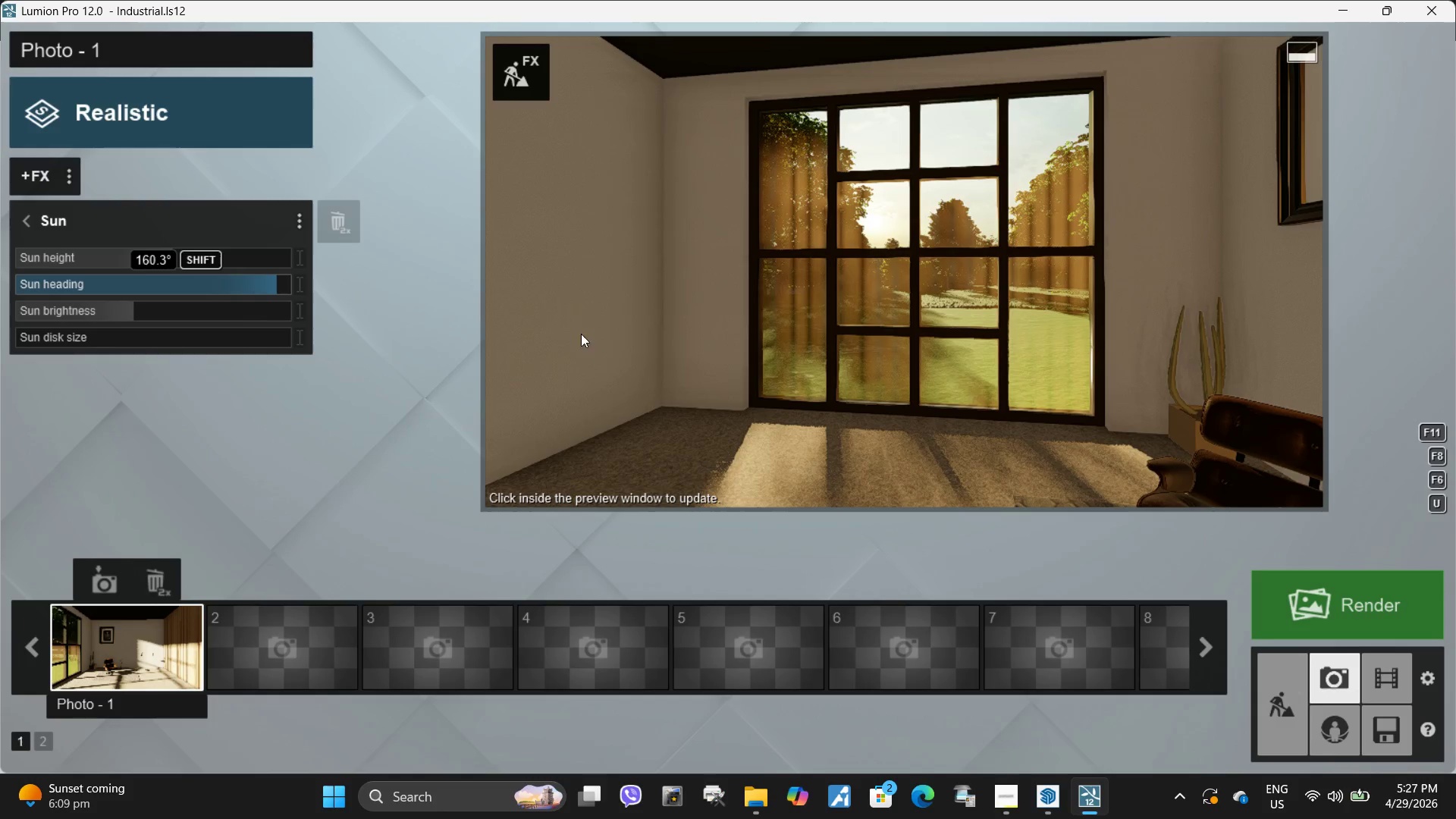 
hold_key(key=A, duration=0.56)
 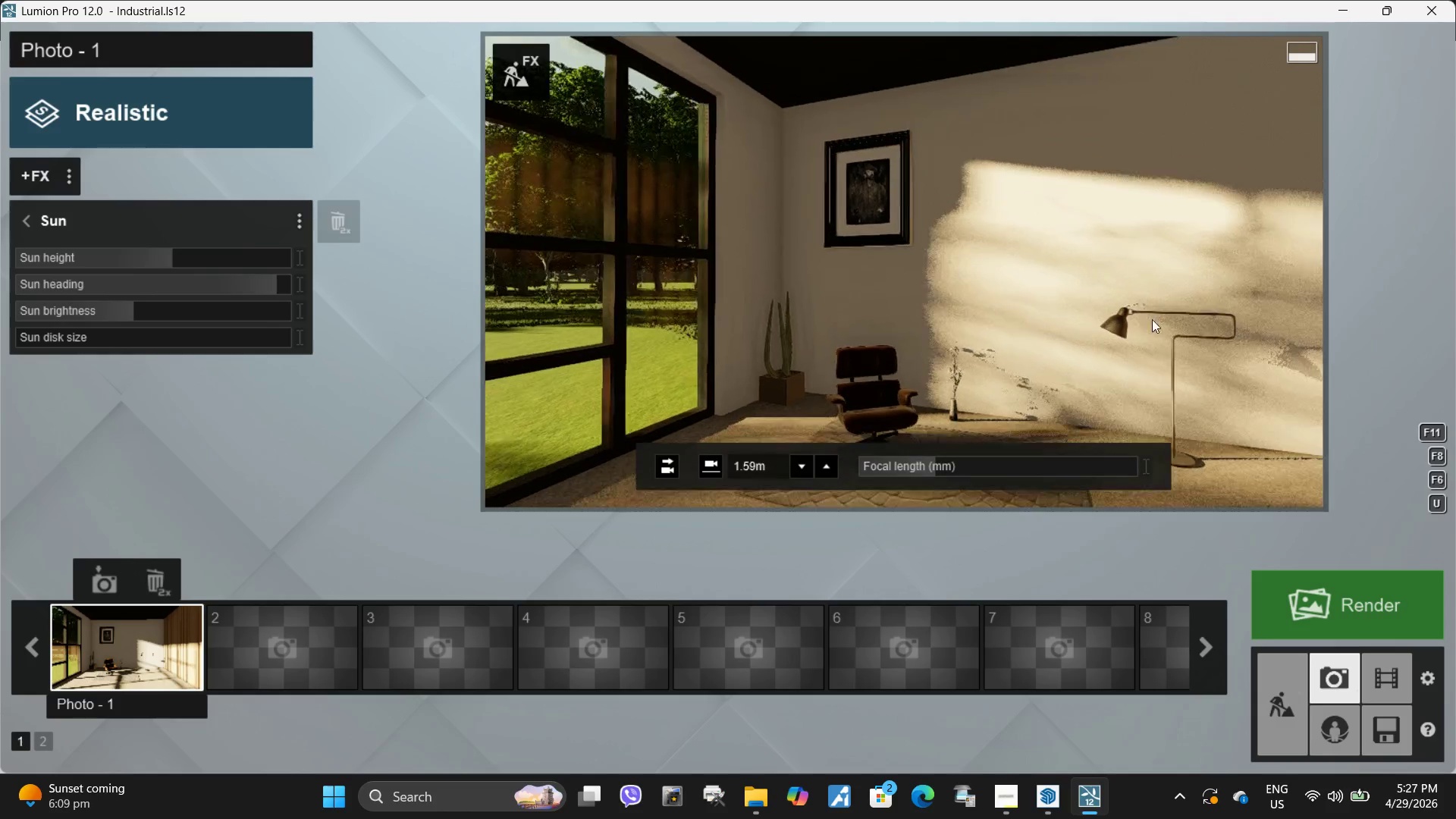 
type(ssasd)
 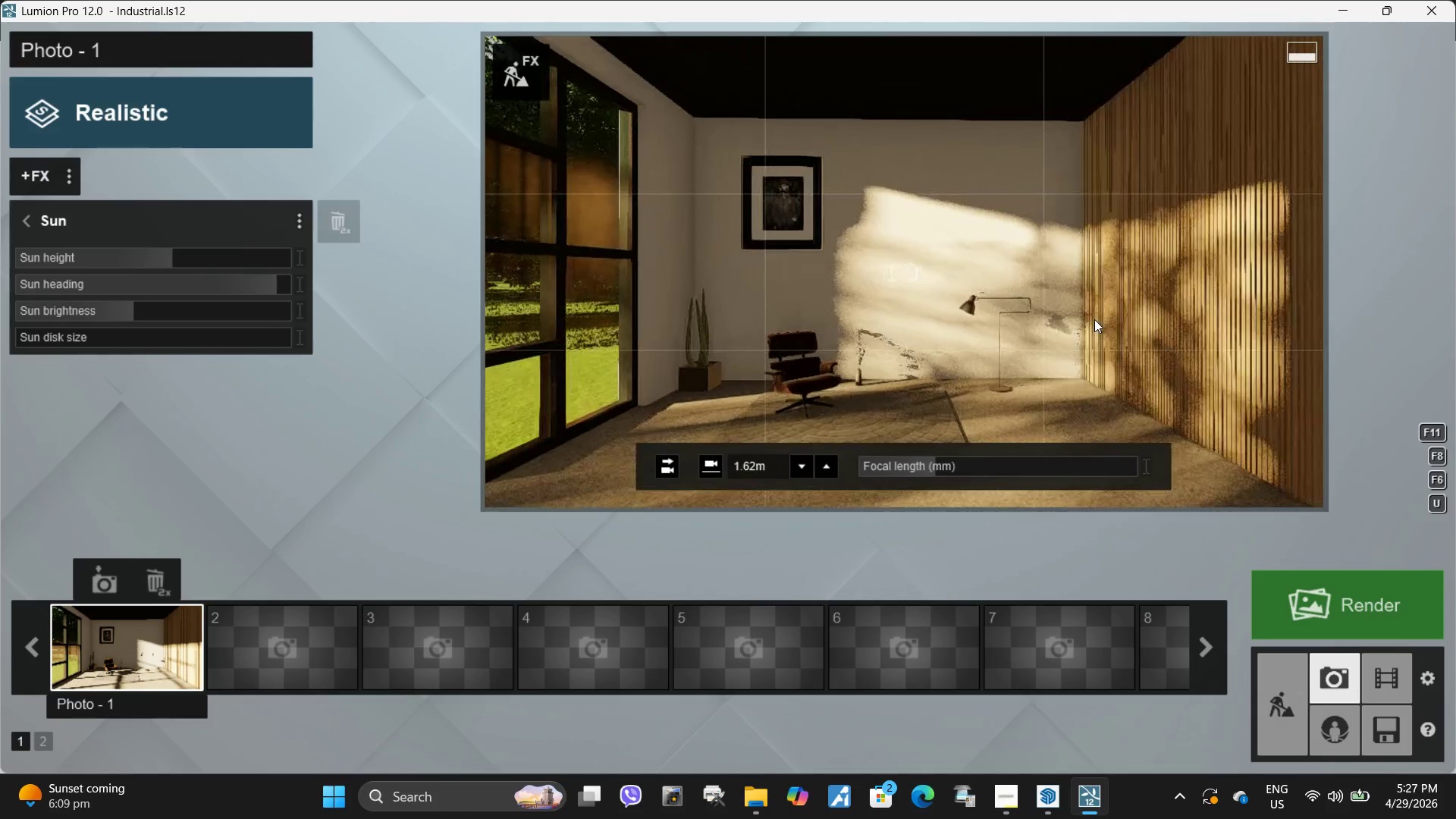 
hold_key(key=D, duration=0.64)
 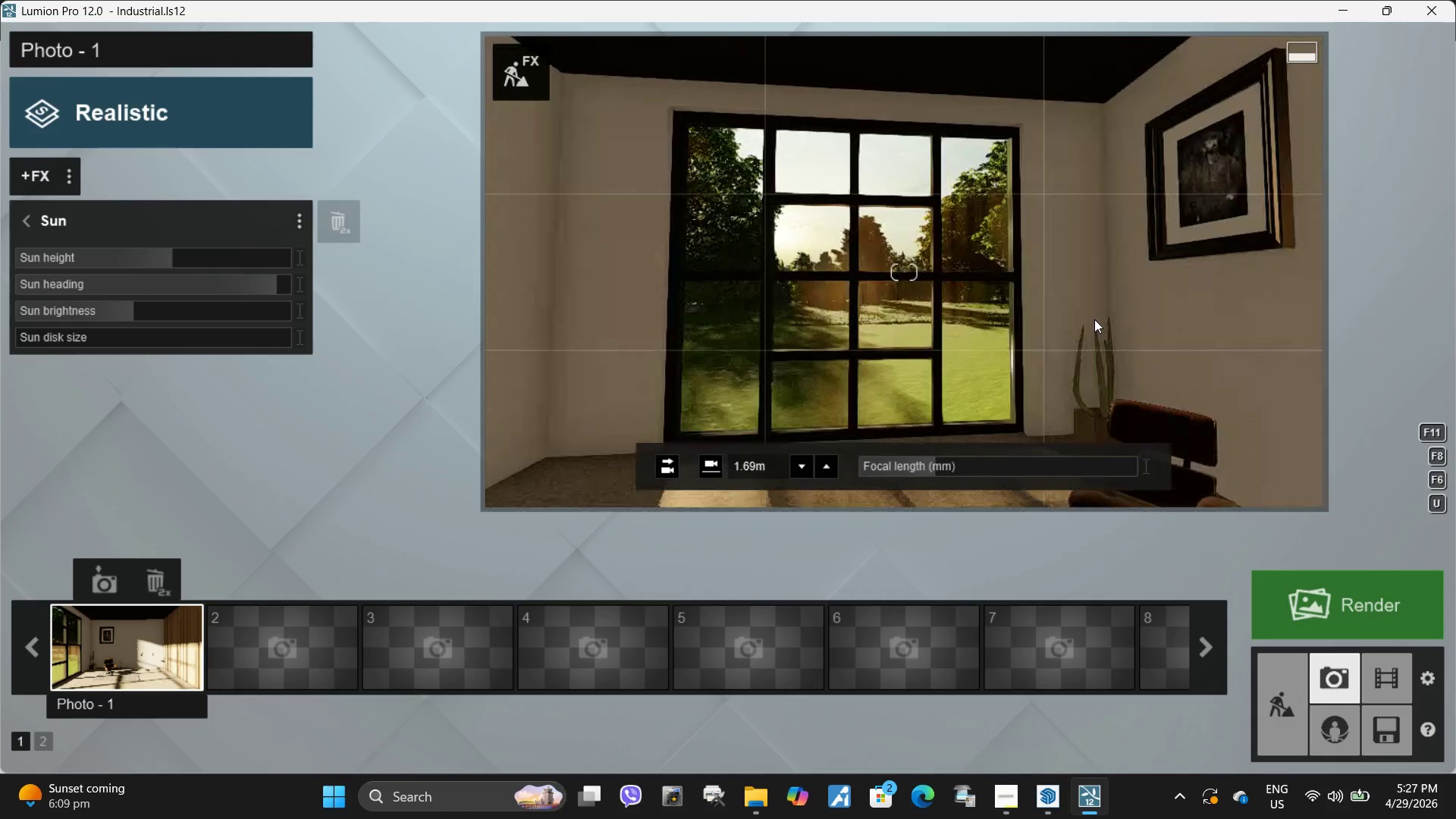 
hold_key(key=W, duration=0.48)
 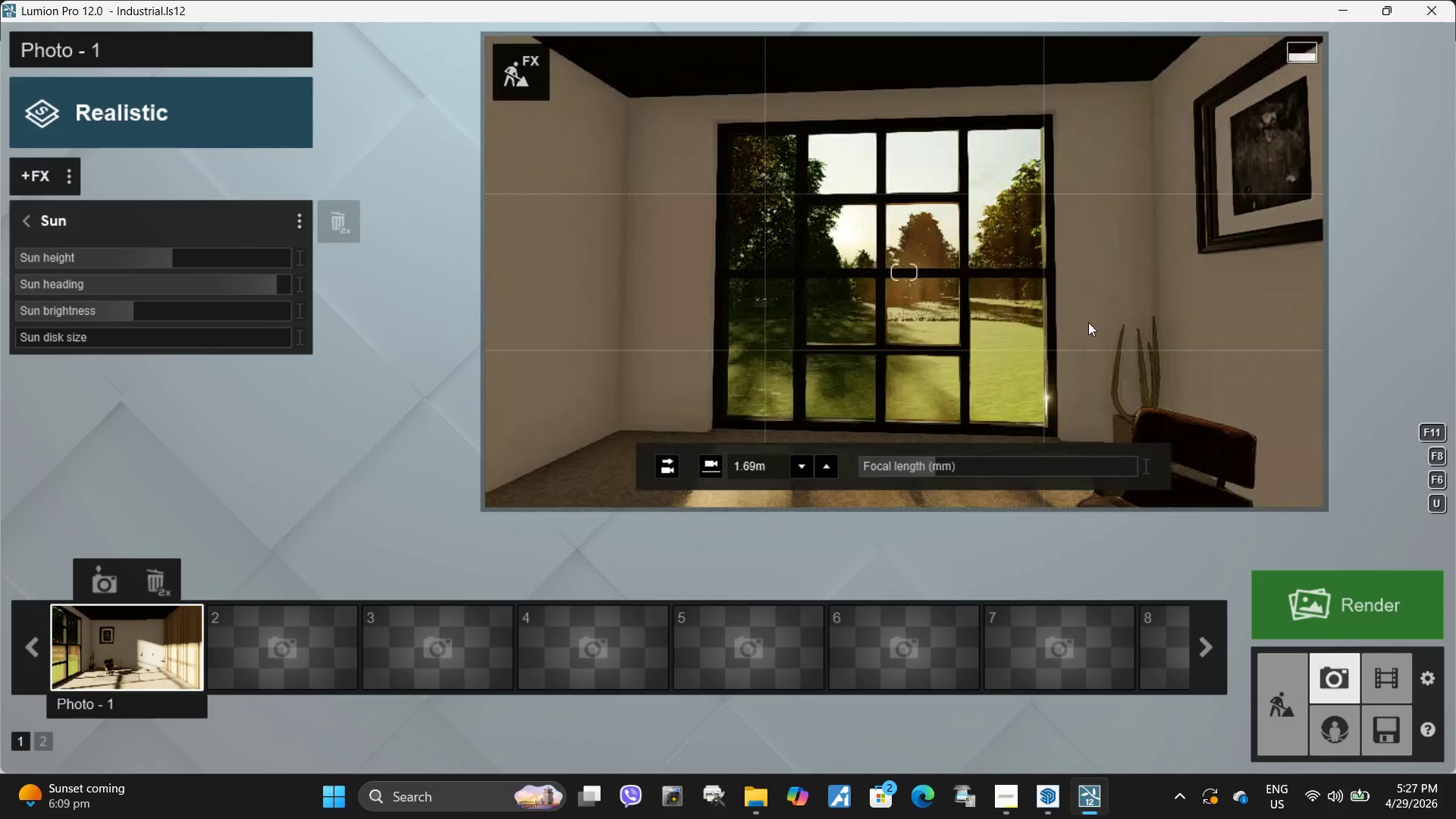 
key(D)
 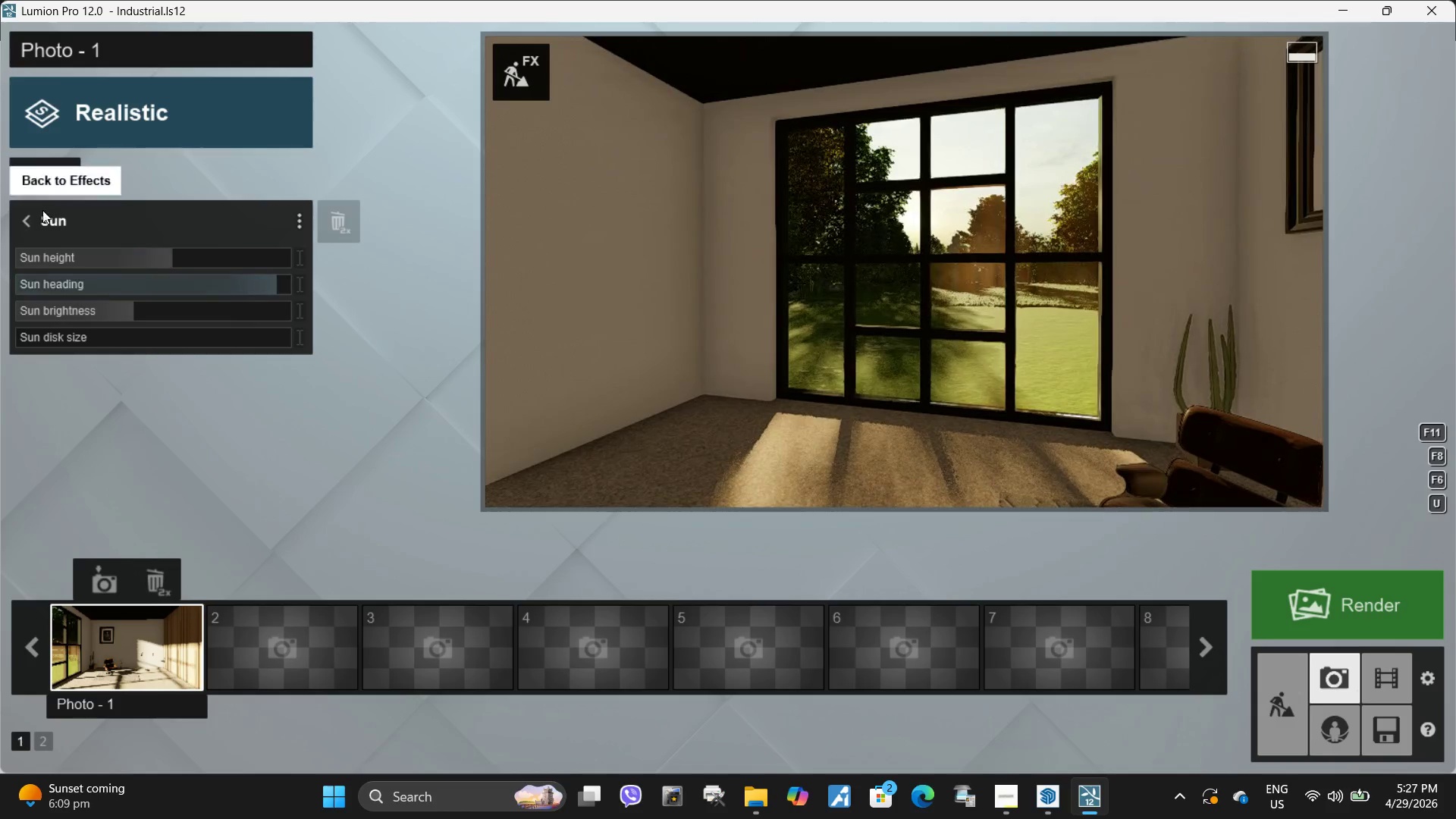 
left_click([33, 223])
 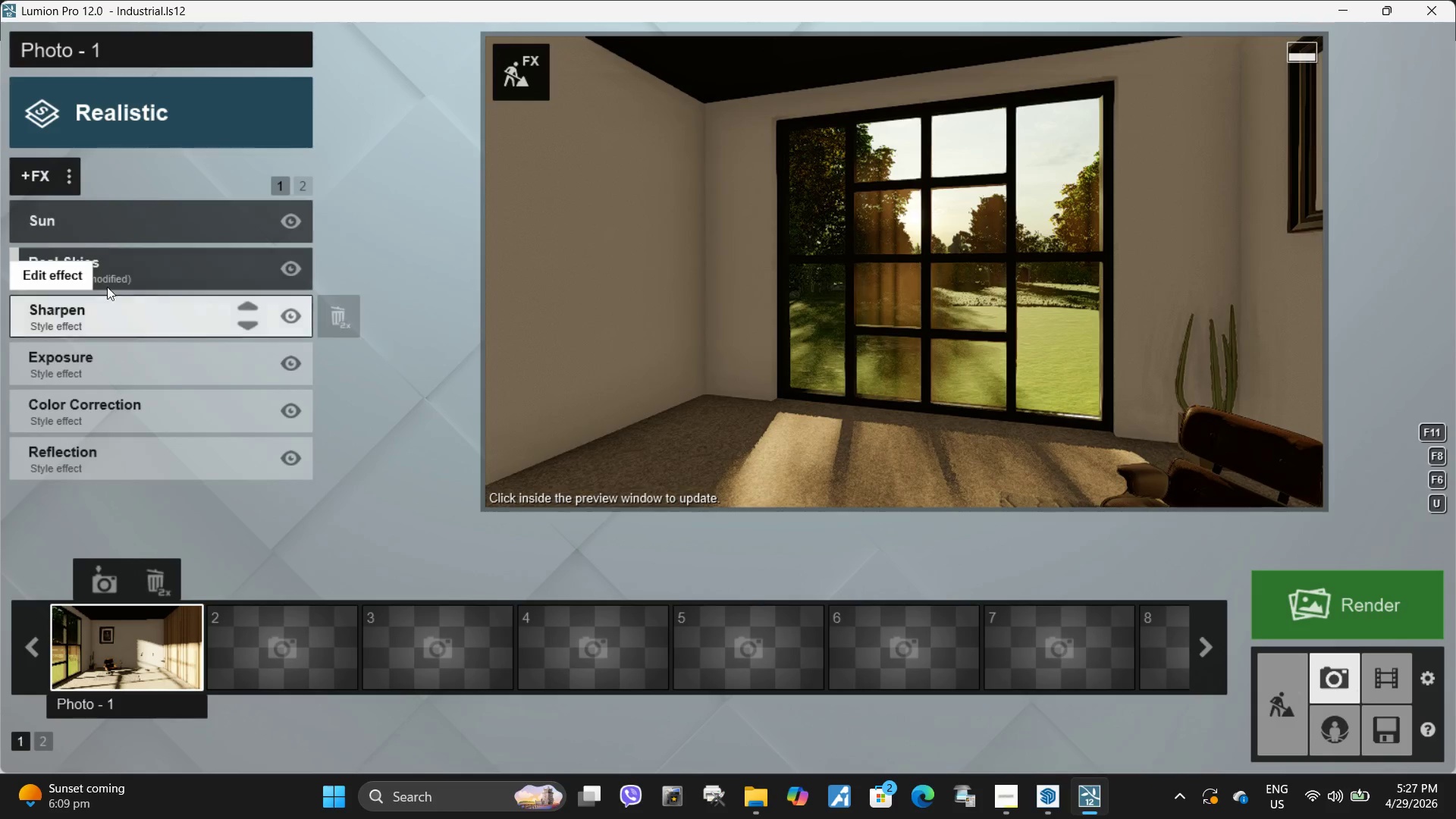 
left_click([108, 278])
 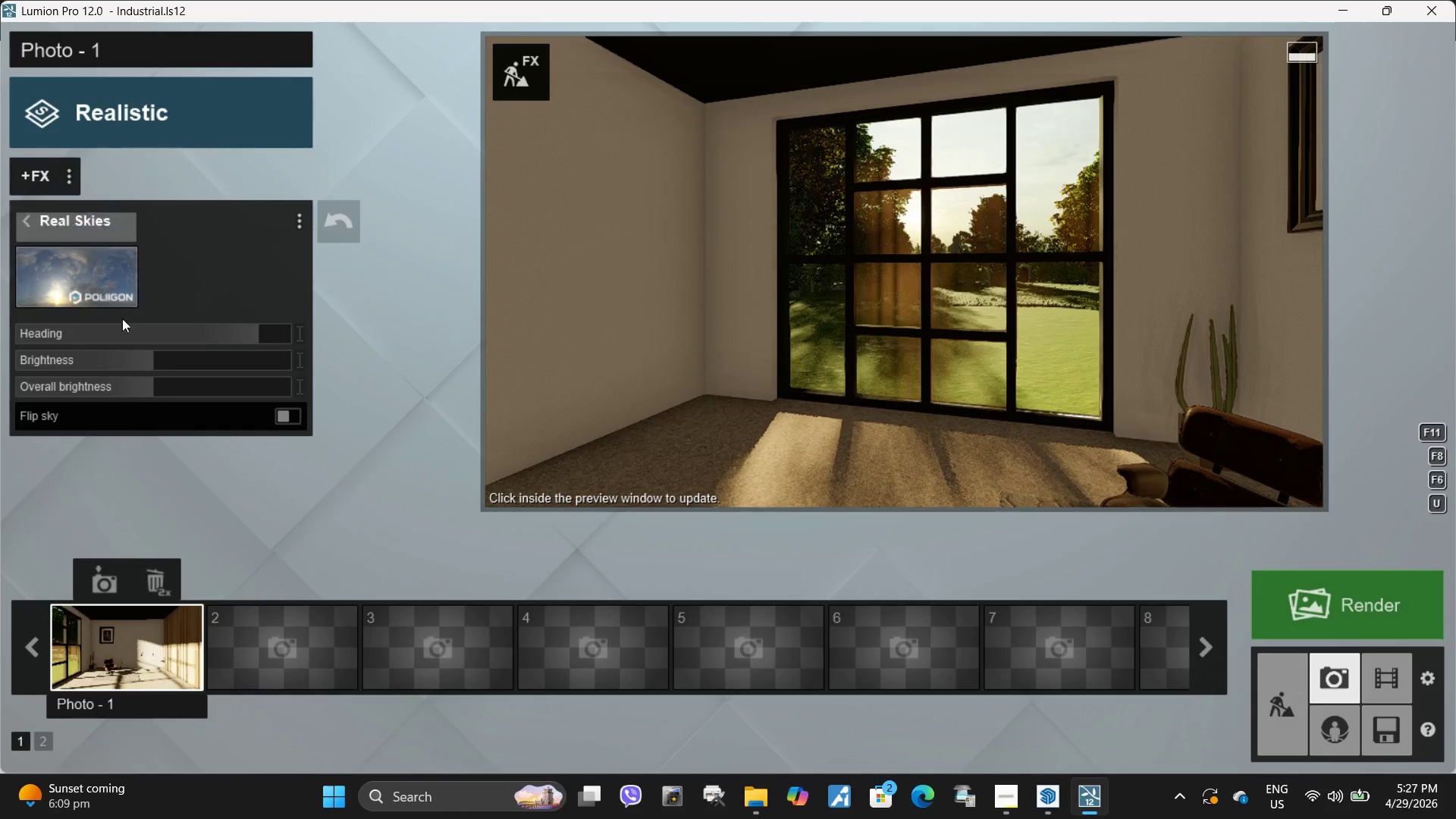 
hold_key(key=ShiftLeft, duration=1.5)
left_click_drag(start_coordinate=[256, 331], to_coordinate=[1347, 373])
 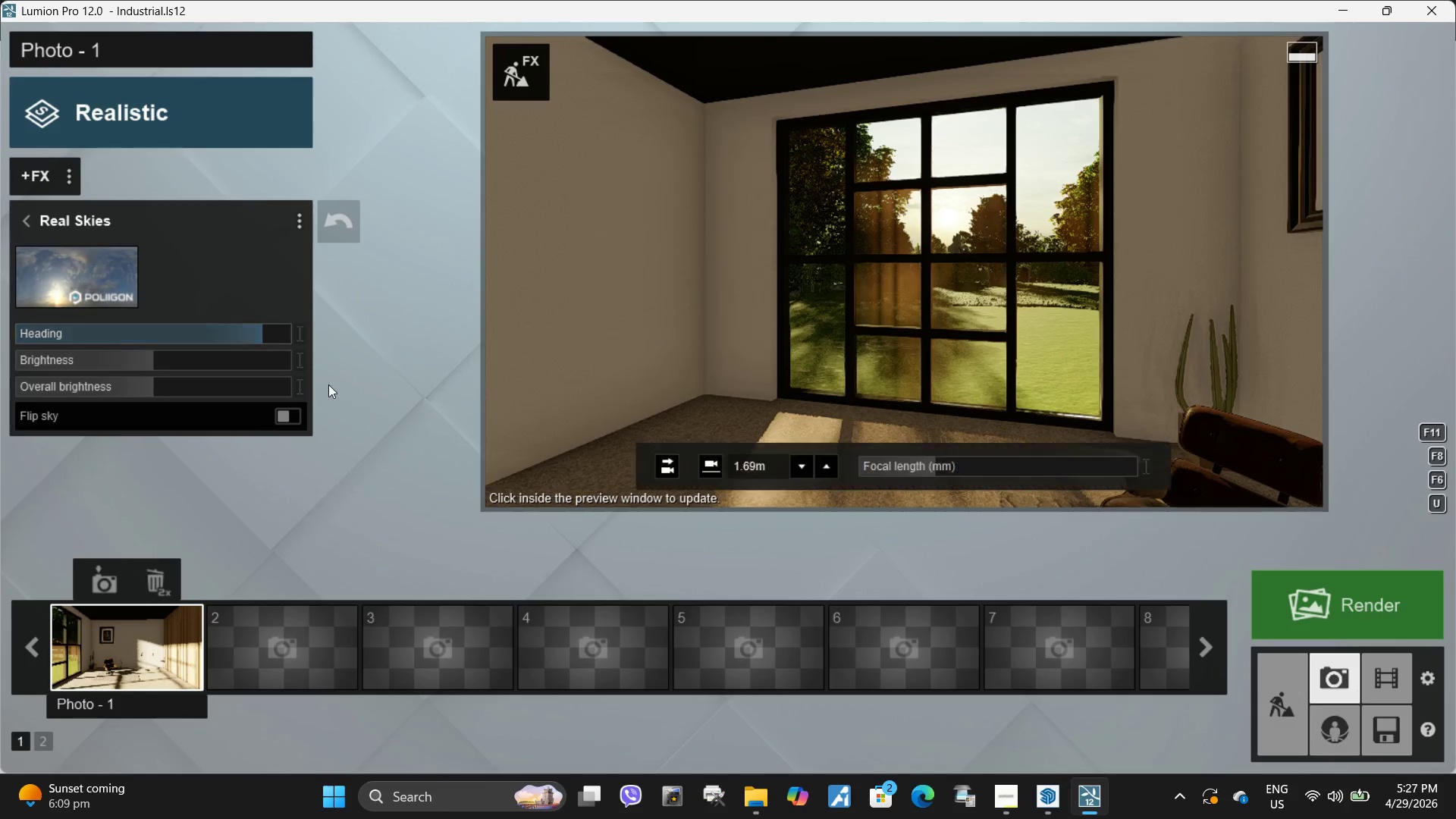 
hold_key(key=ShiftLeft, duration=1.51)
 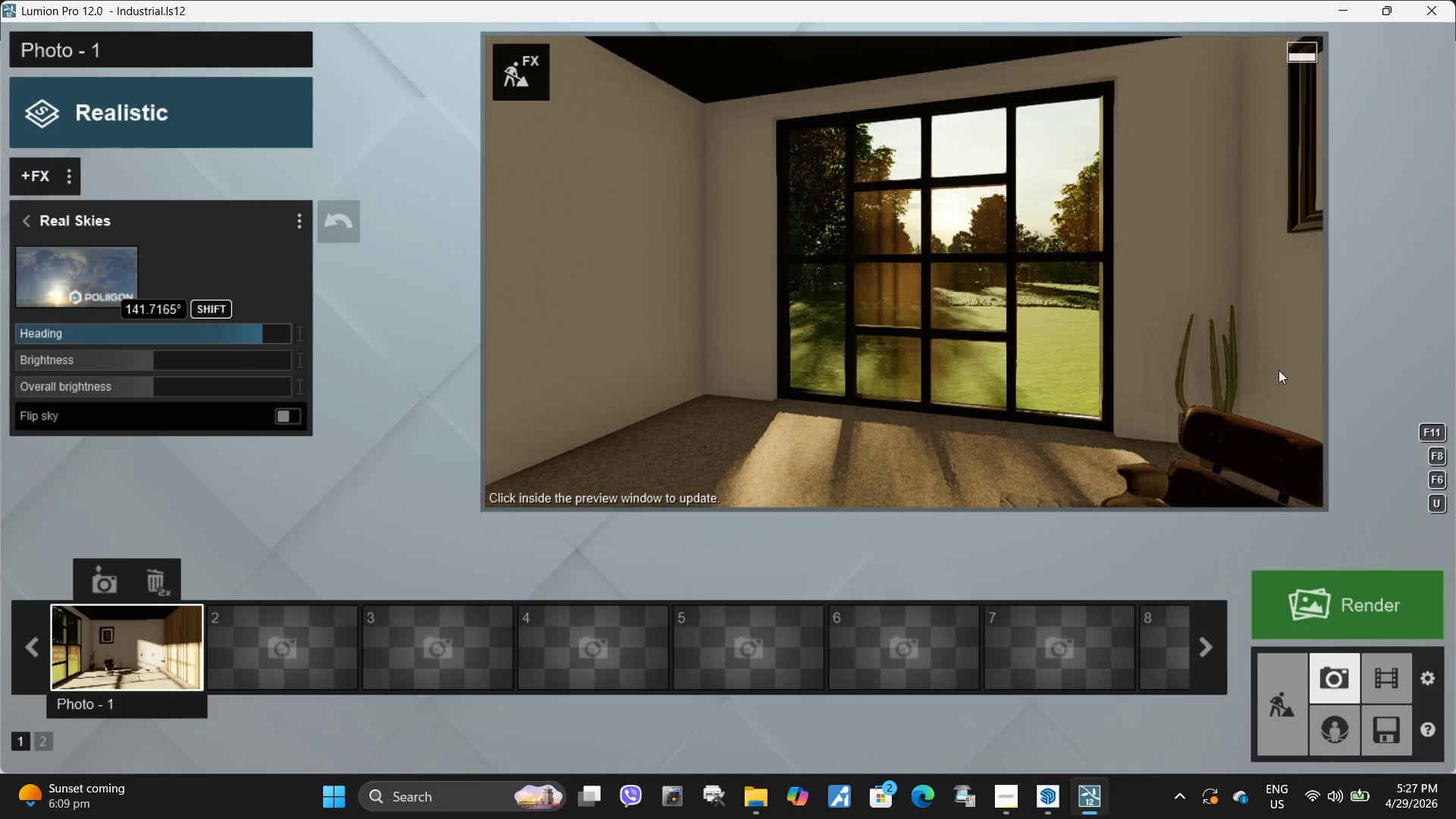 
hold_key(key=ShiftLeft, duration=0.41)
 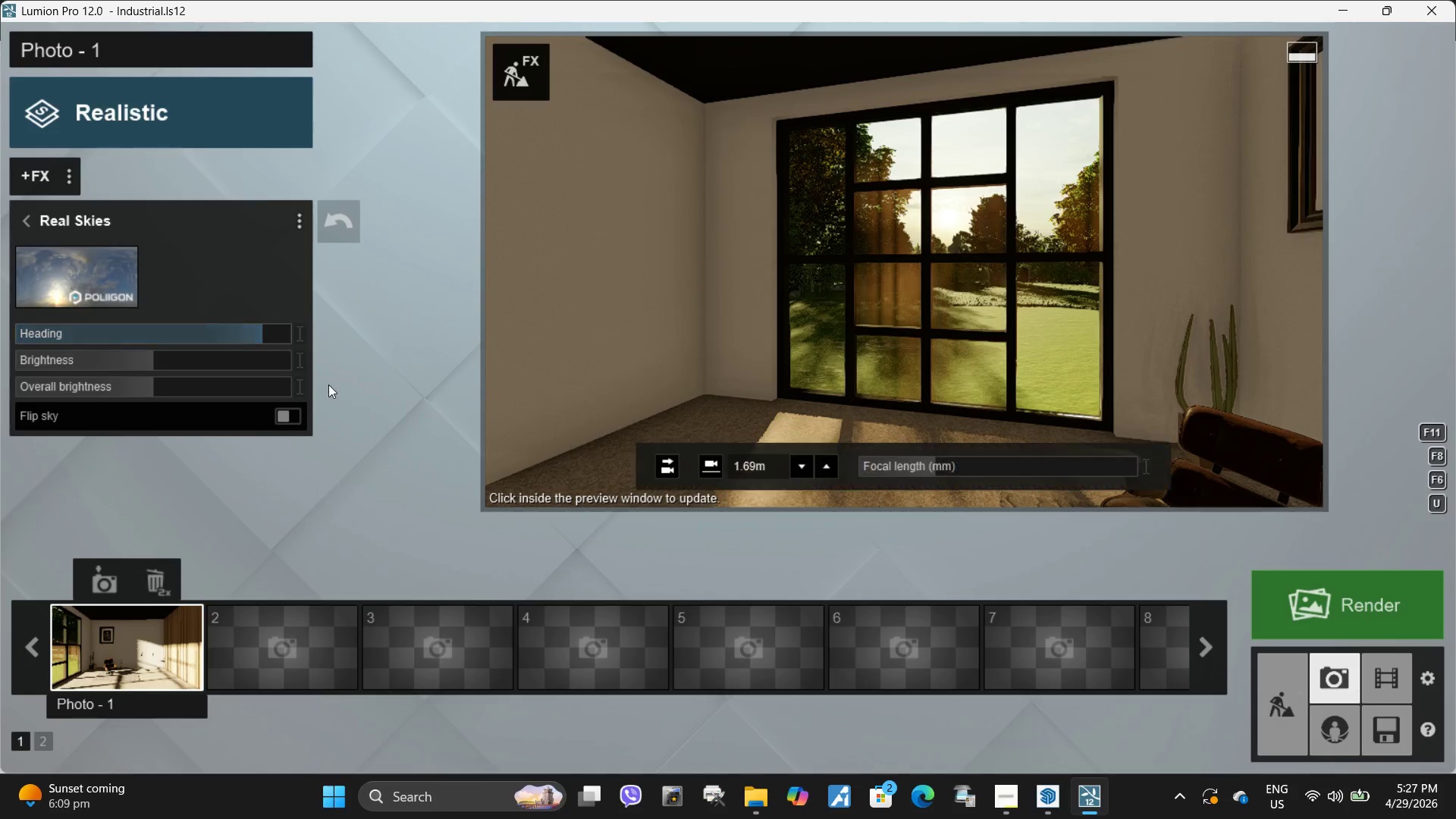 
hold_key(key=W, duration=0.41)
 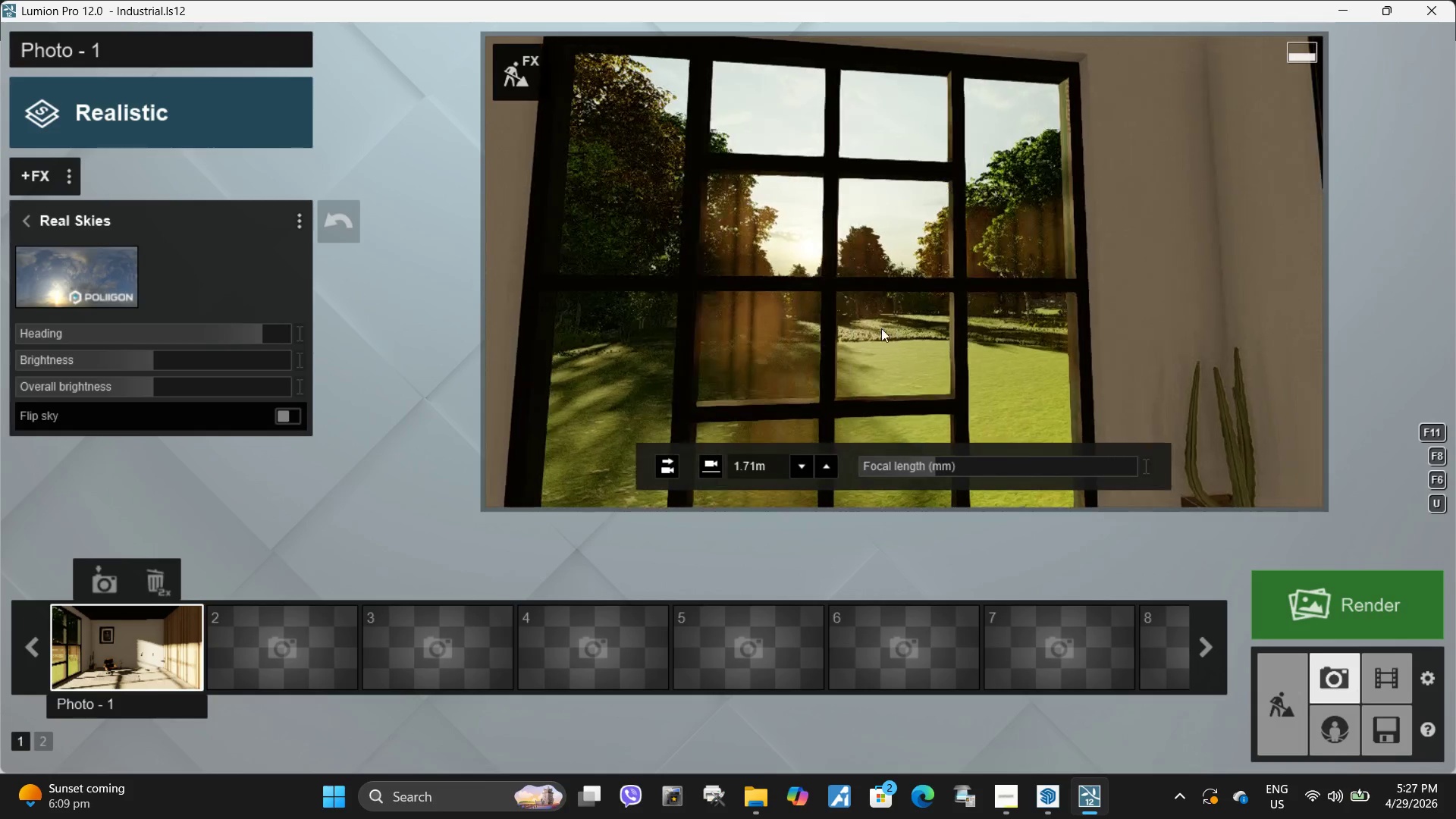 
type(ad)
 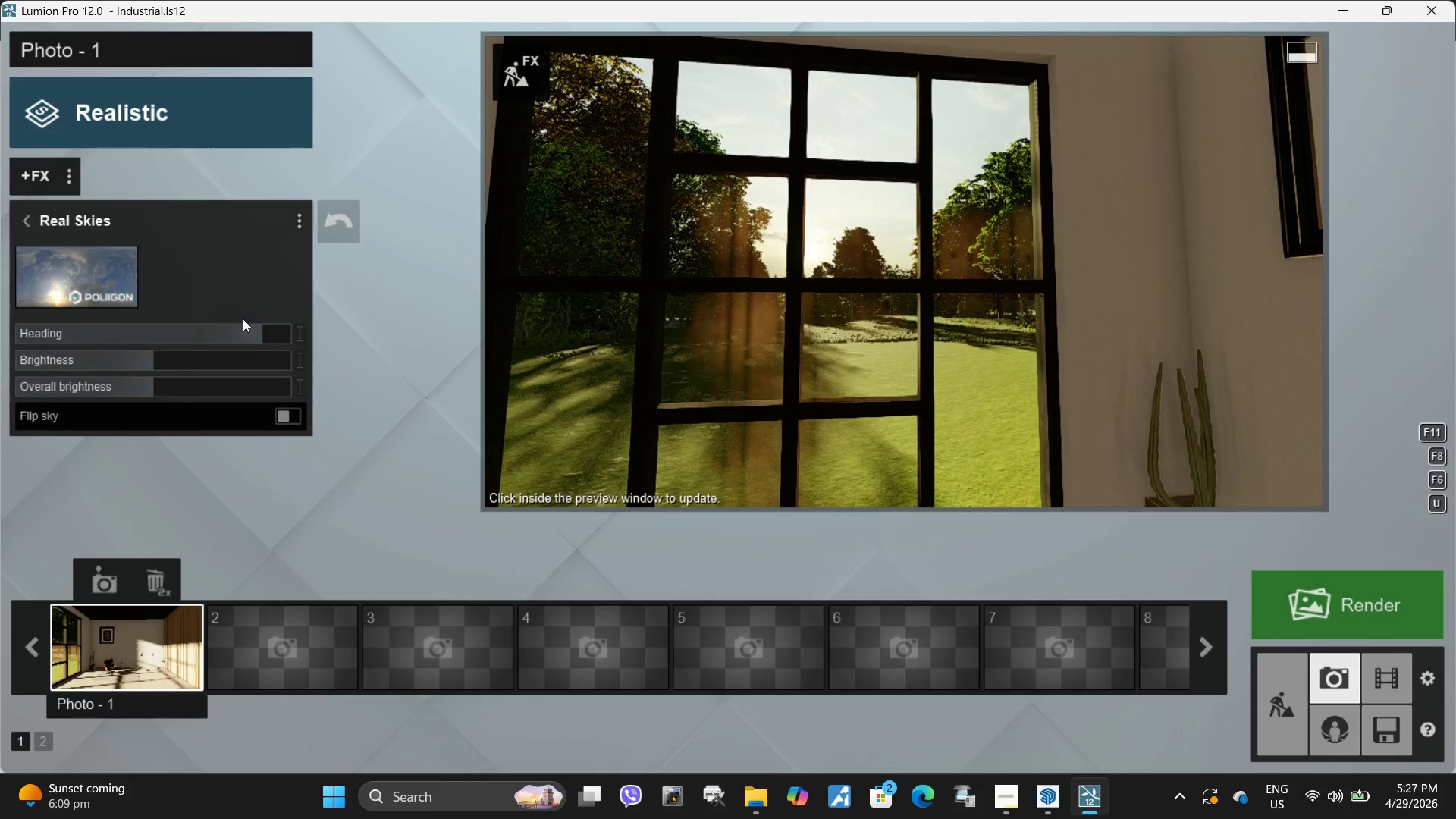 
left_click_drag(start_coordinate=[258, 330], to_coordinate=[257, 338])
 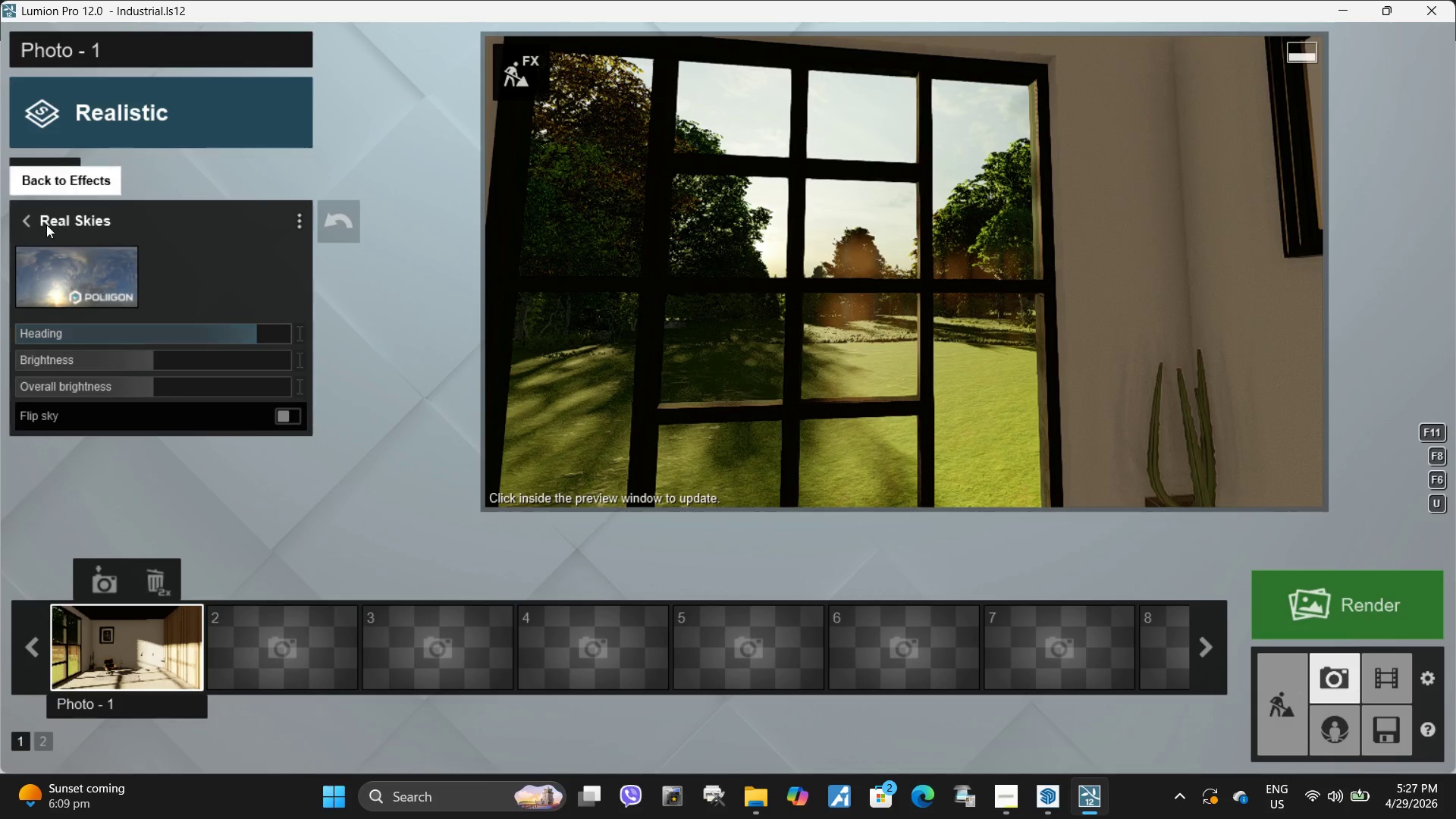 
left_click([34, 221])
 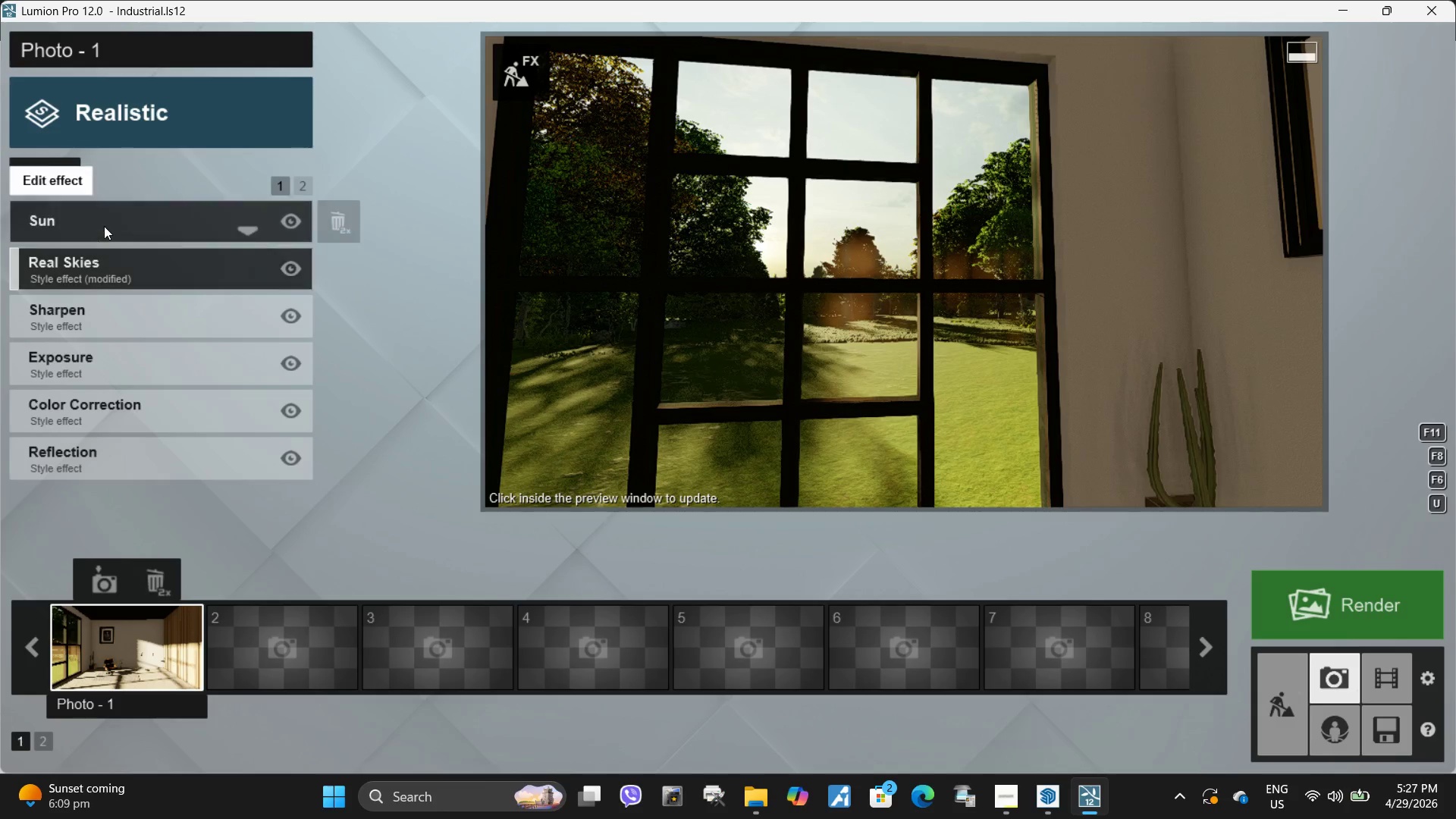 
left_click([104, 223])
 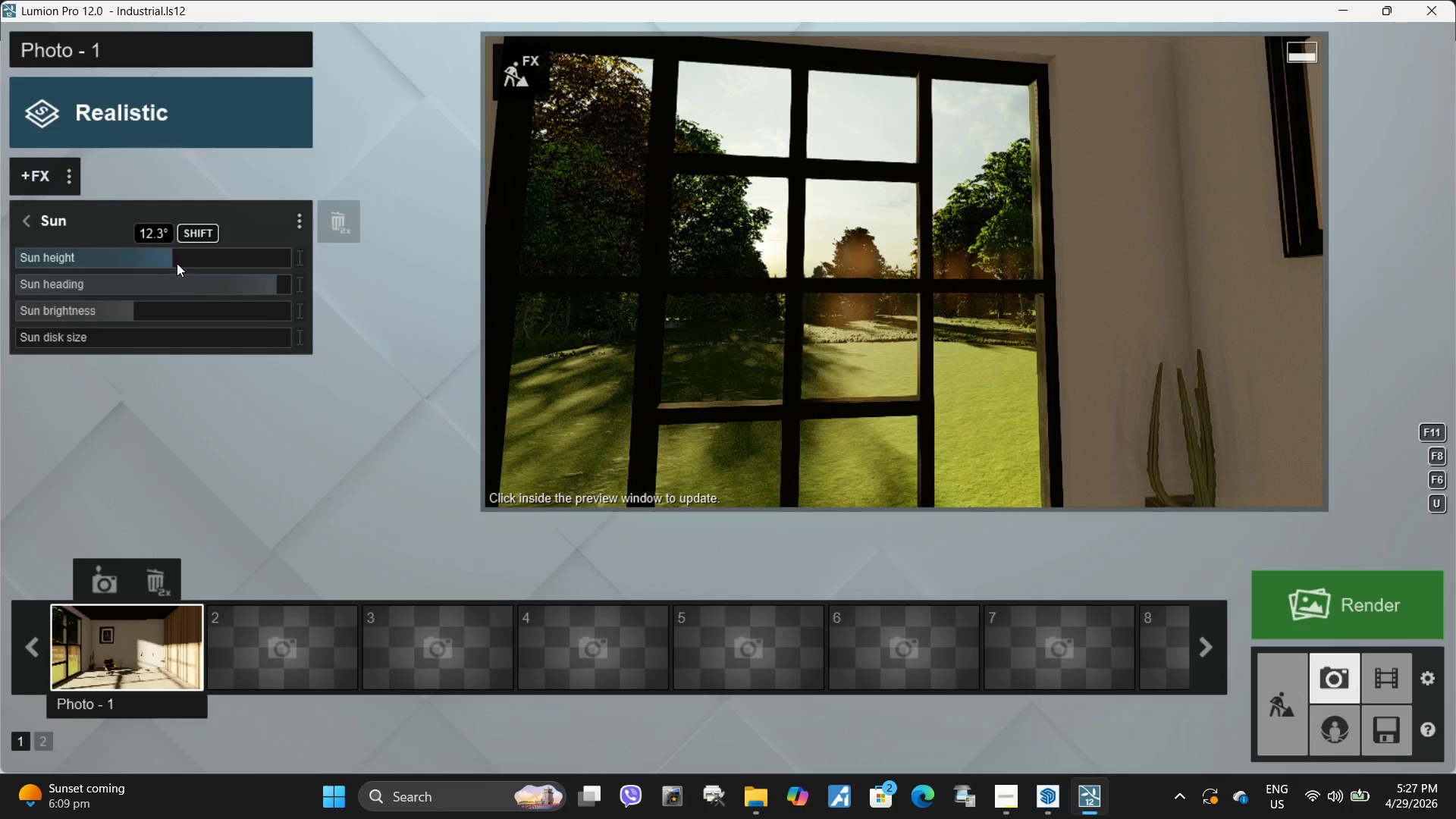 
left_click_drag(start_coordinate=[172, 258], to_coordinate=[215, 249])
 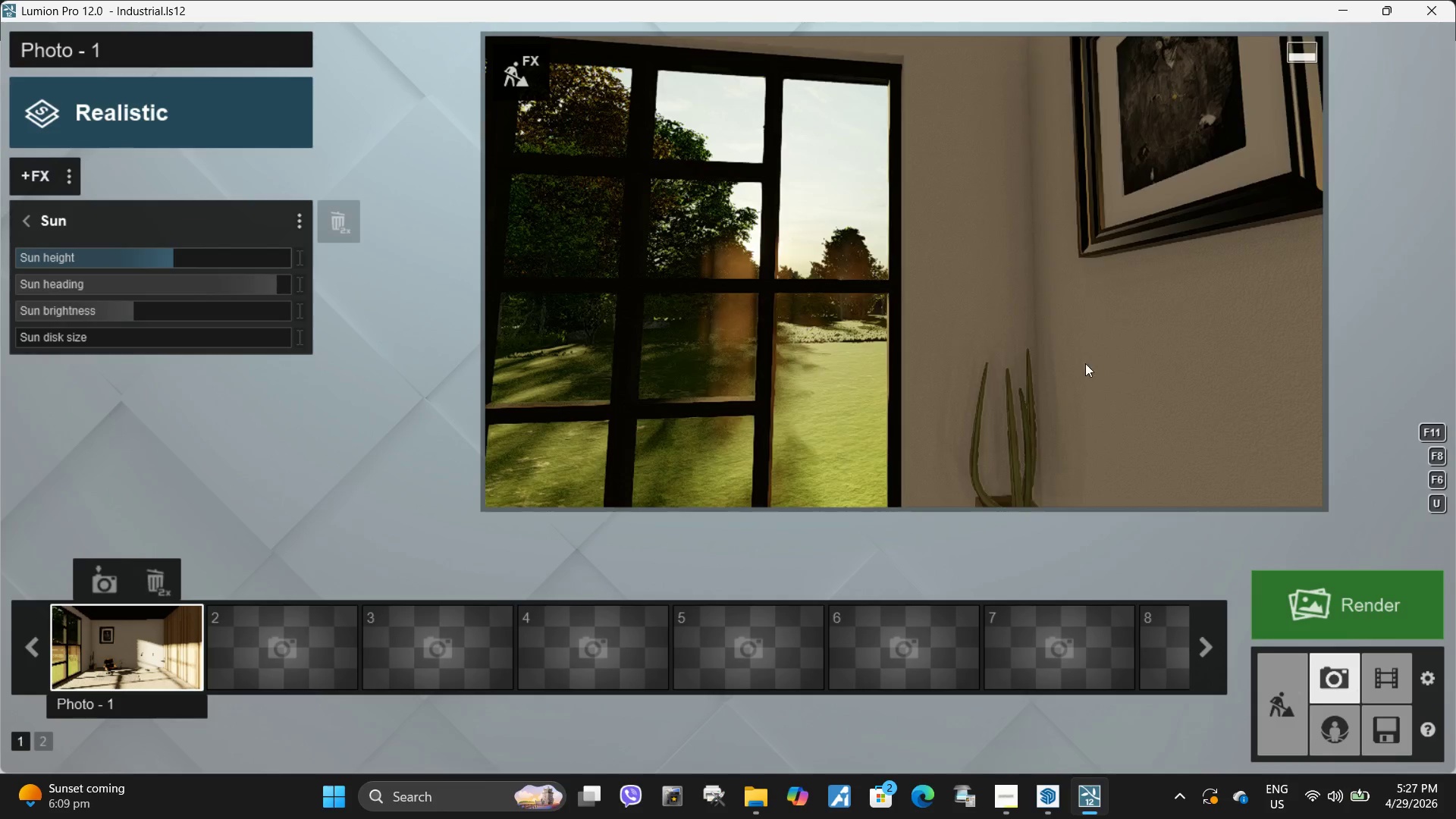 
type(Dadw)
 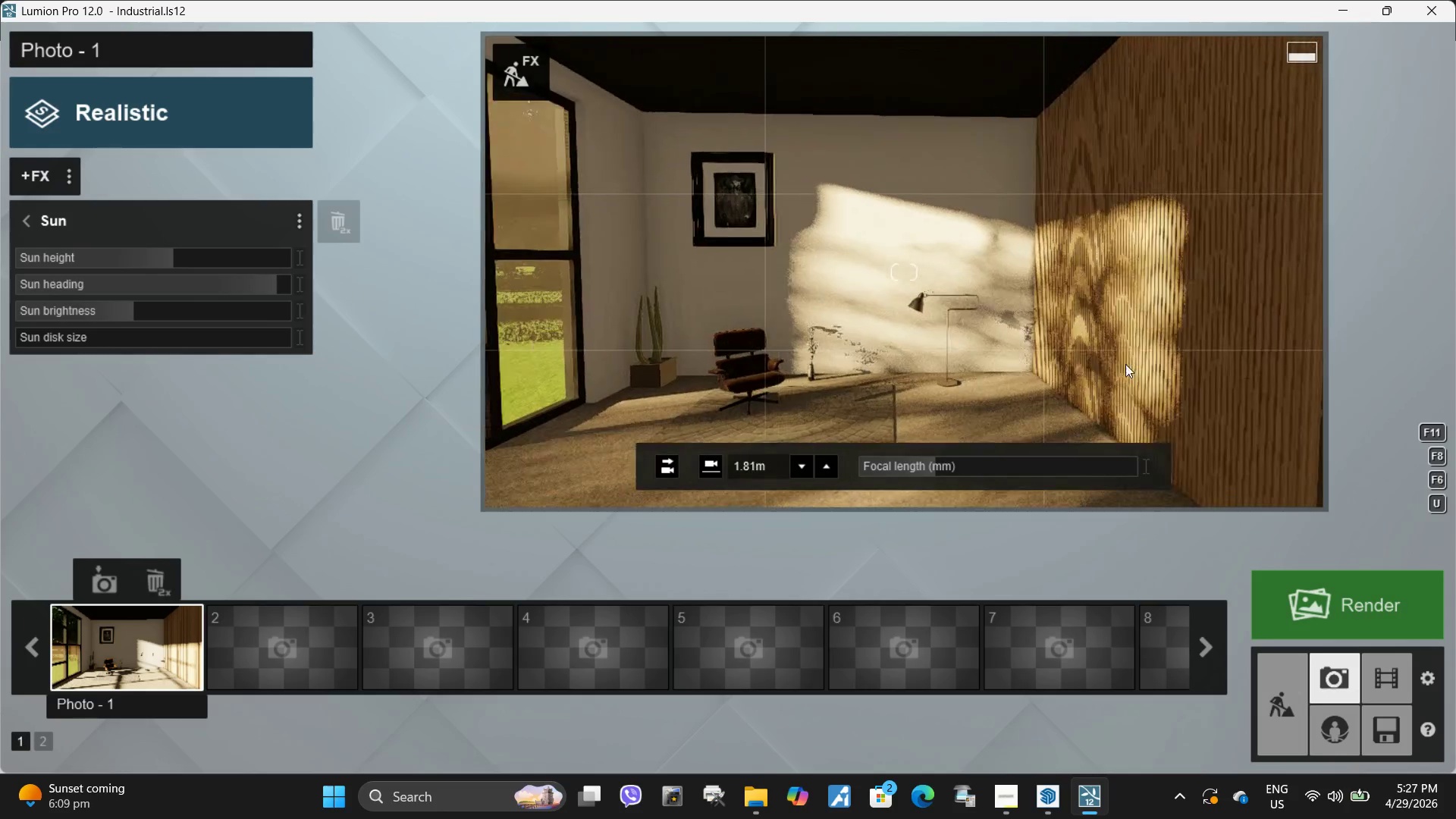 
hold_key(key=S, duration=0.94)
 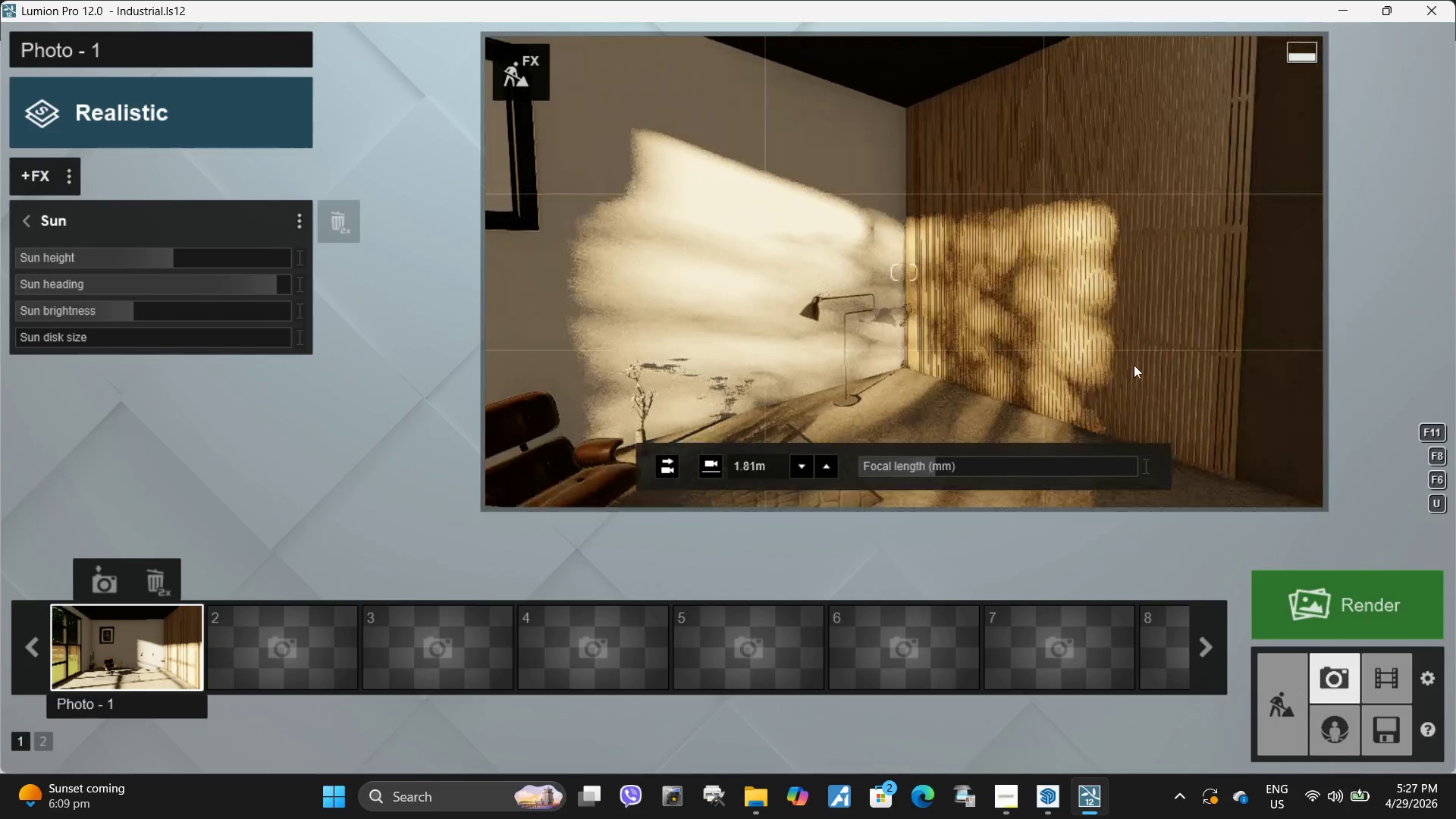 
hold_key(key=D, duration=0.36)
 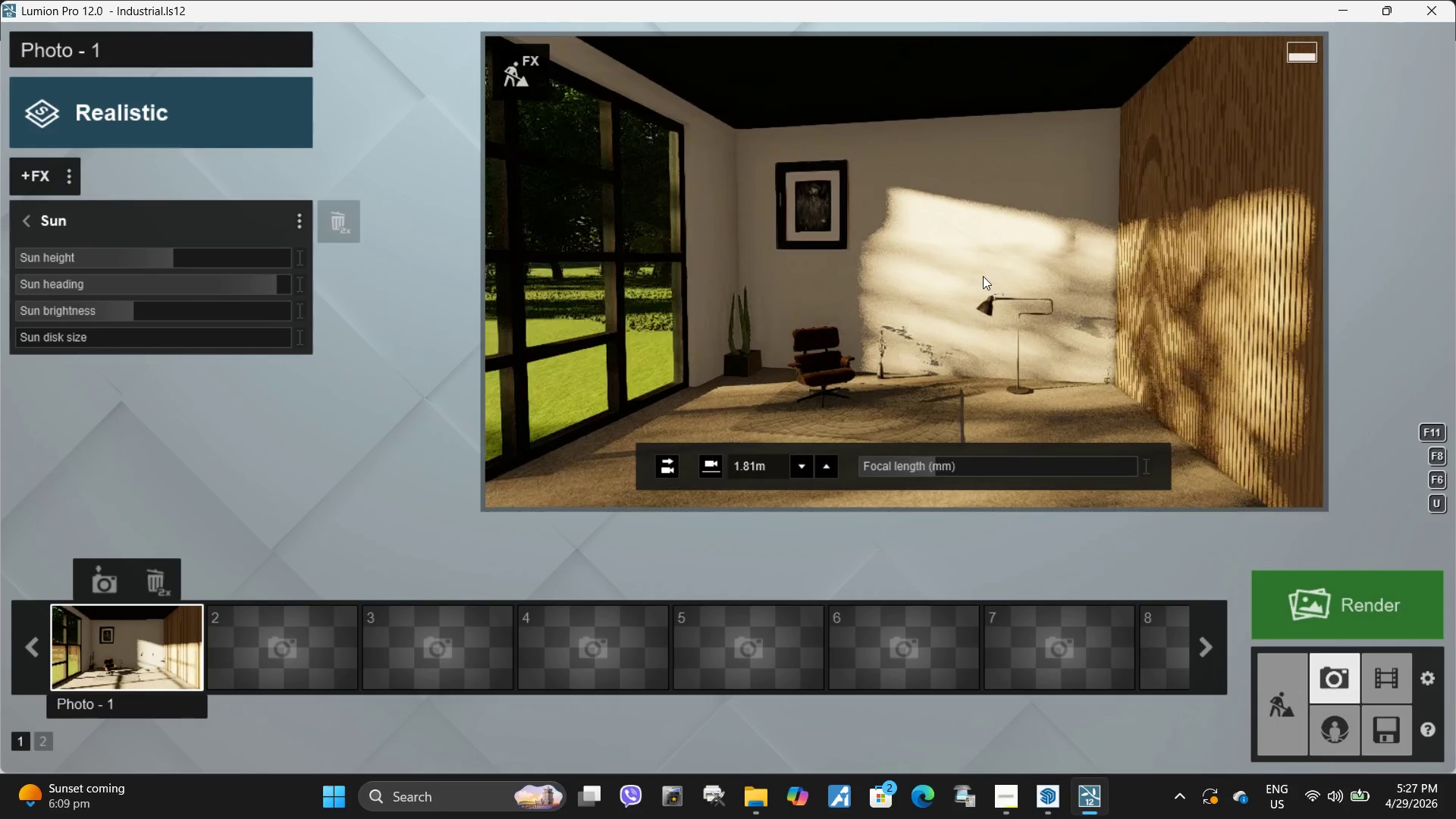 
double_click([983, 276])
 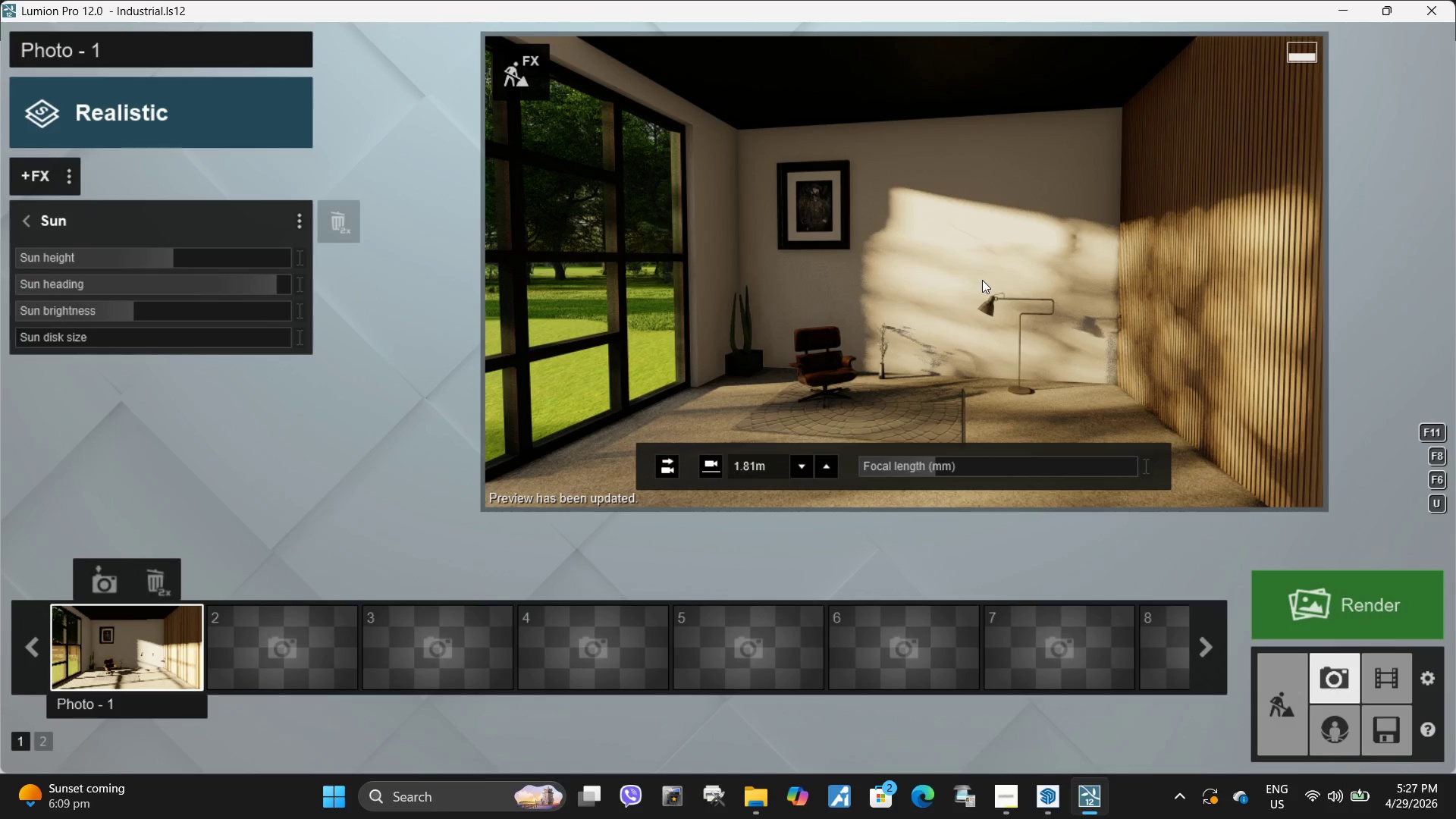 
hold_key(key=D, duration=0.47)
 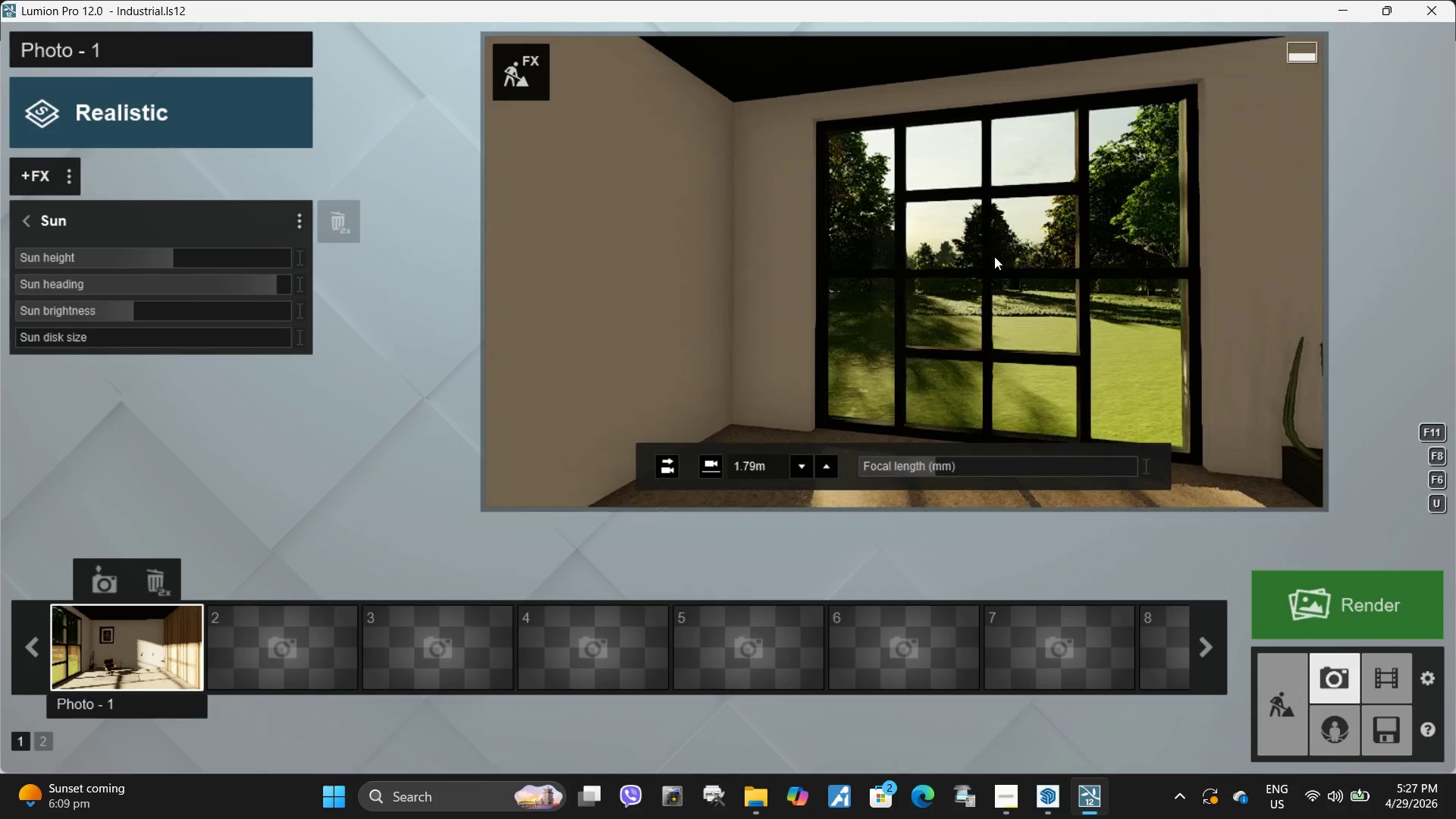 
hold_key(key=W, duration=0.33)
 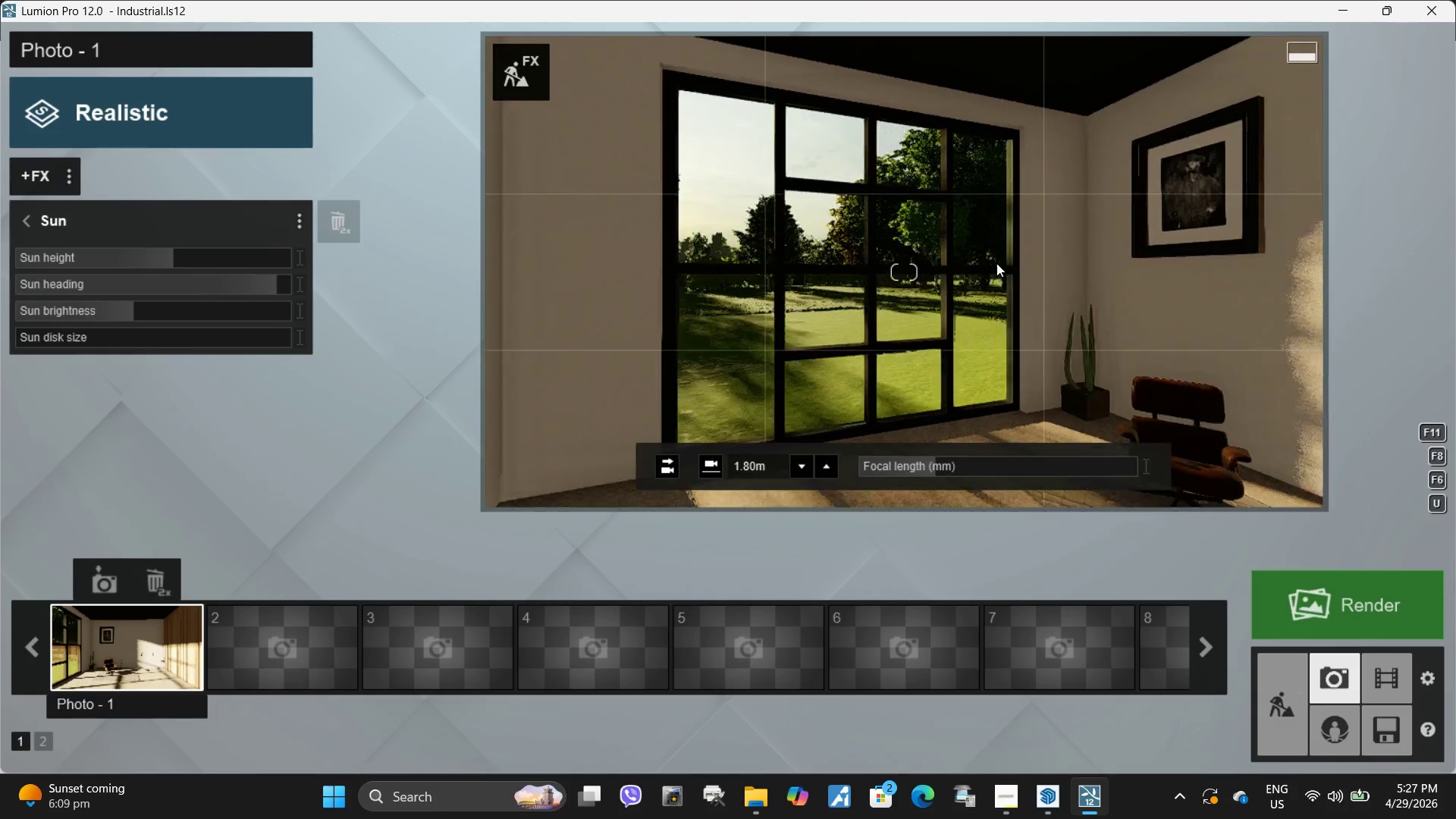 
type(ddd)
 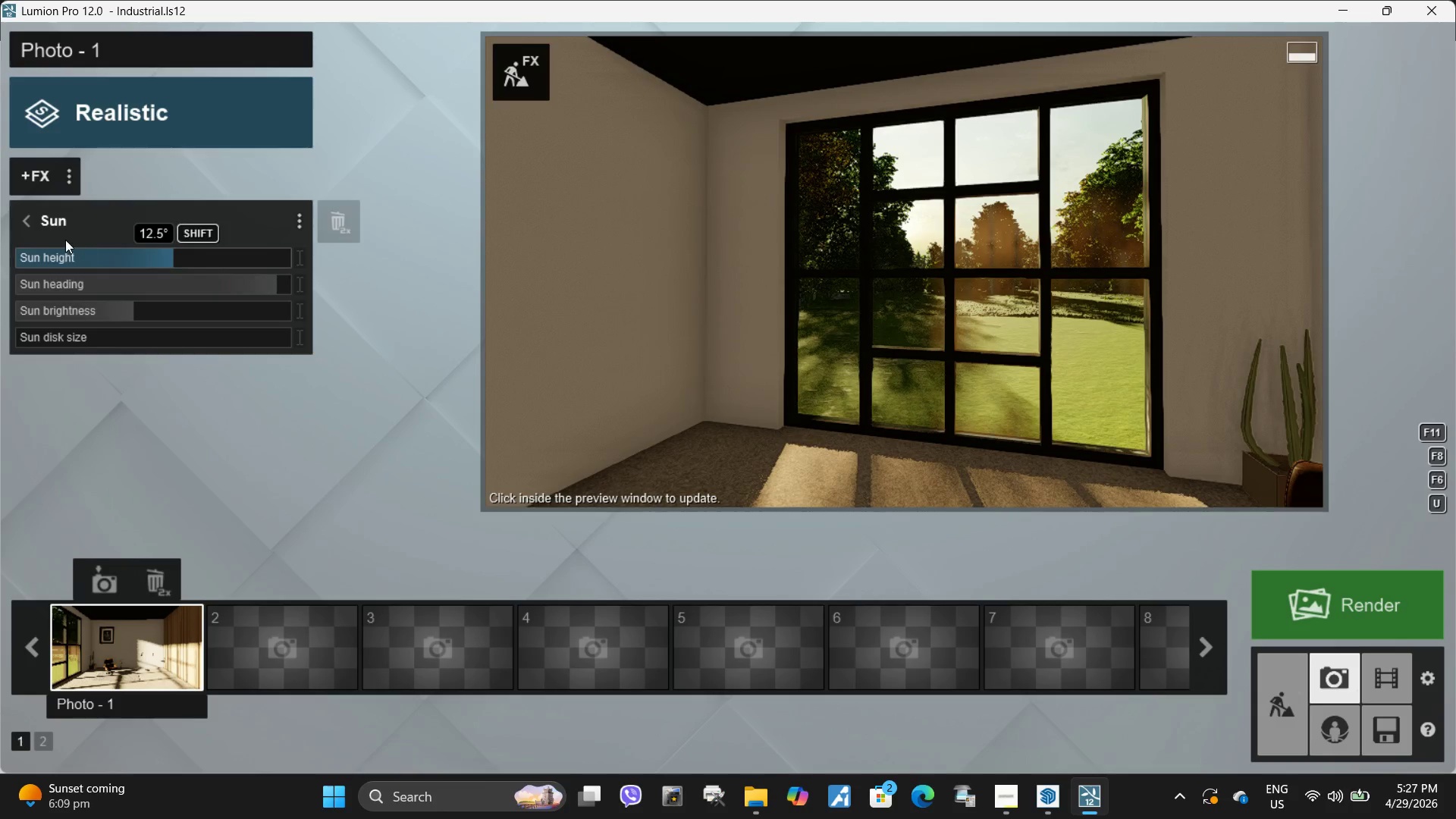 
left_click([33, 218])
 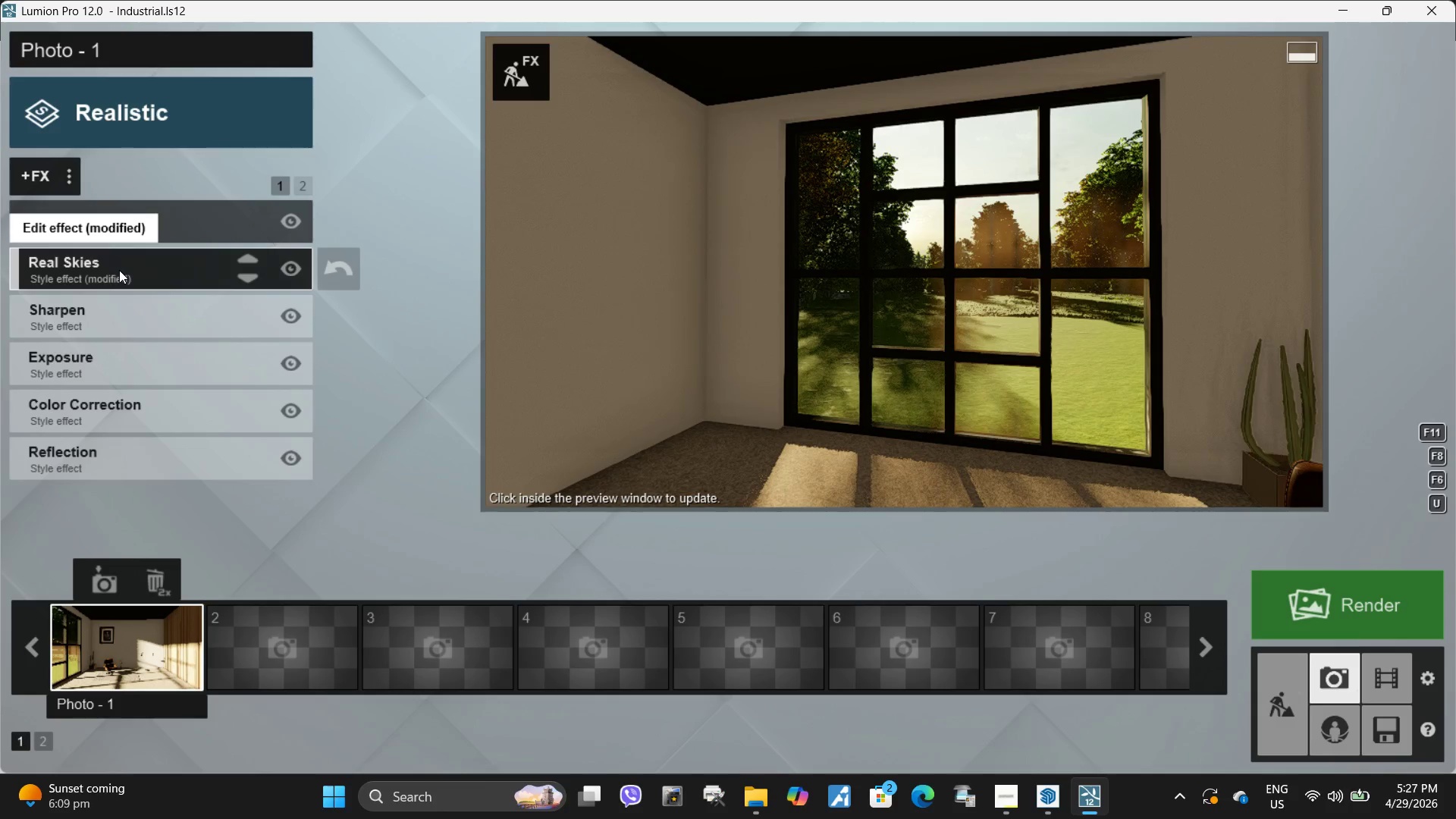 
left_click([119, 270])
 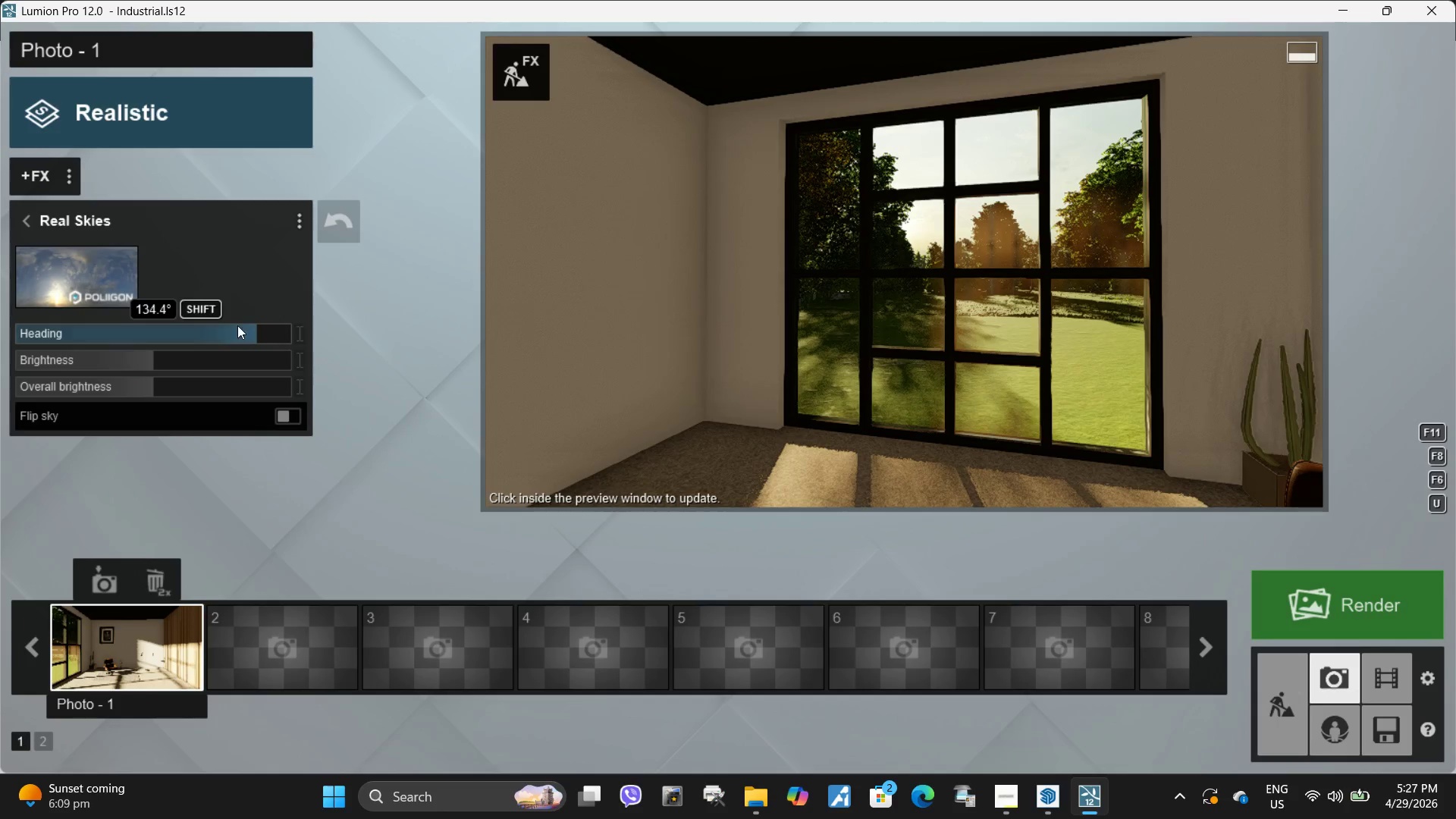 
left_click_drag(start_coordinate=[255, 328], to_coordinate=[260, 331])
 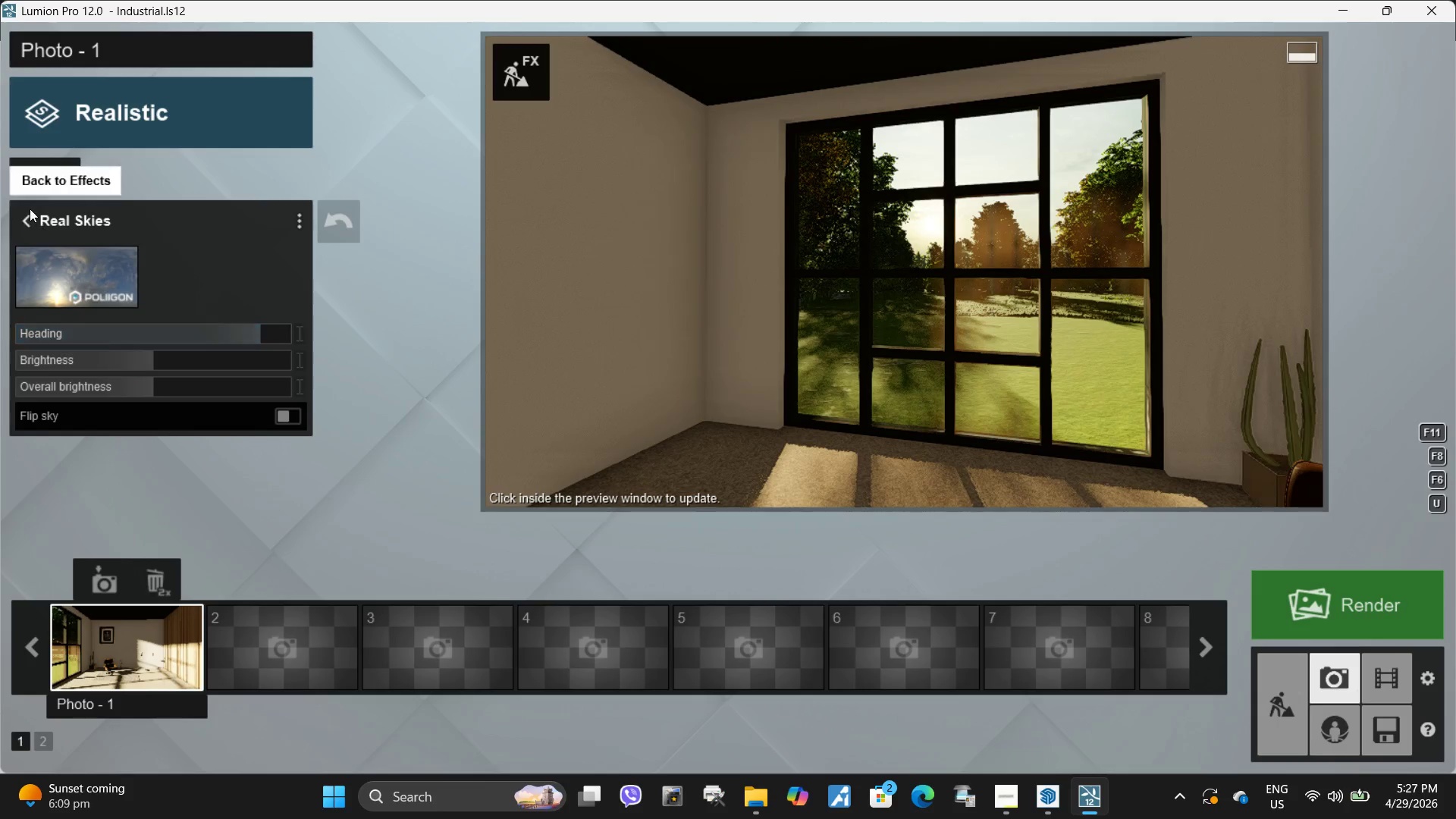 
left_click([27, 231])
 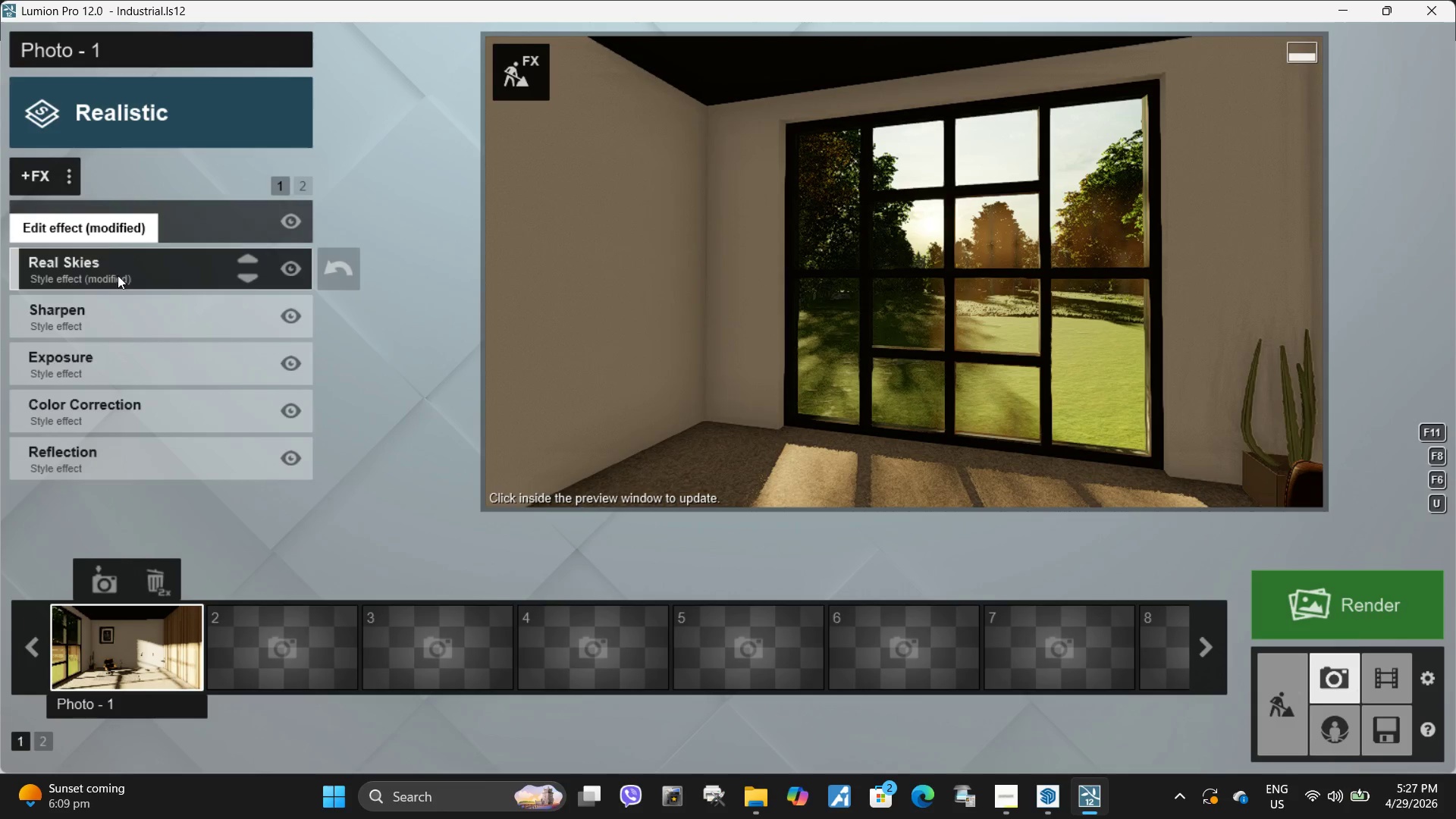 
left_click([123, 218])
 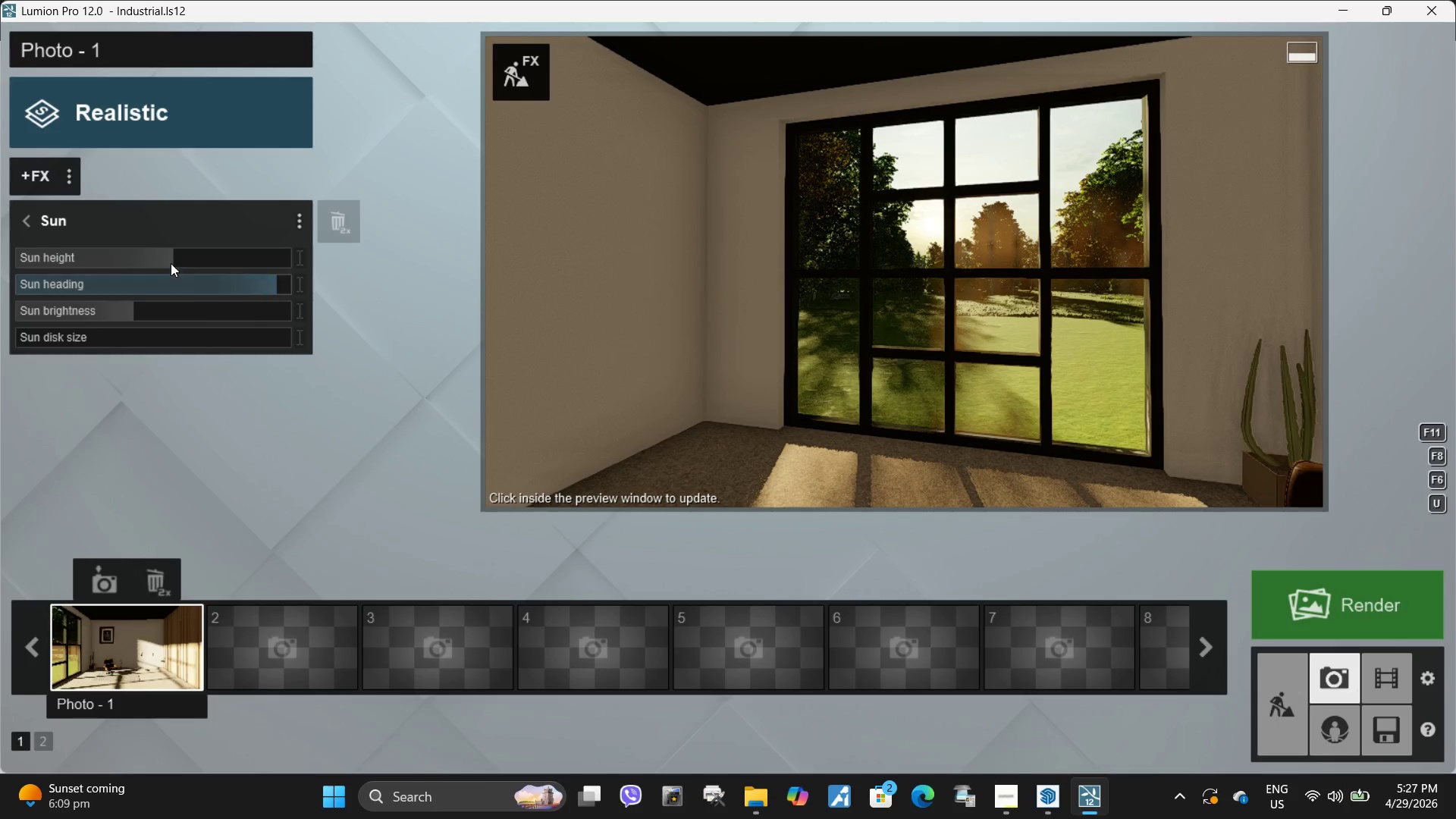 
left_click_drag(start_coordinate=[170, 256], to_coordinate=[183, 255])
 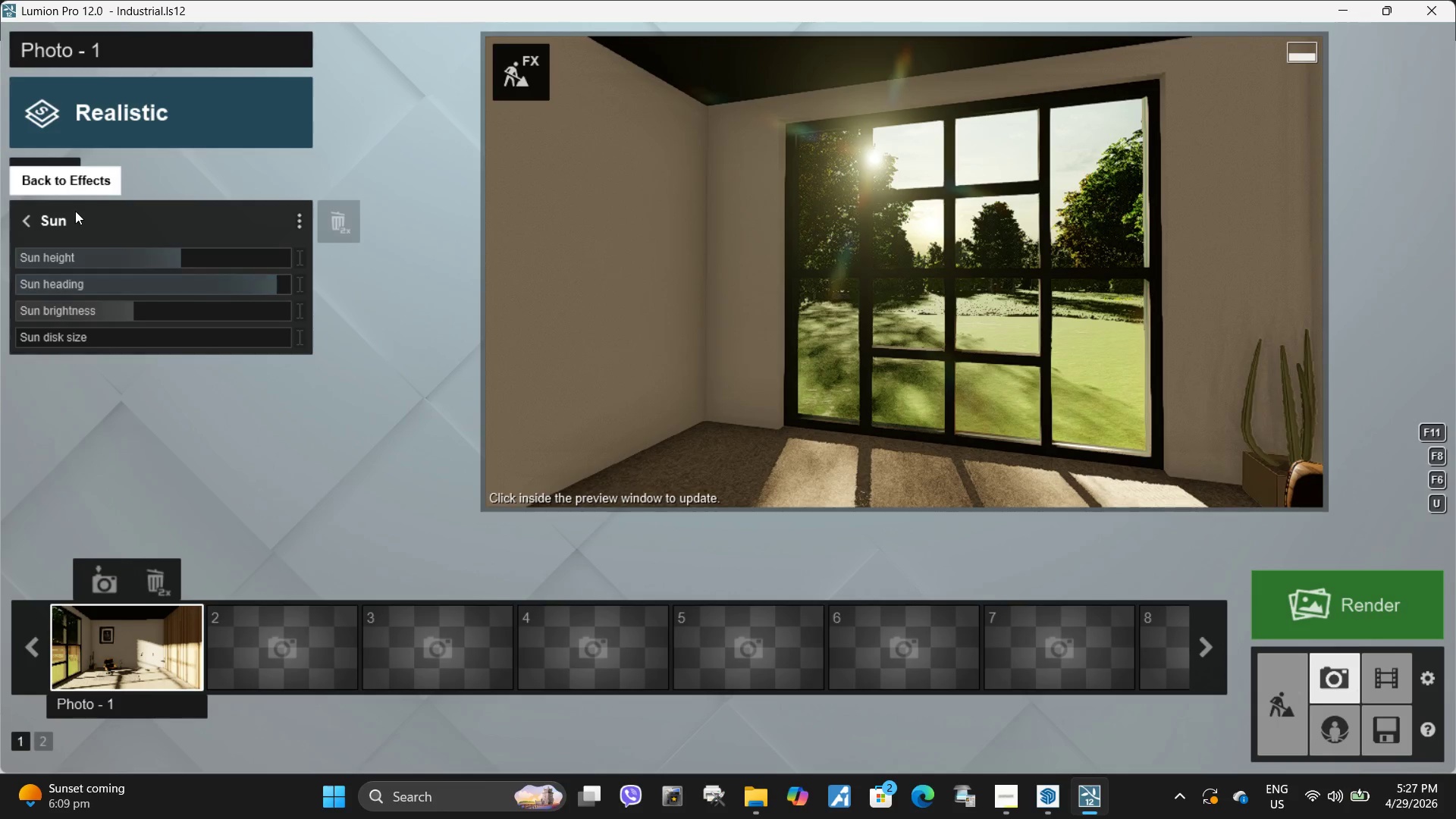 
left_click([26, 219])
 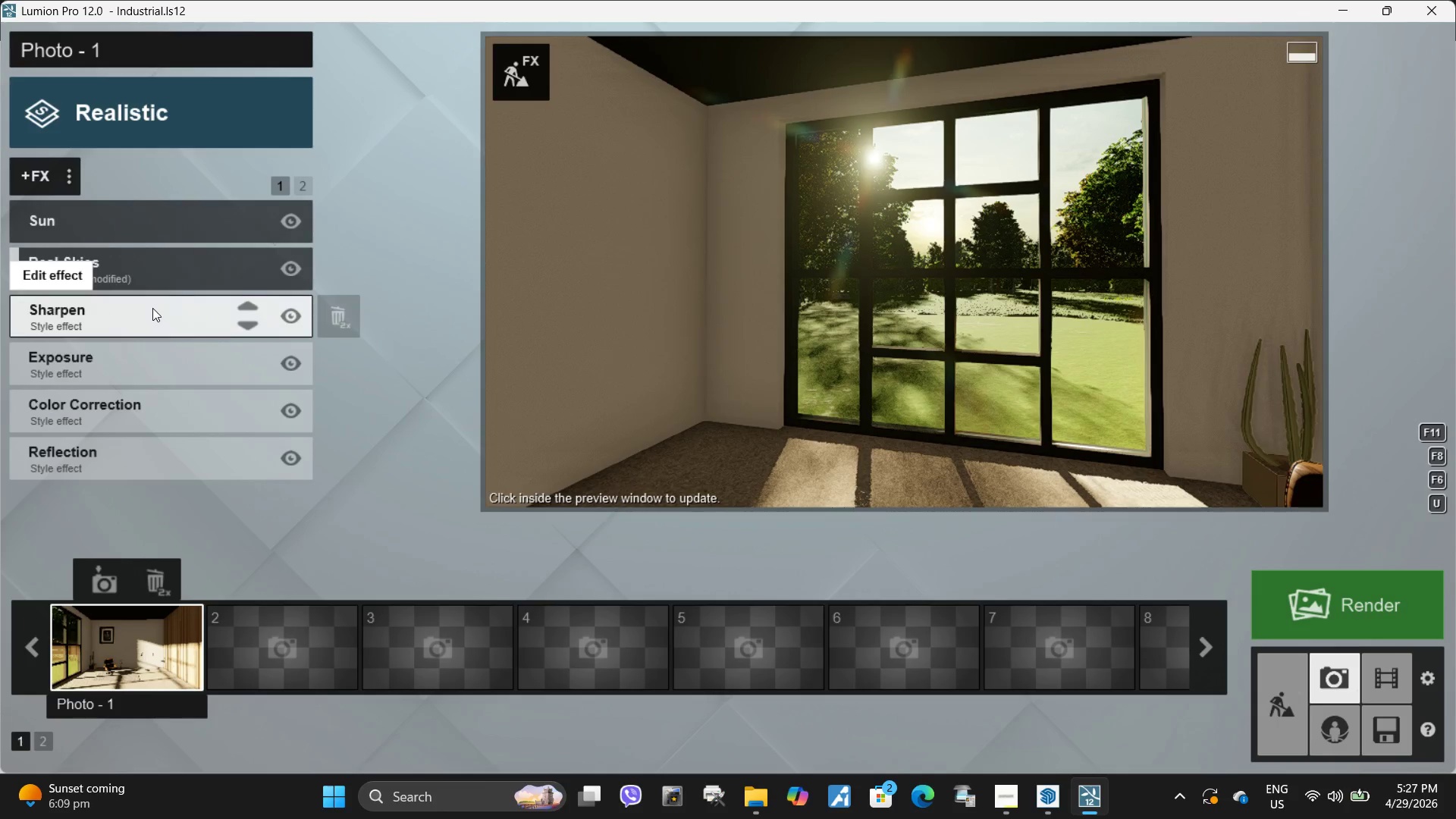 
left_click([146, 265])
 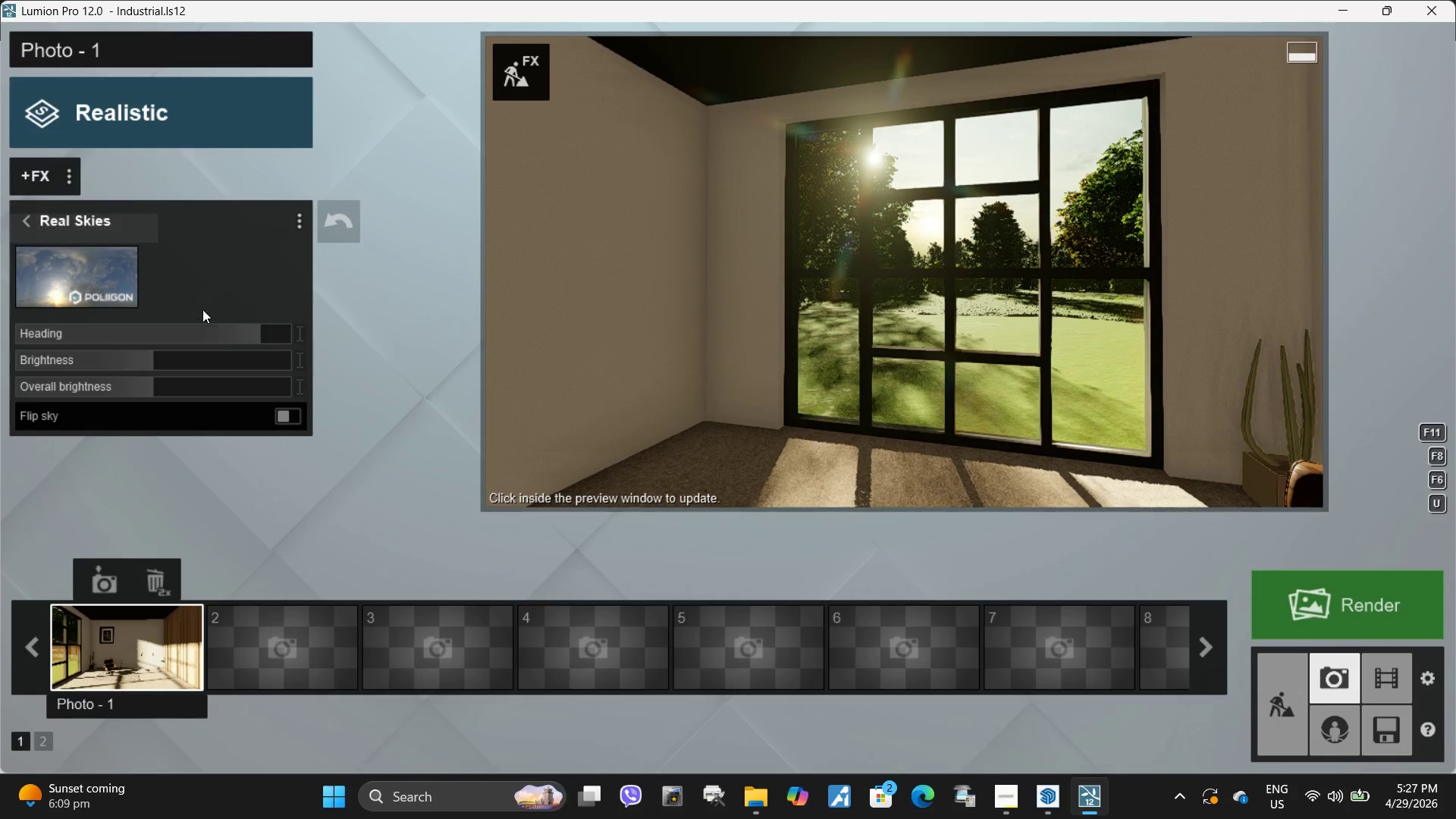 
mouse_move([256, 330])
 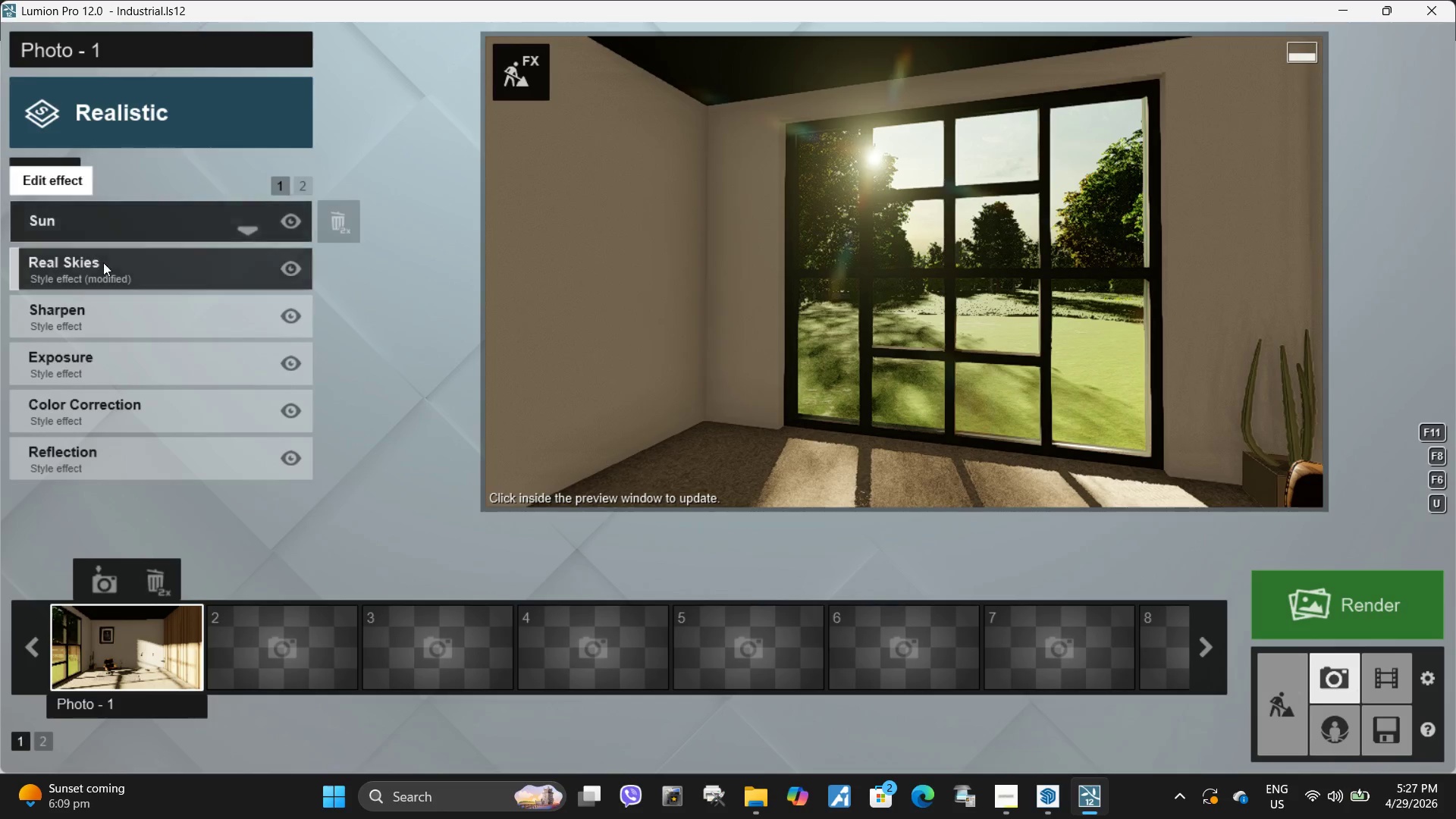 
left_click([115, 227])
 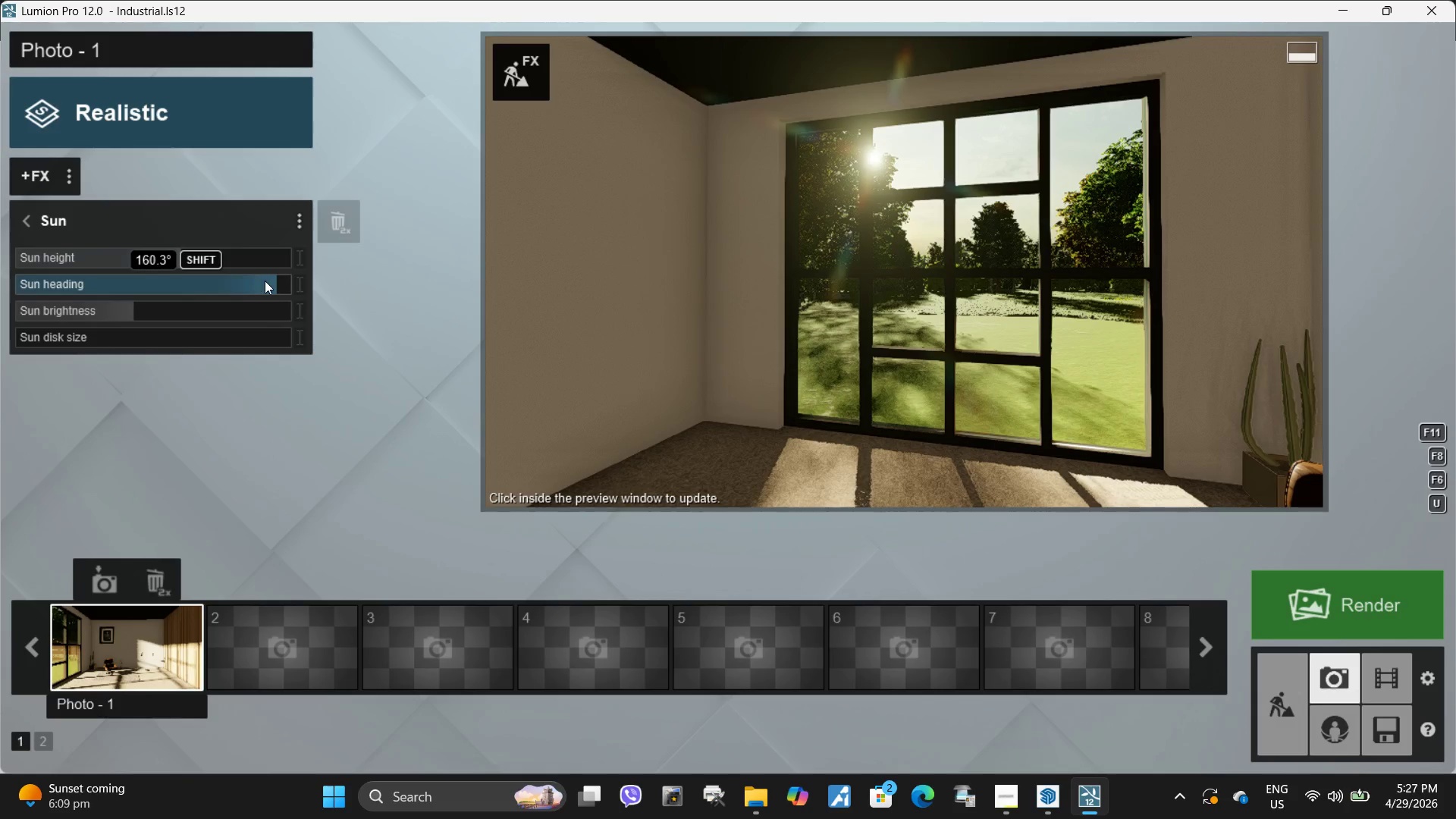 
left_click_drag(start_coordinate=[270, 282], to_coordinate=[282, 281])
 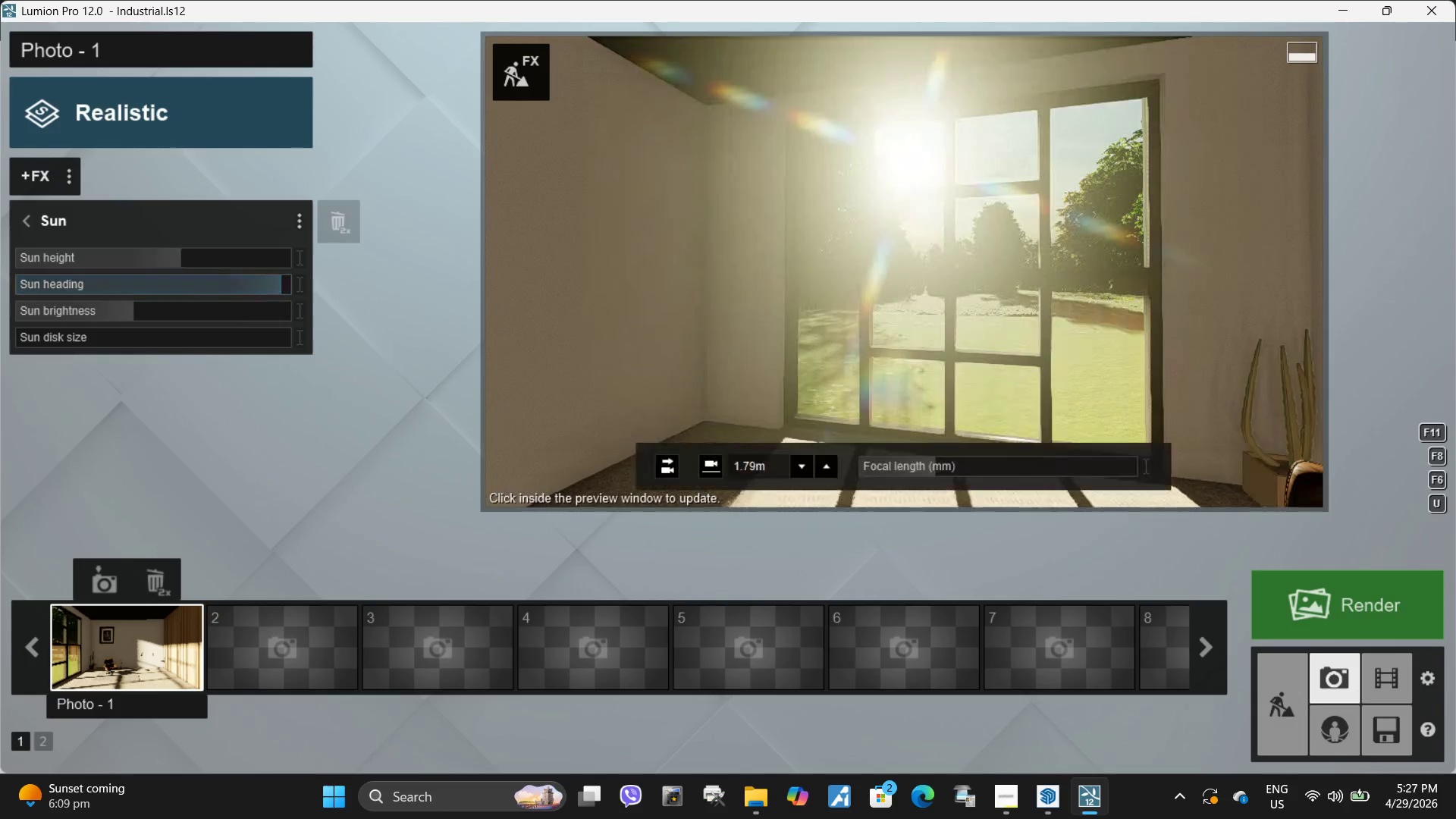 
hold_key(key=A, duration=0.48)
 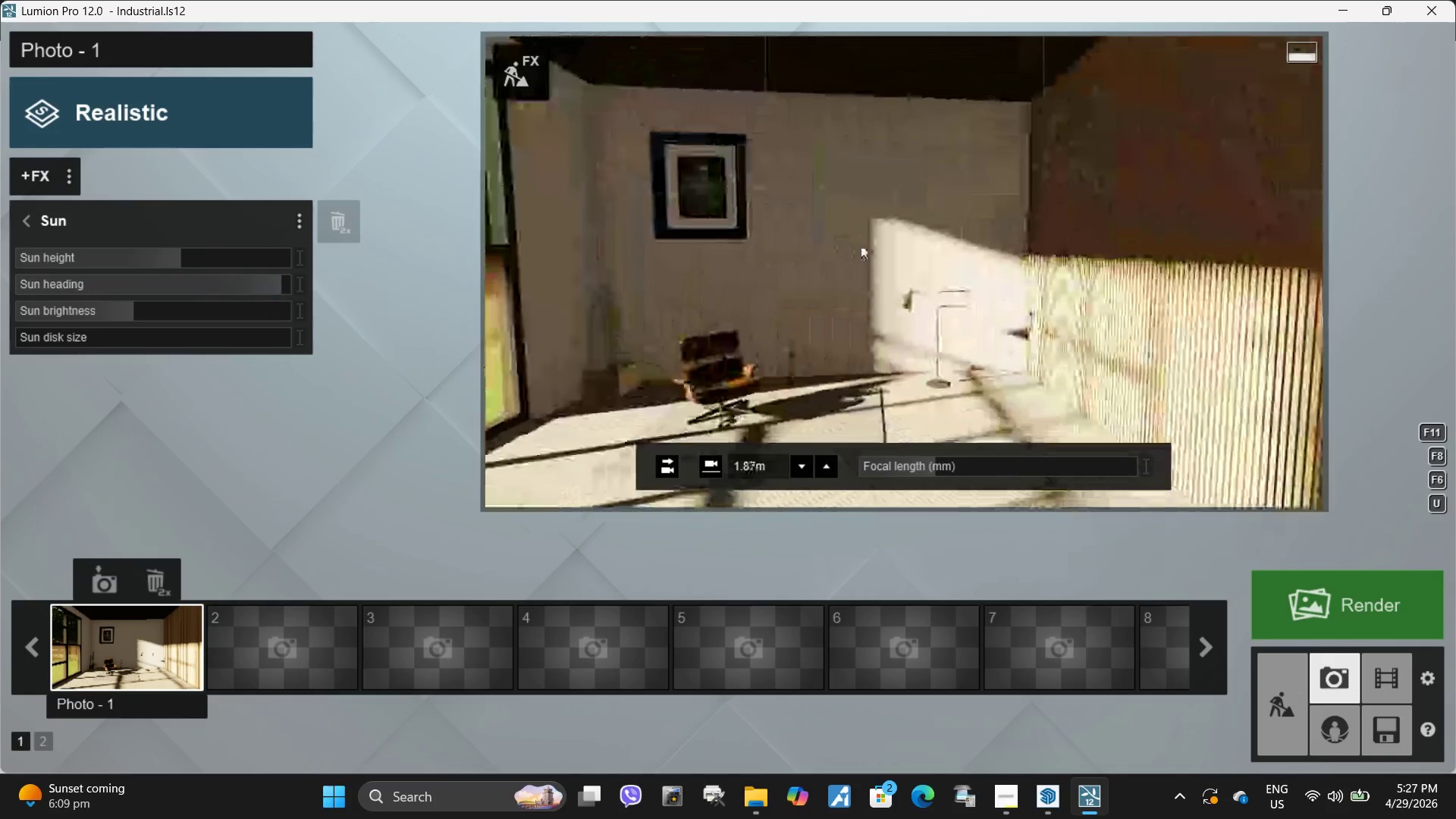 
type(sdwdwd)
 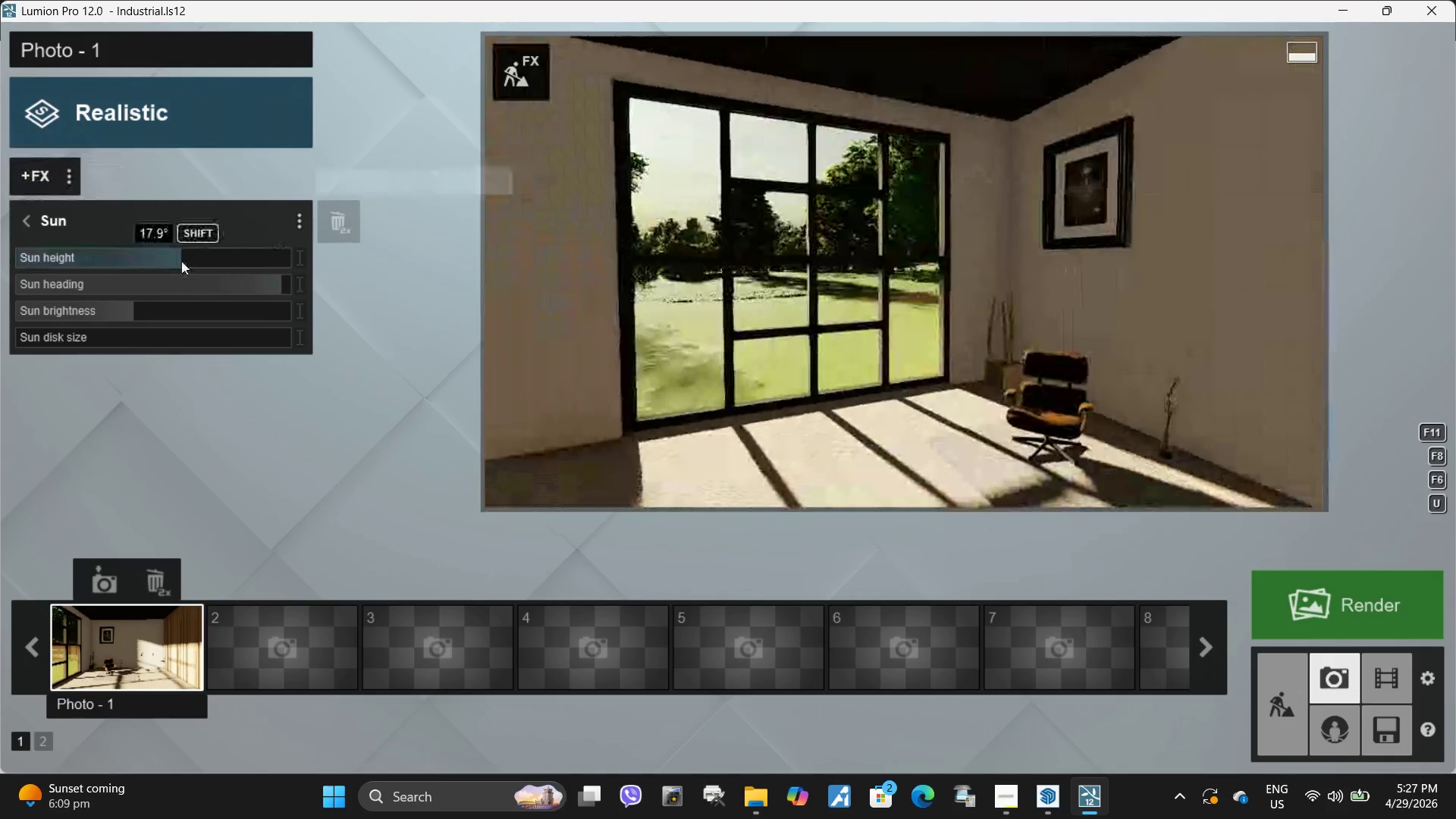 
left_click_drag(start_coordinate=[177, 259], to_coordinate=[171, 258])
 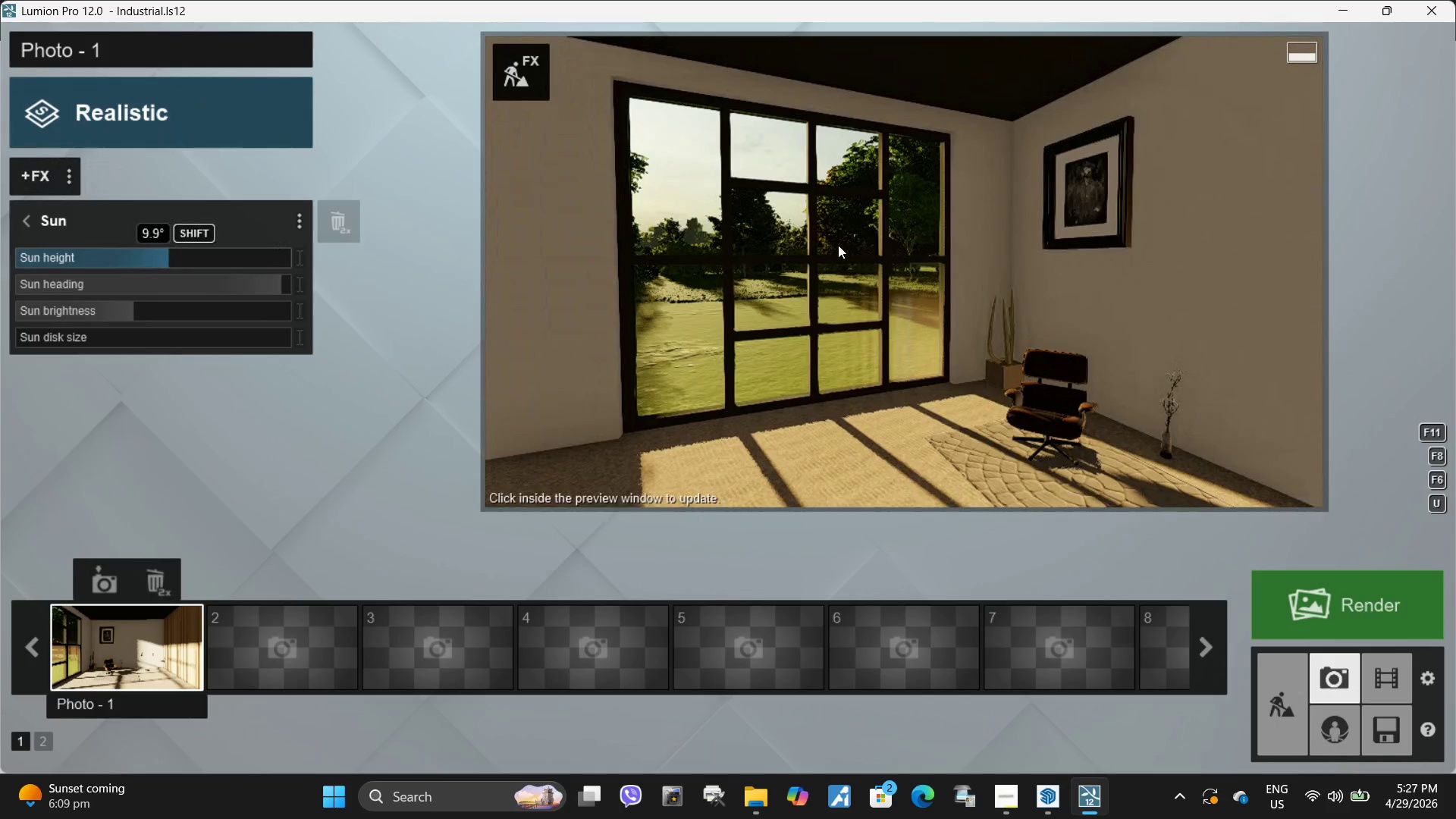 
type(dwdd)
 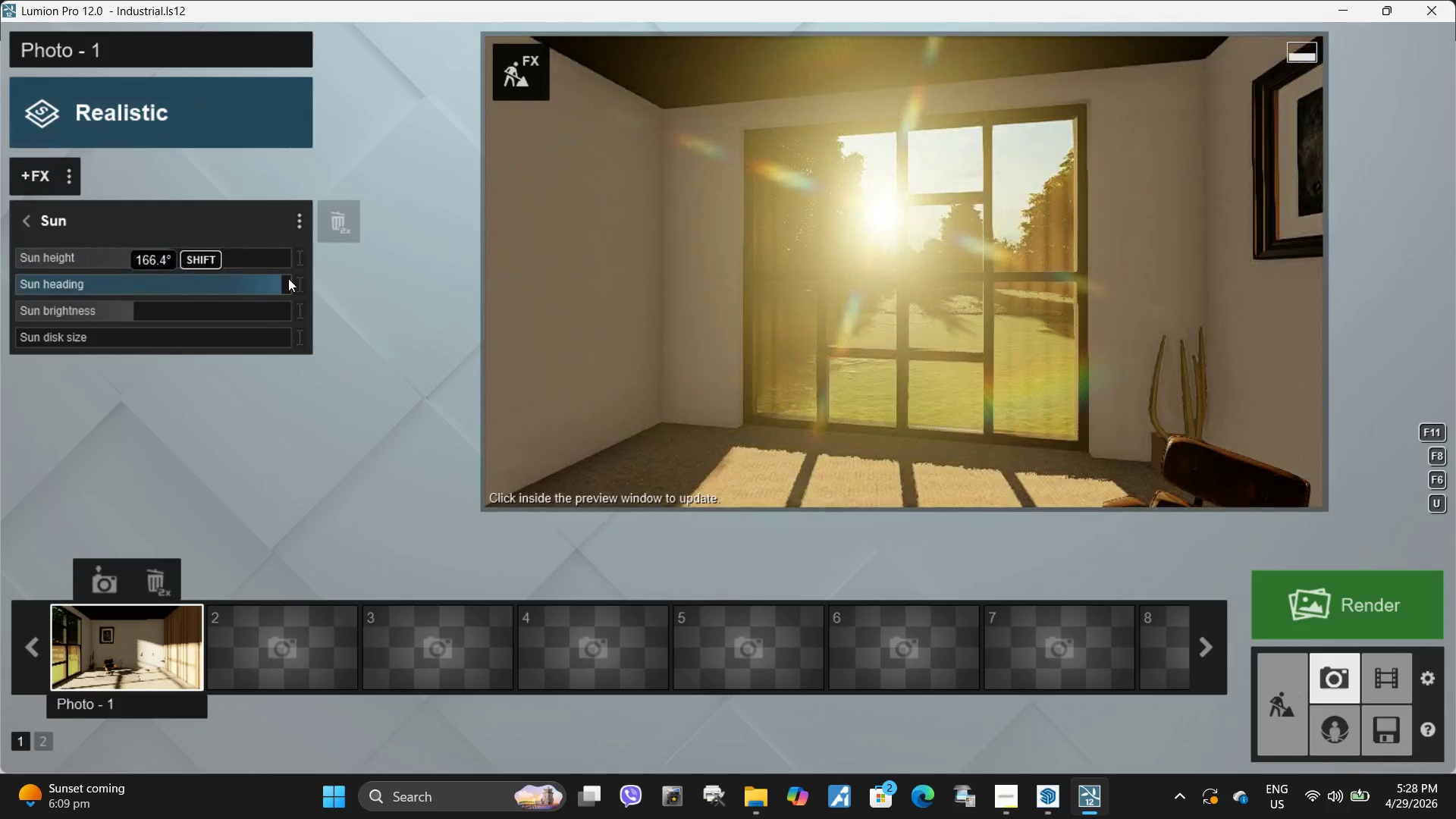 
left_click_drag(start_coordinate=[275, 281], to_coordinate=[224, 283])
 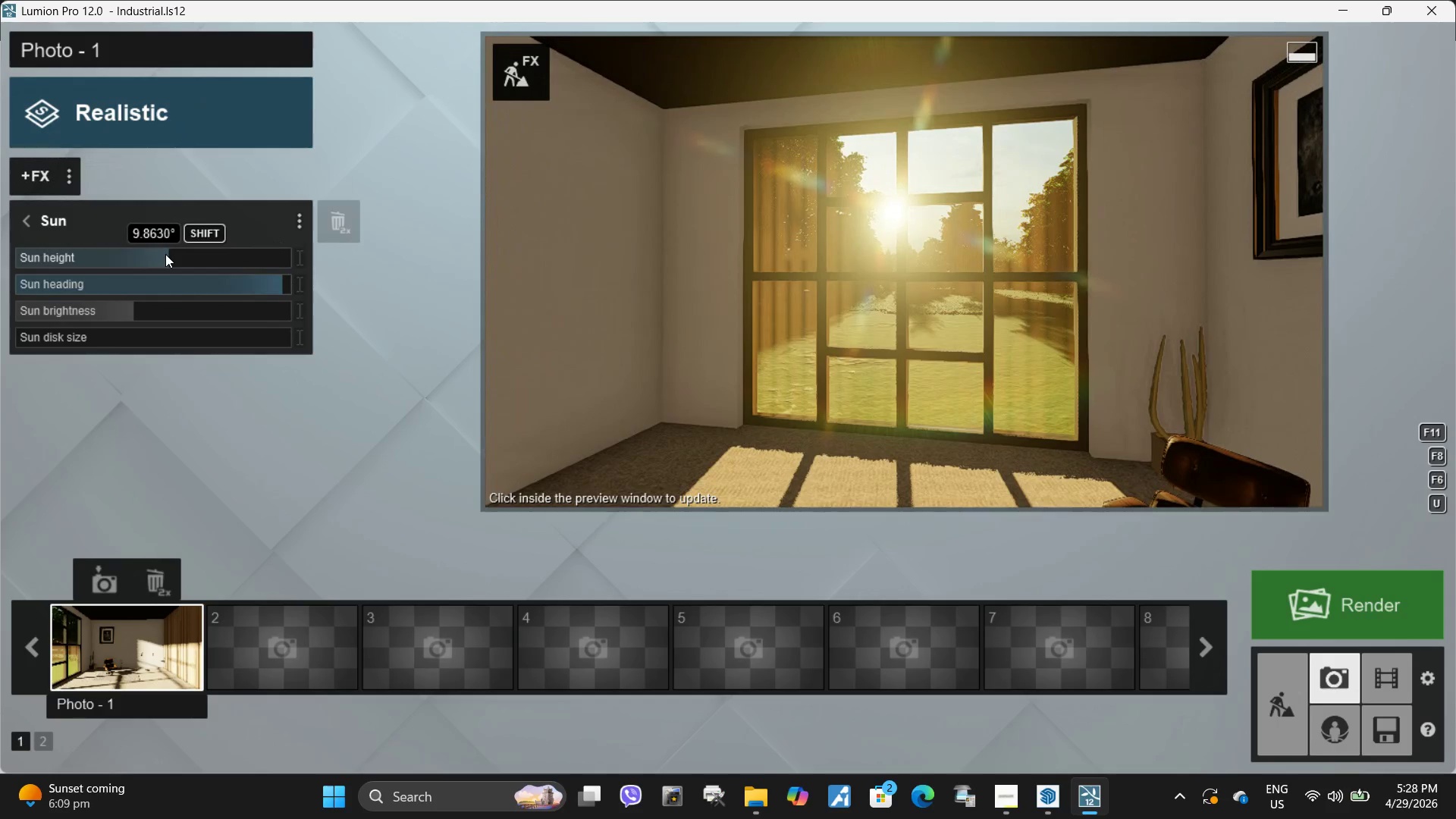 
hold_key(key=ShiftLeft, duration=1.28)
 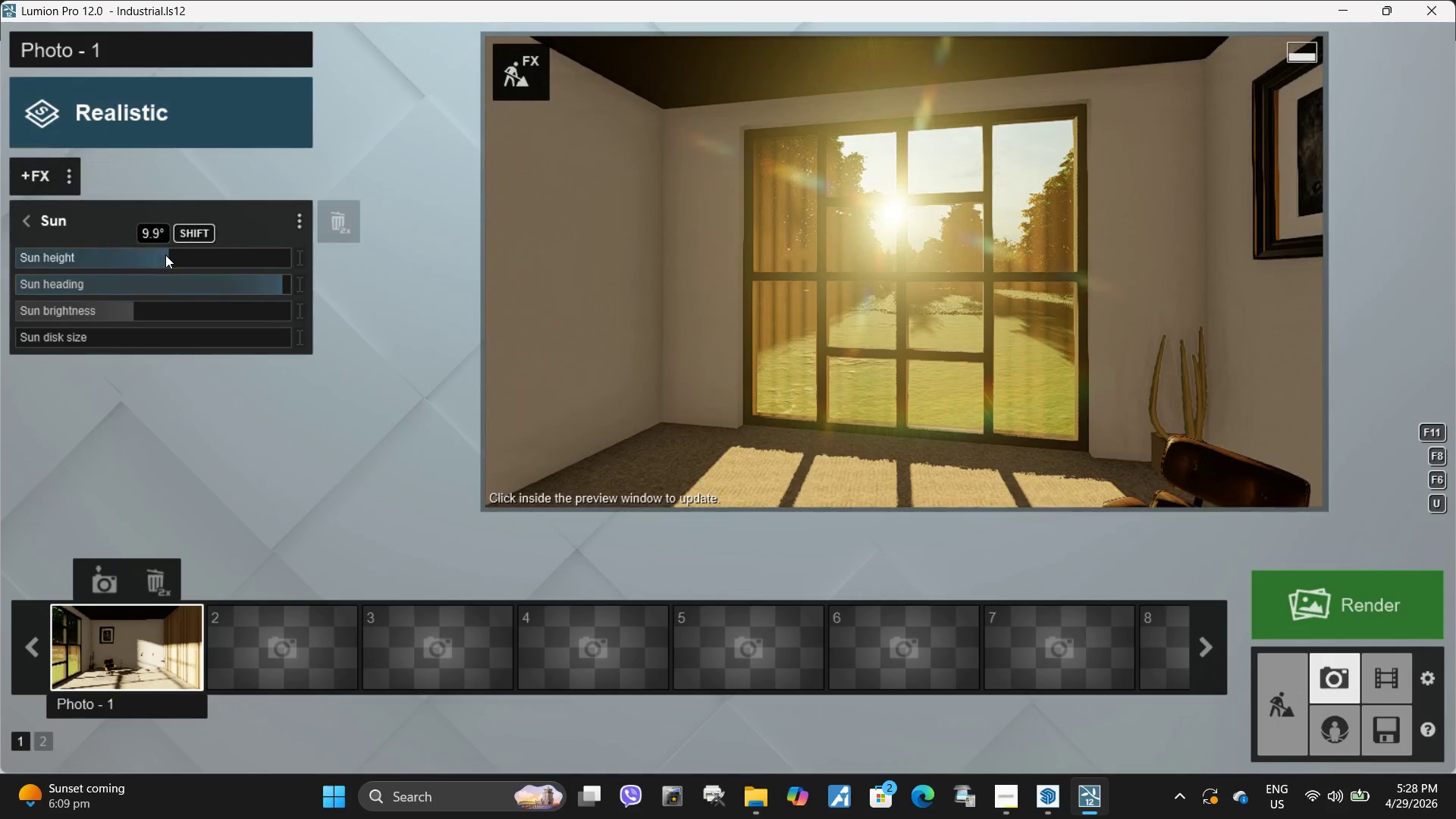 
hold_key(key=ShiftLeft, duration=1.5)
left_click_drag(start_coordinate=[166, 257], to_coordinate=[56, 271])
 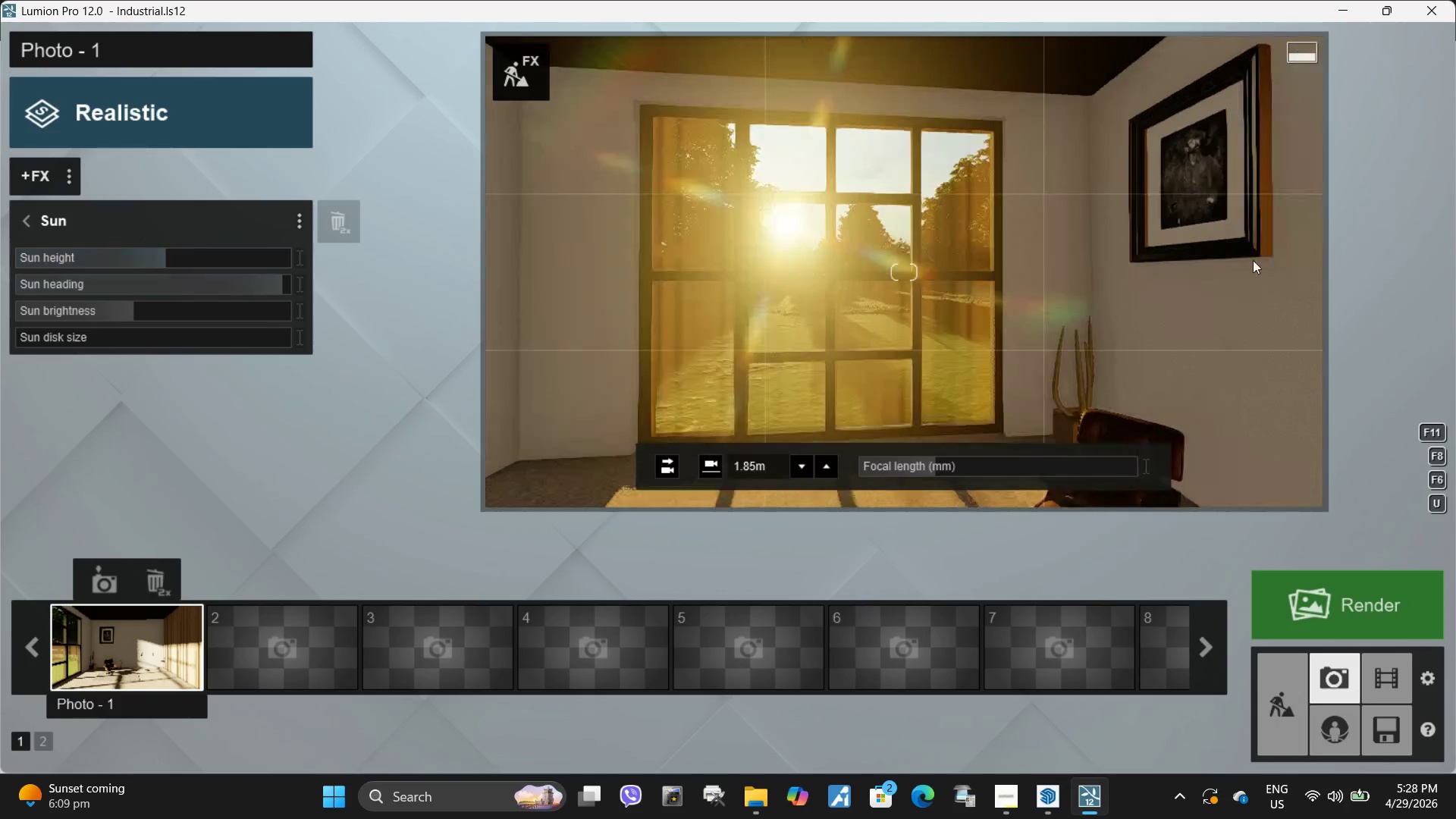 
hold_key(key=ShiftLeft, duration=0.62)
 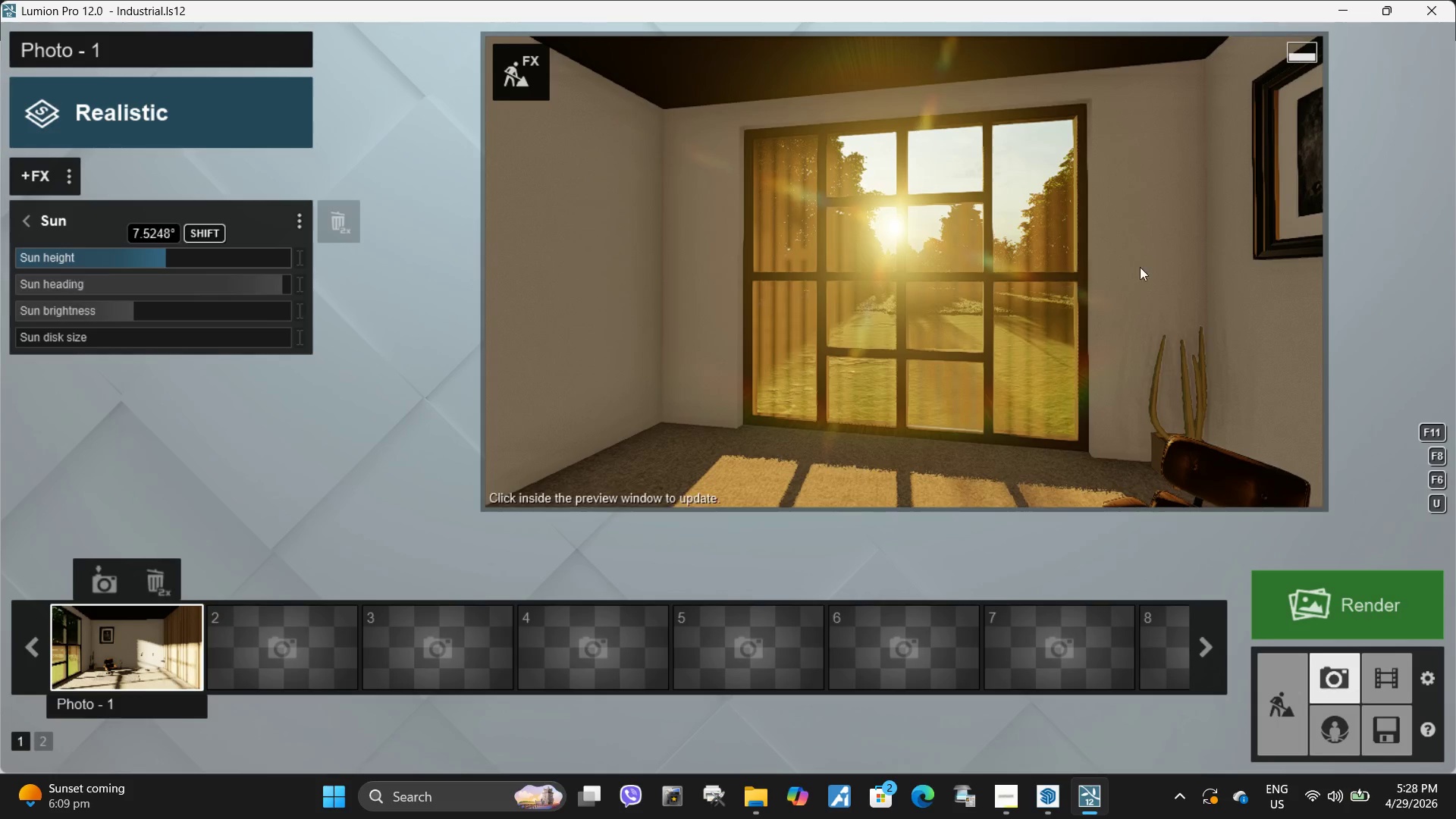 
hold_key(key=A, duration=0.73)
 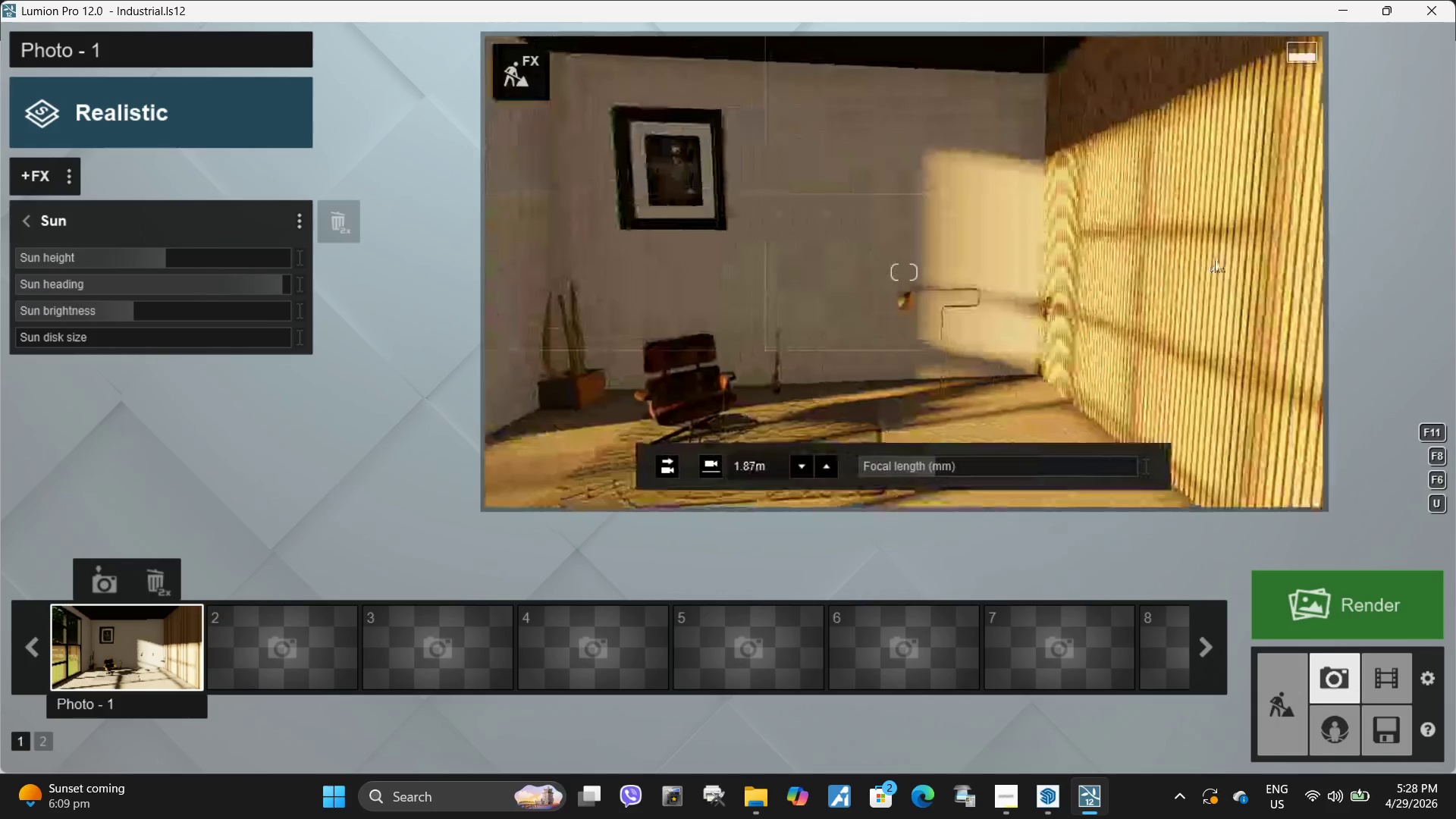 
type(ssse)
 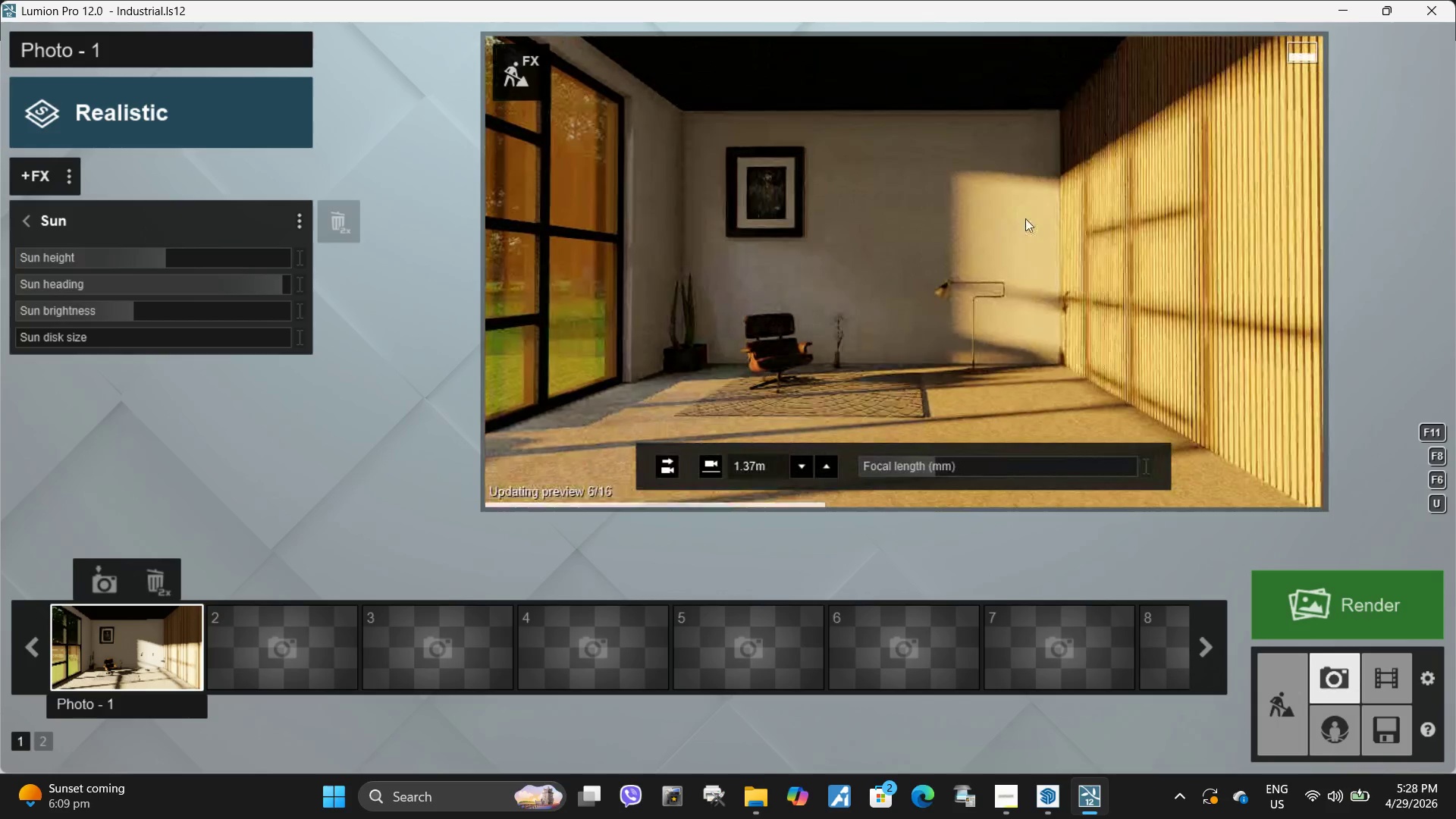 
left_click([148, 663])
 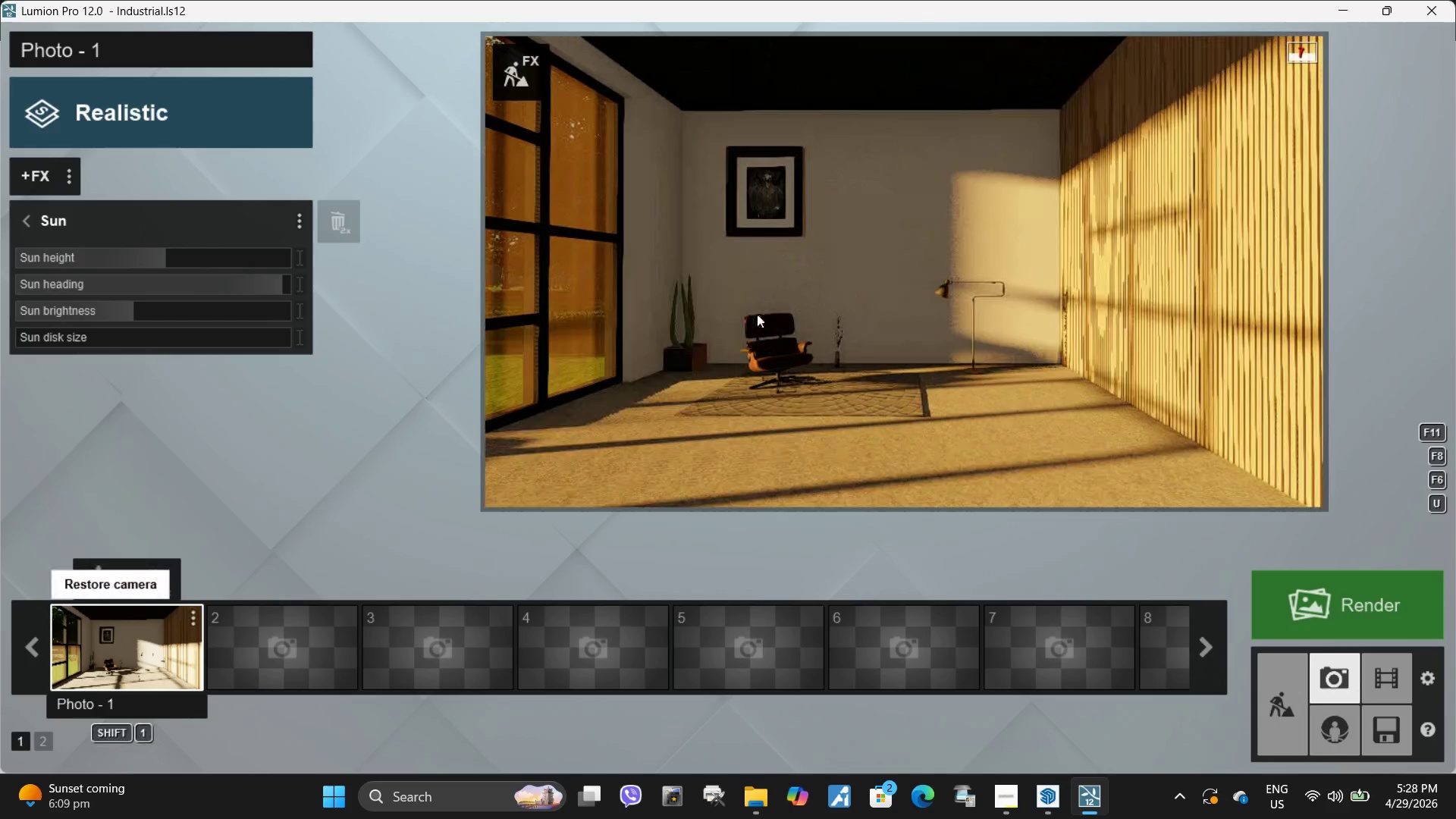 
left_click([761, 311])
 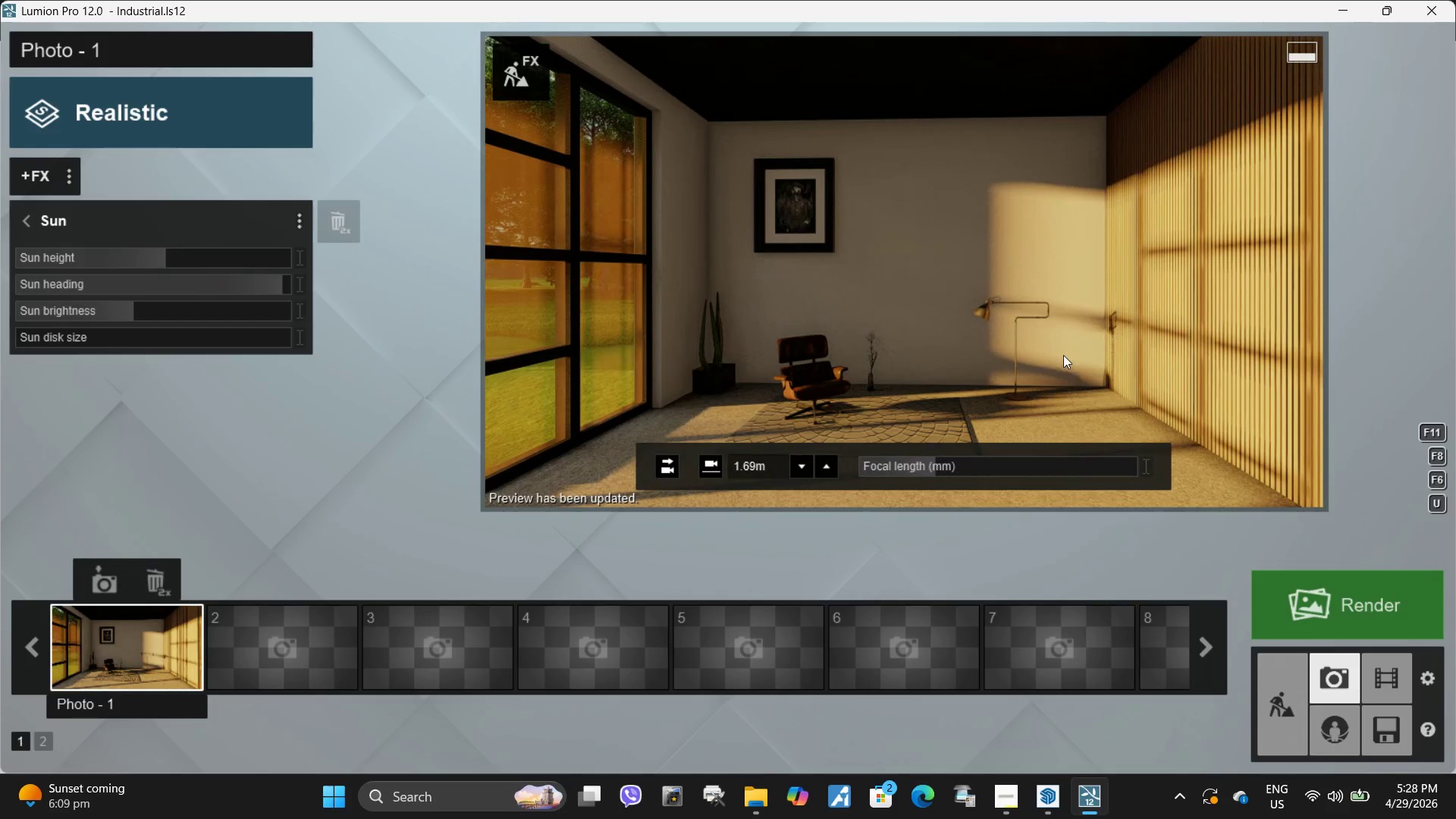 
left_click([1056, 340])
 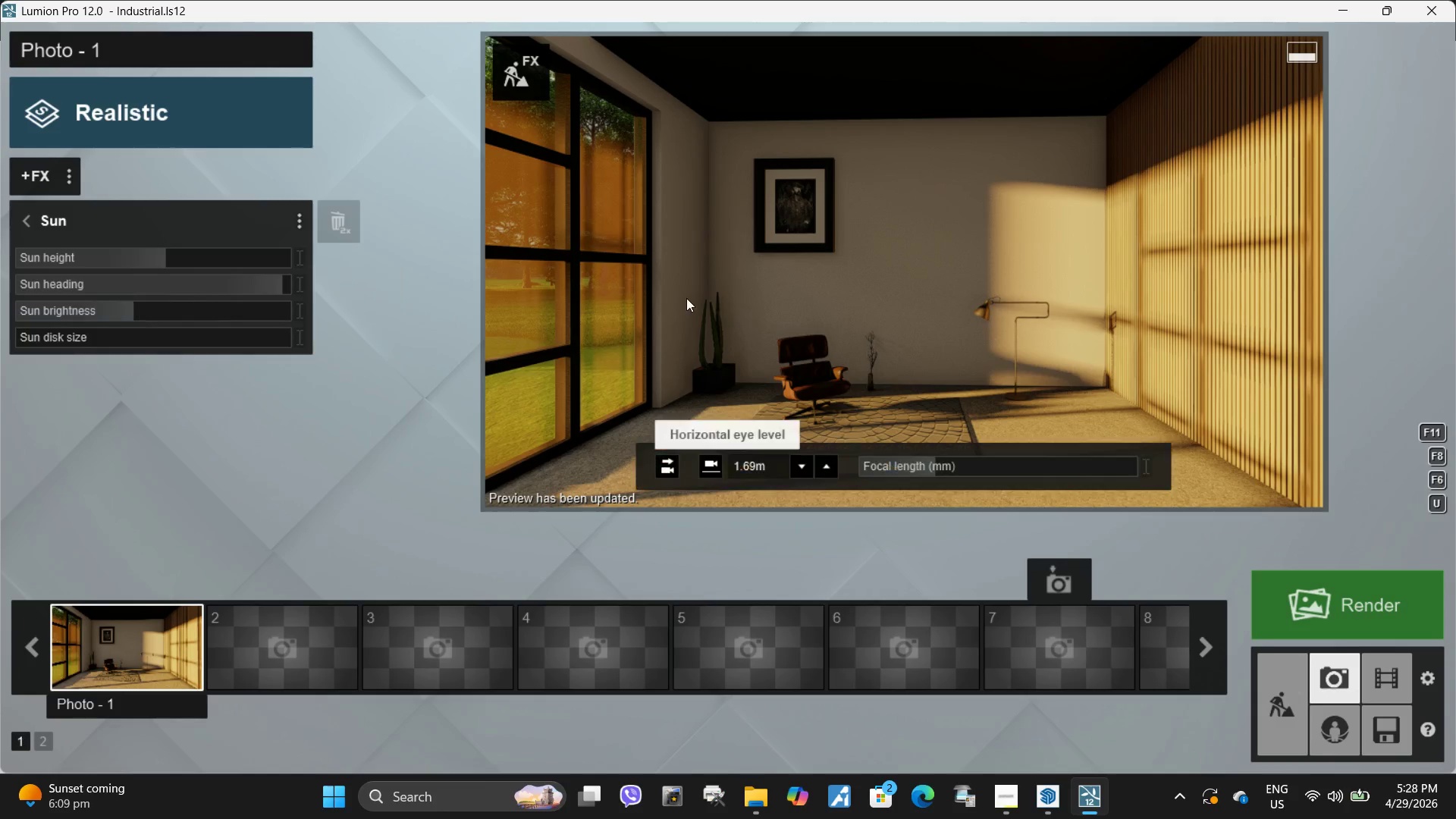 
left_click([535, 78])
 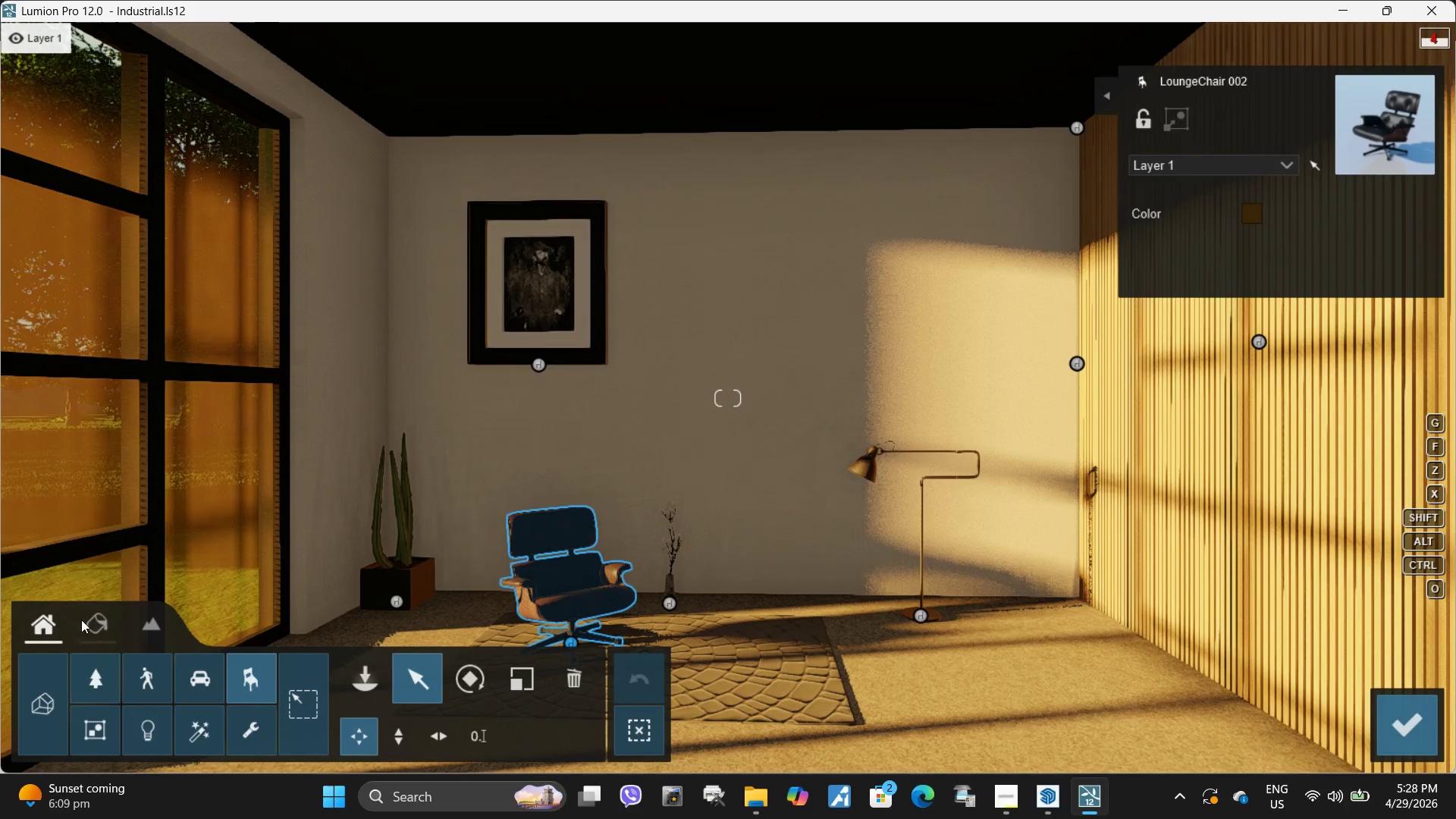 
left_click([95, 622])
 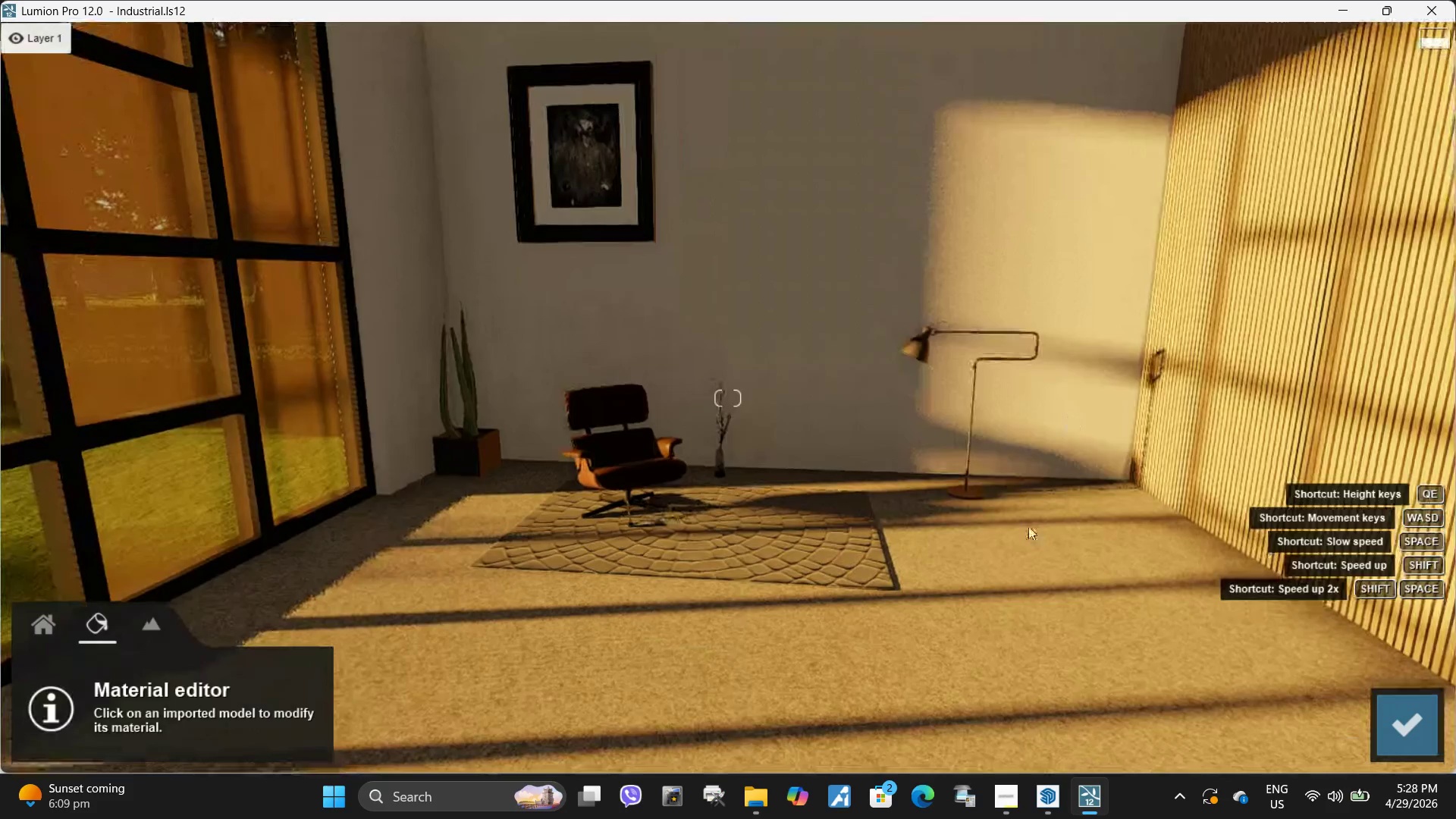 
left_click([1019, 586])
 